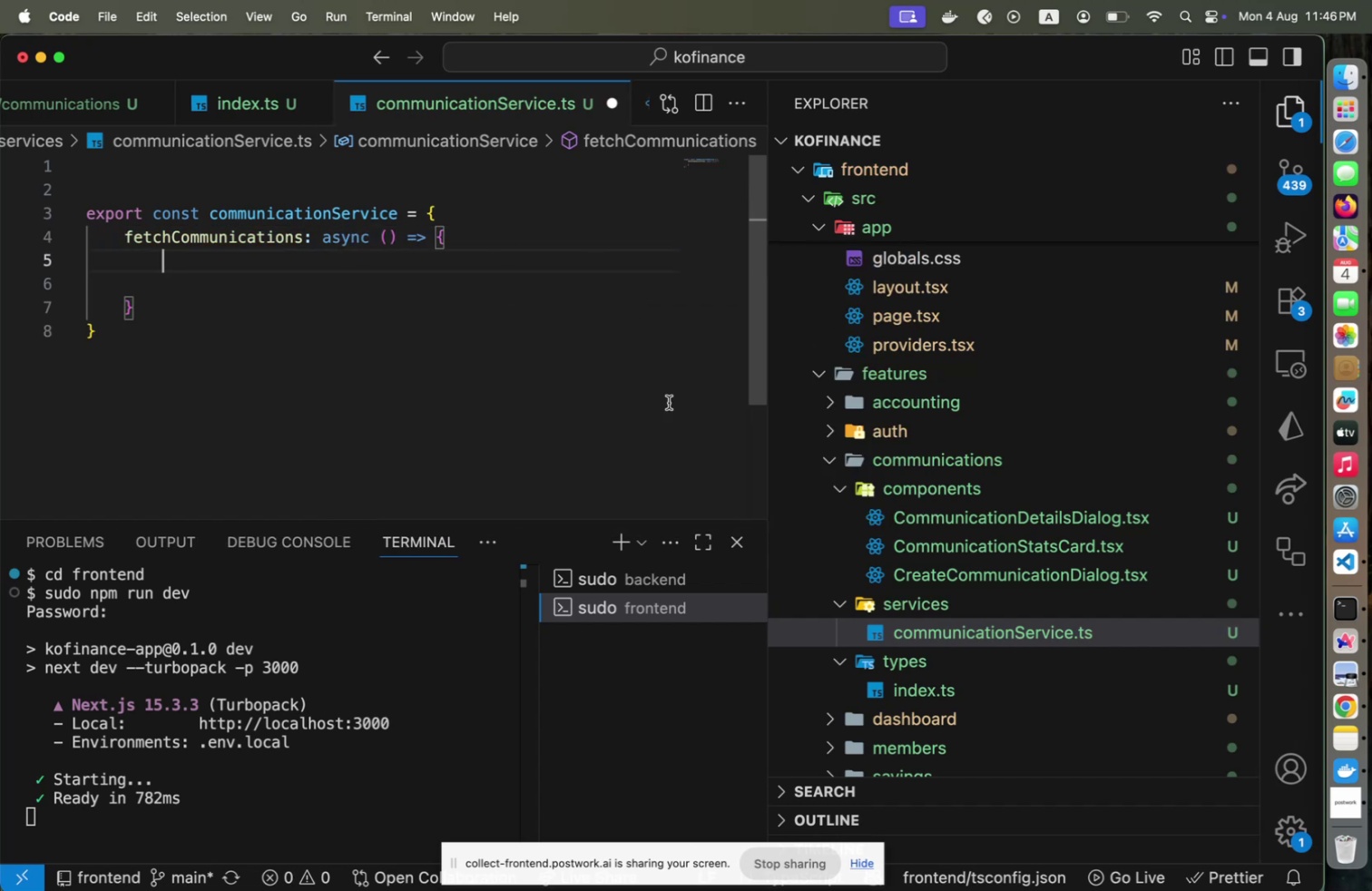 
scroll: coordinate [902, 406], scroll_direction: up, amount: 16.0
 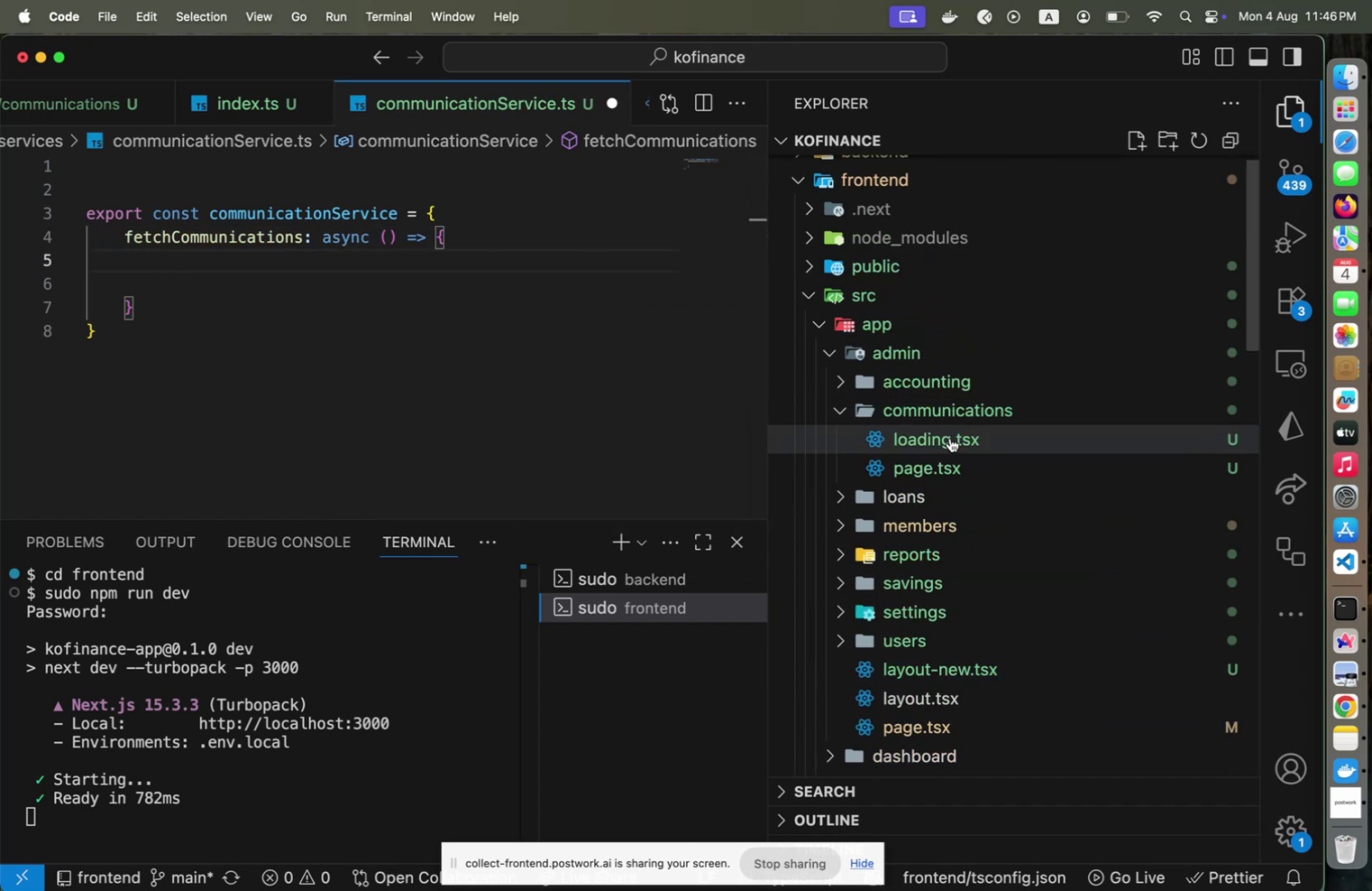 
left_click([945, 463])
 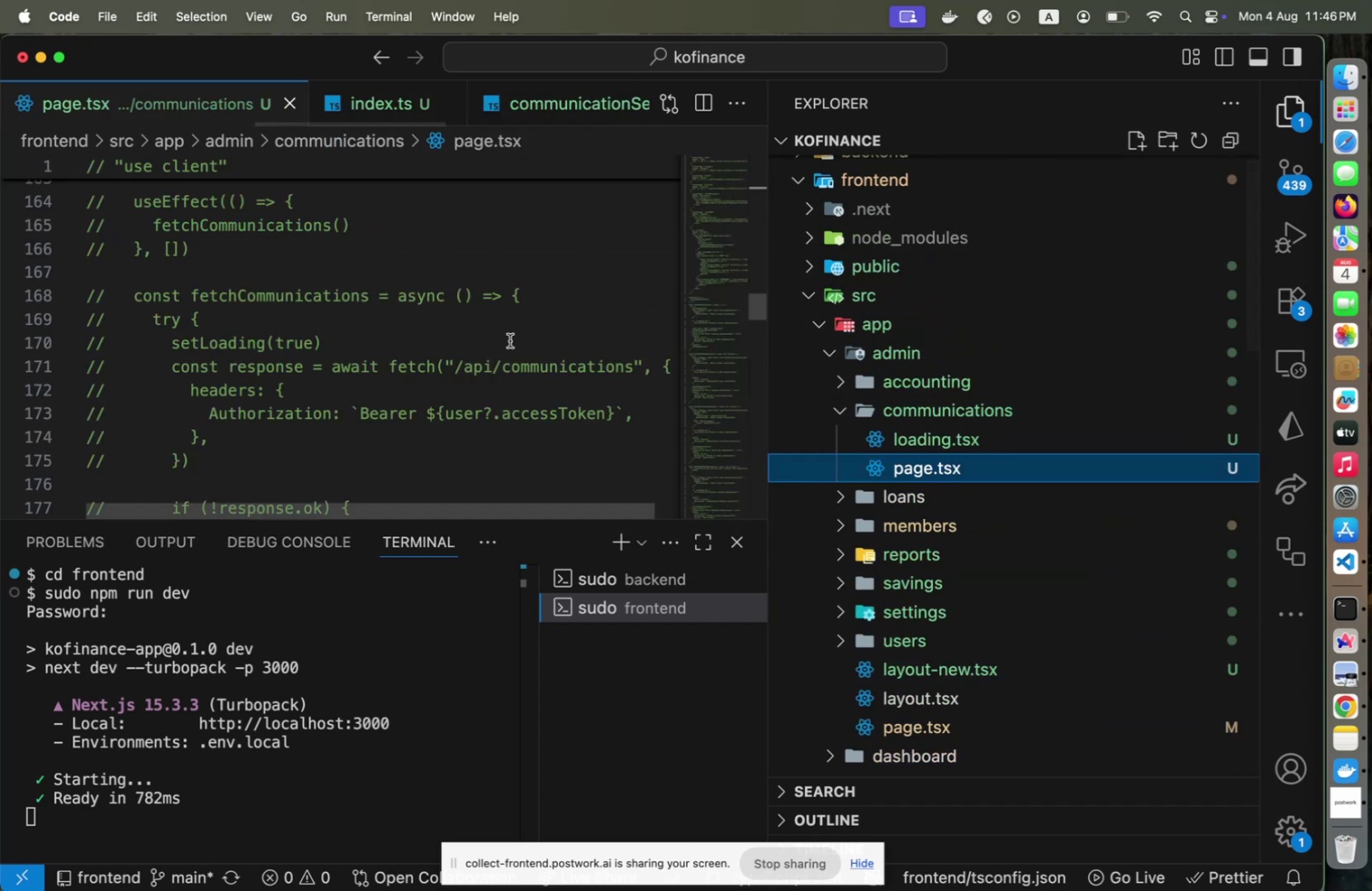 
left_click([507, 339])
 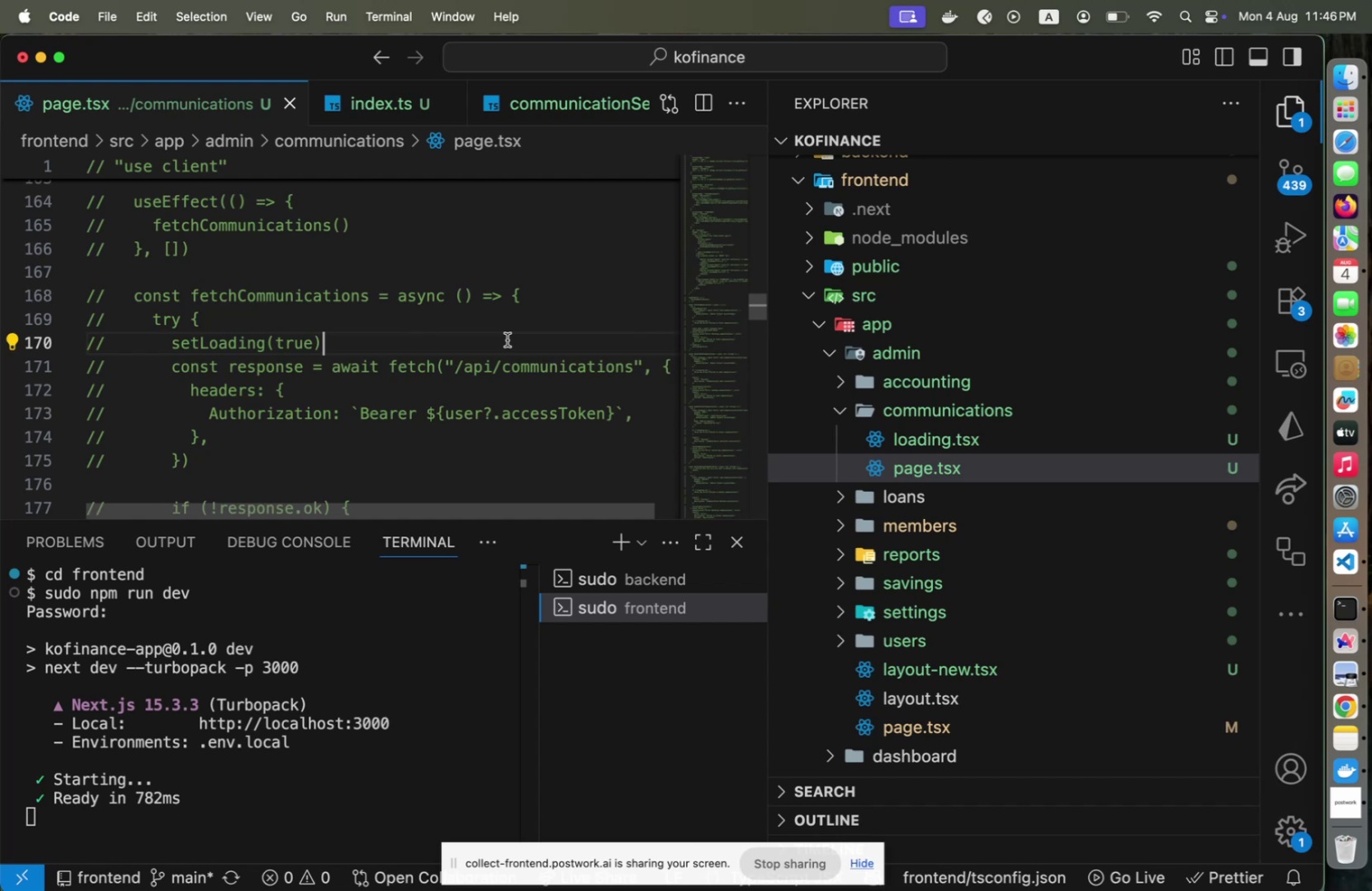 
scroll: coordinate [988, 682], scroll_direction: down, amount: 14.0
 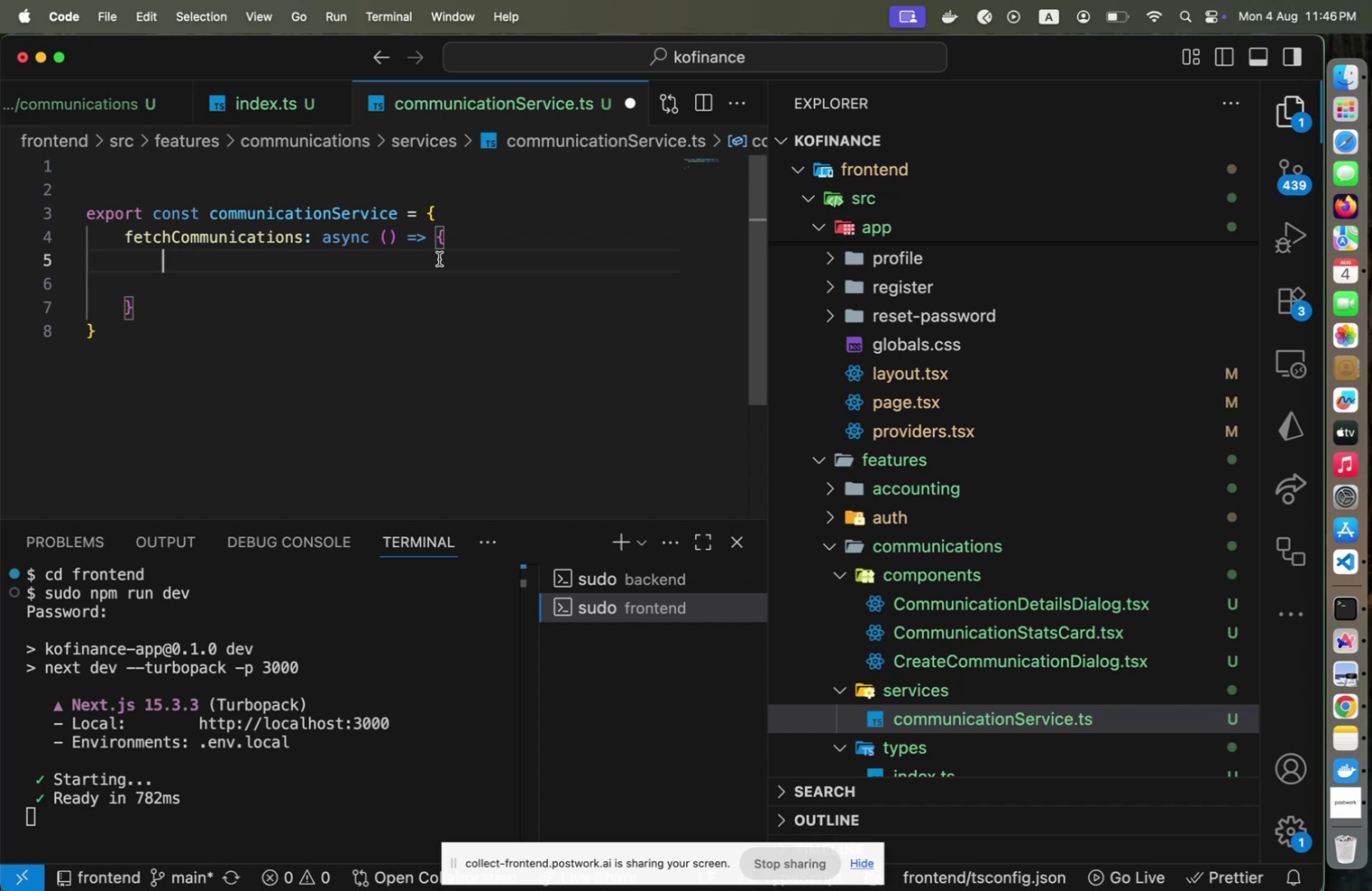 
wait(19.66)
 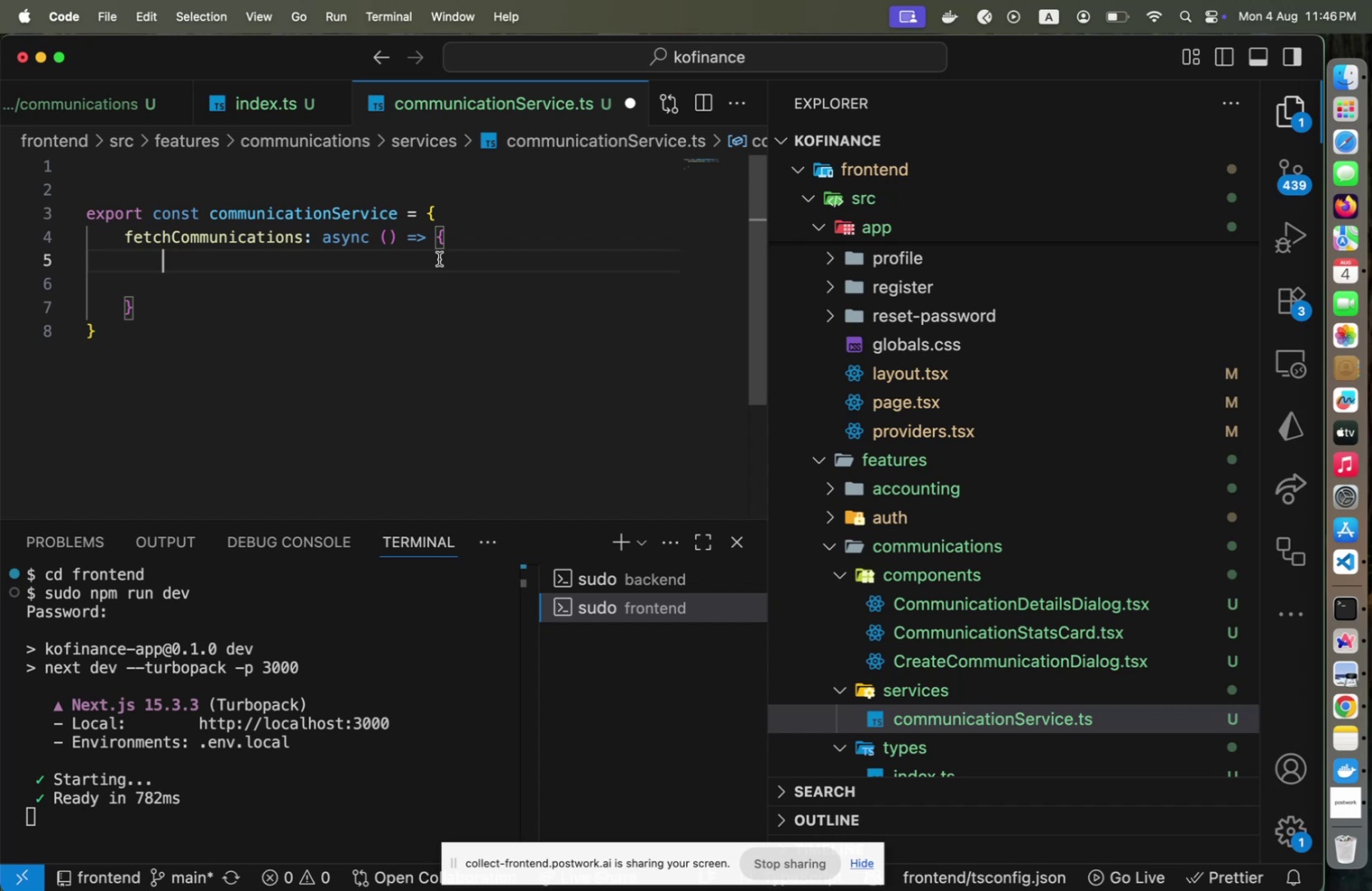 
key(Meta+CommandLeft)
 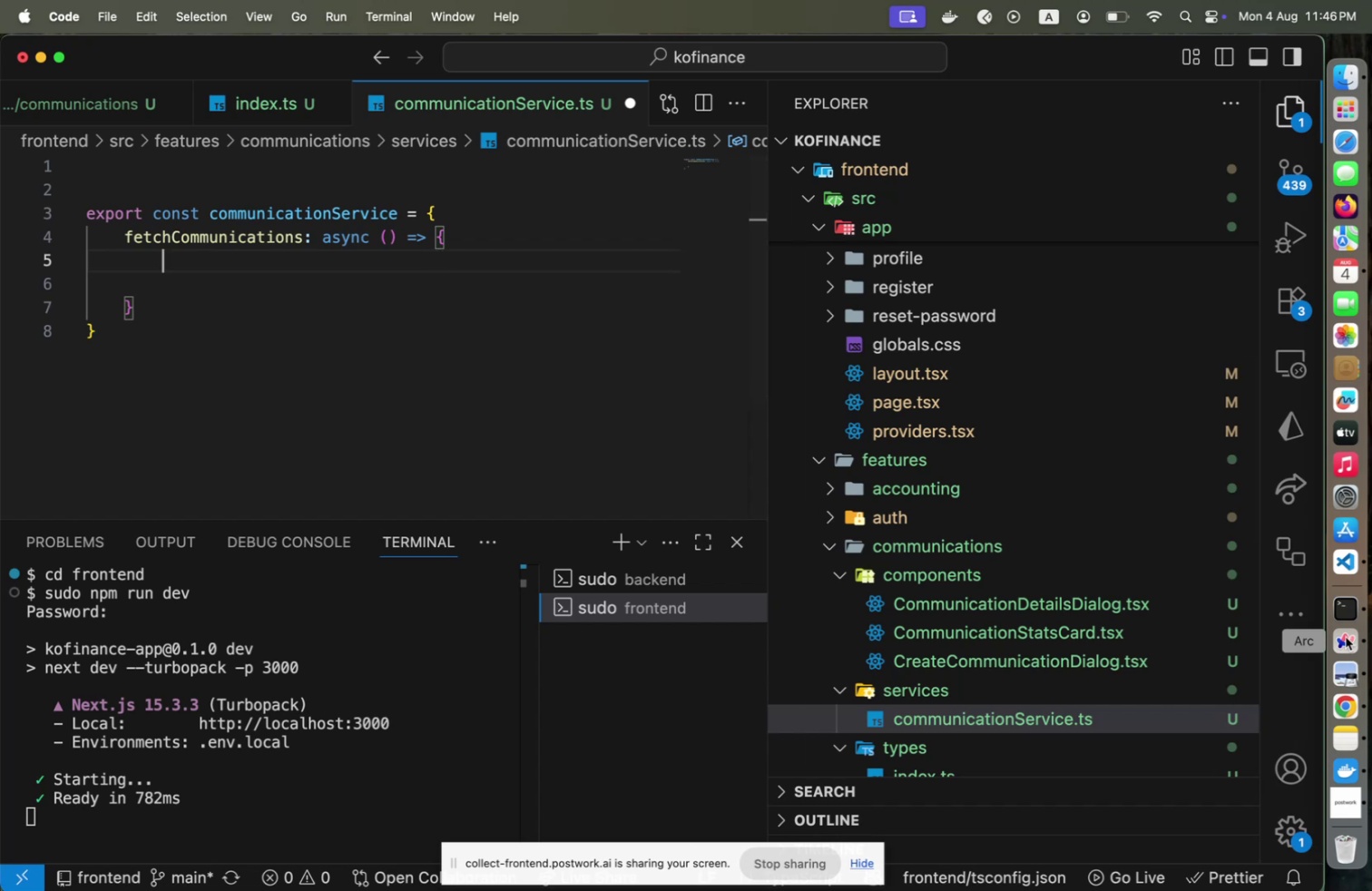 
key(Meta+Space)
 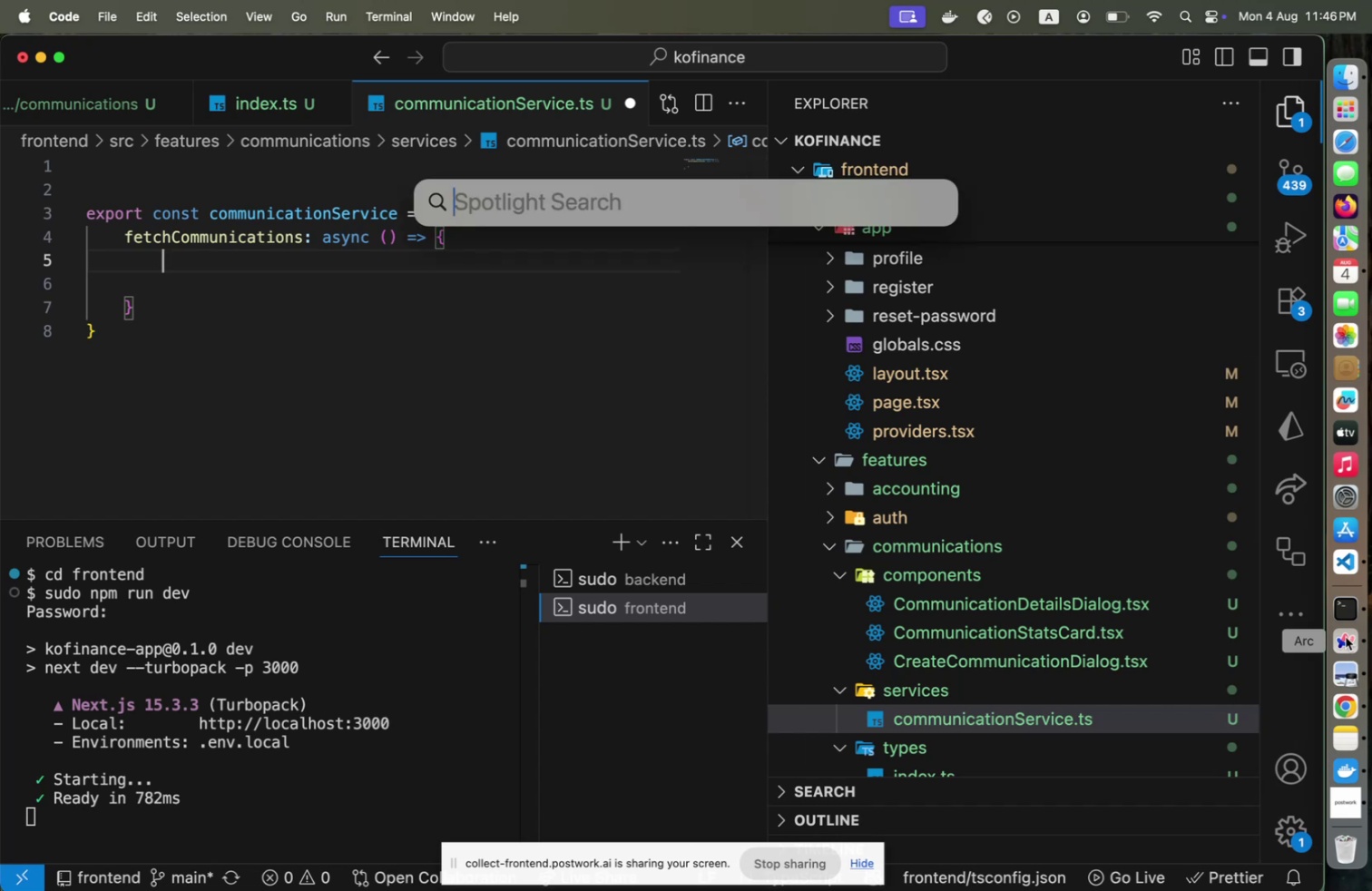 
key(Escape)
 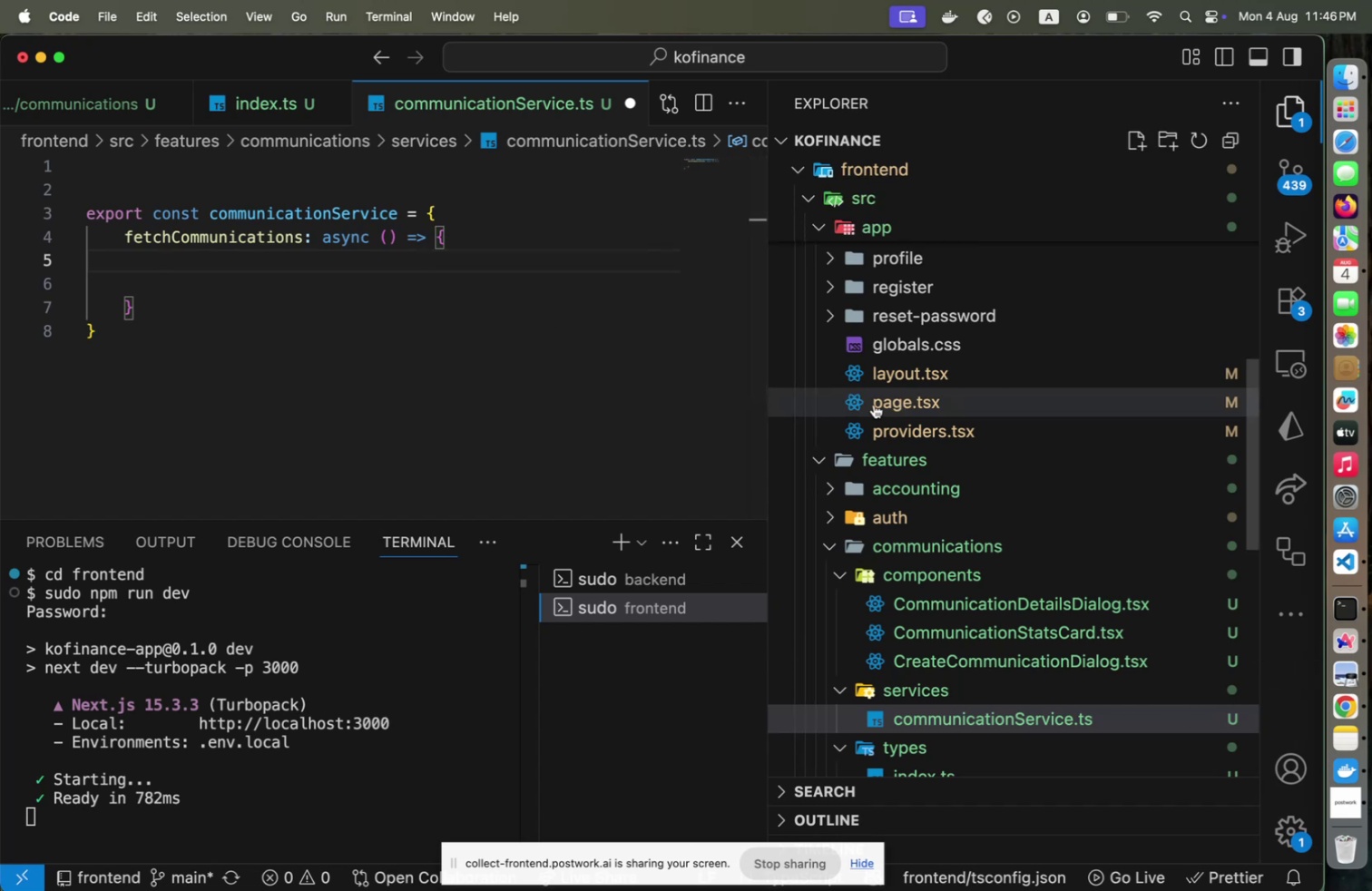 
type(const response = await apiS)
 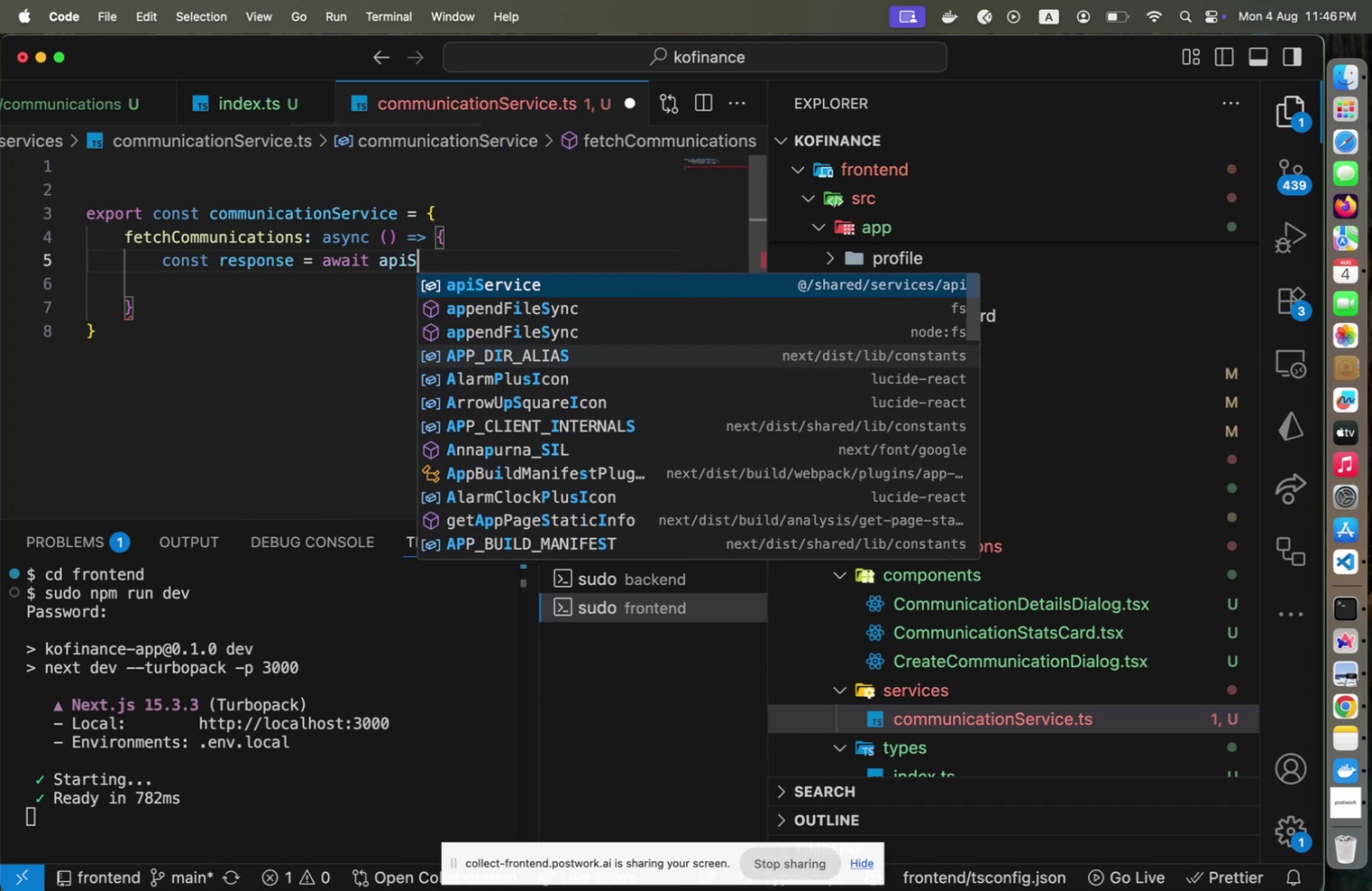 
key(Enter)
 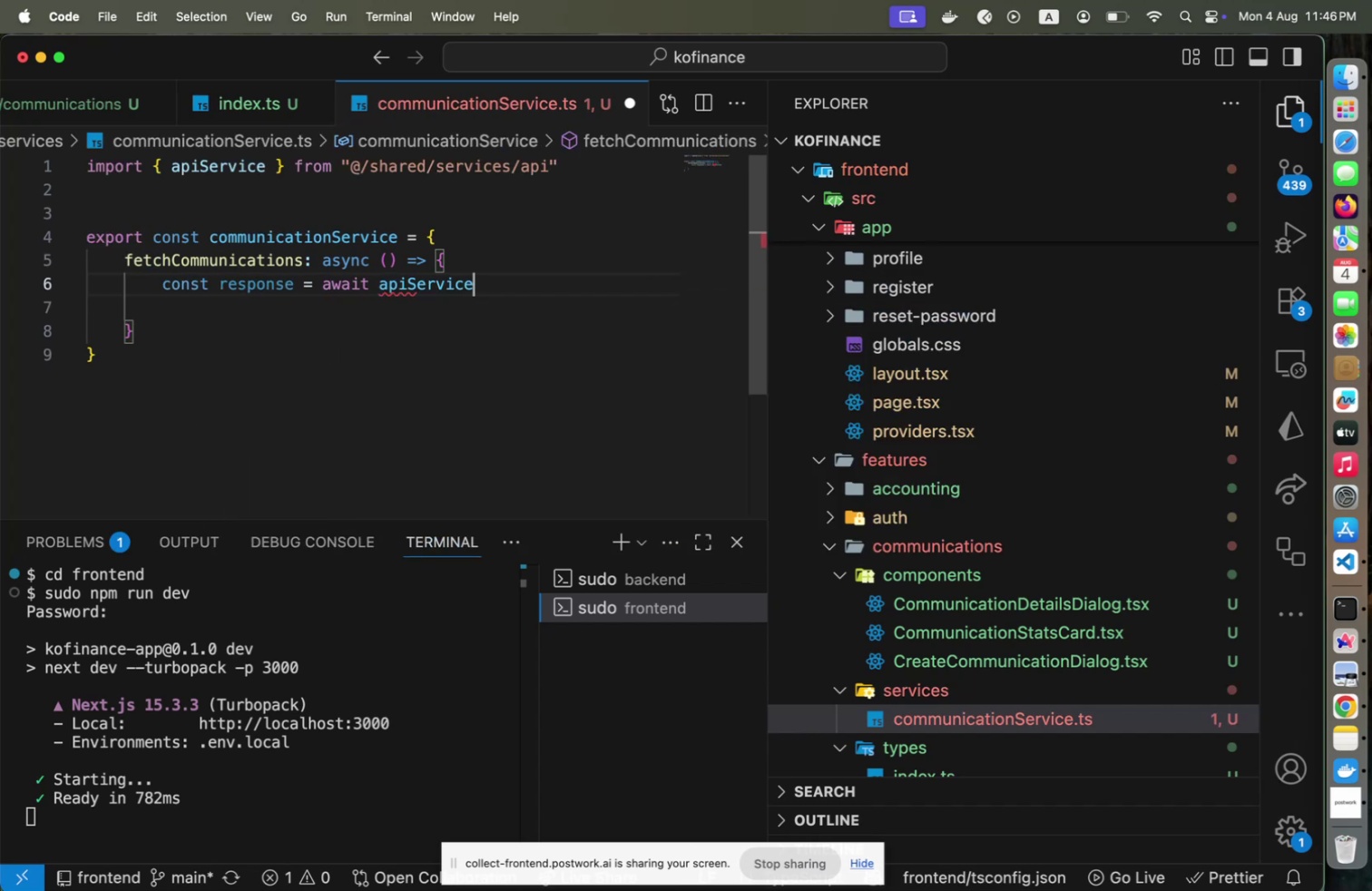 
type(.ge)
 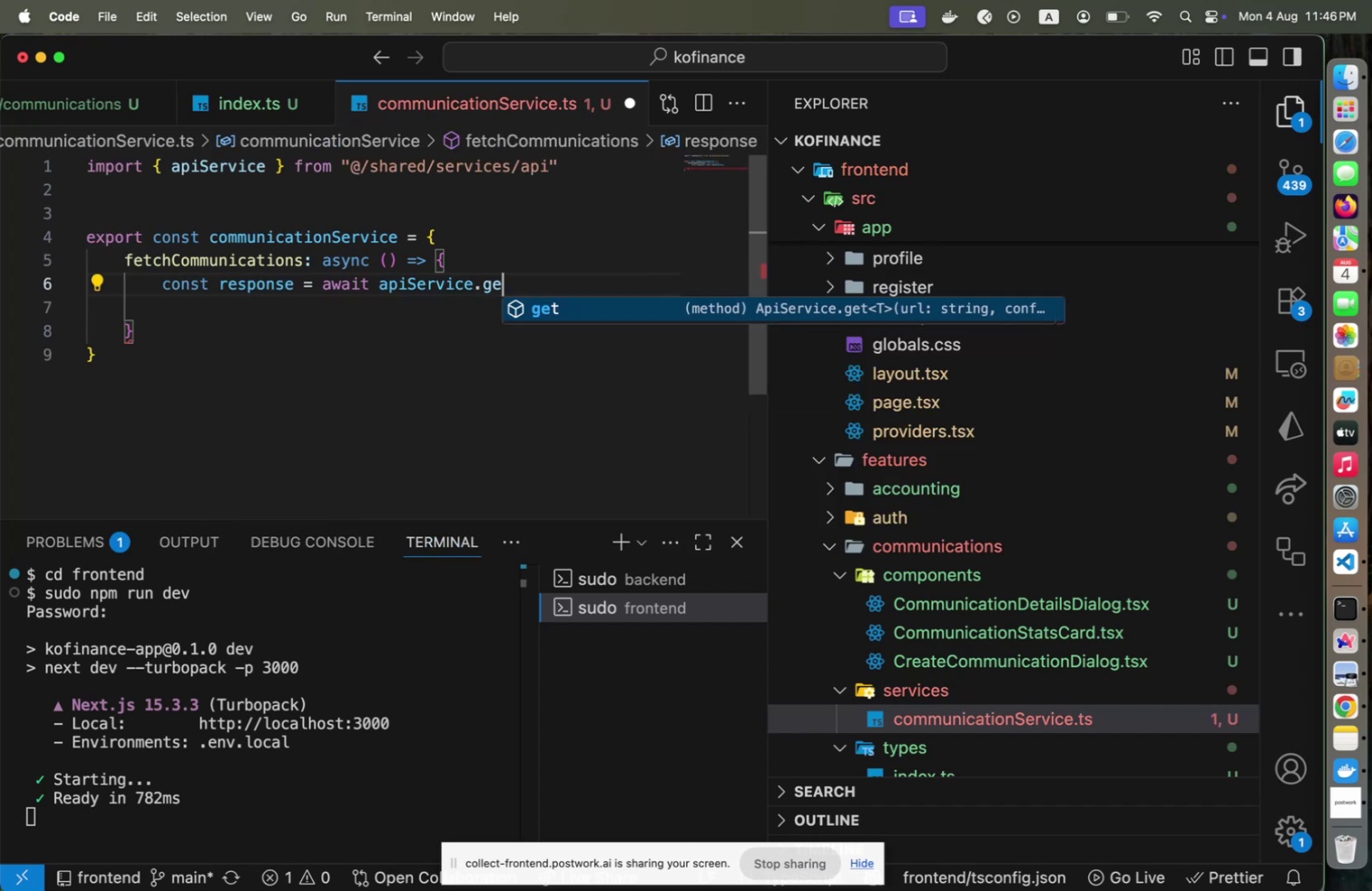 
key(Enter)
 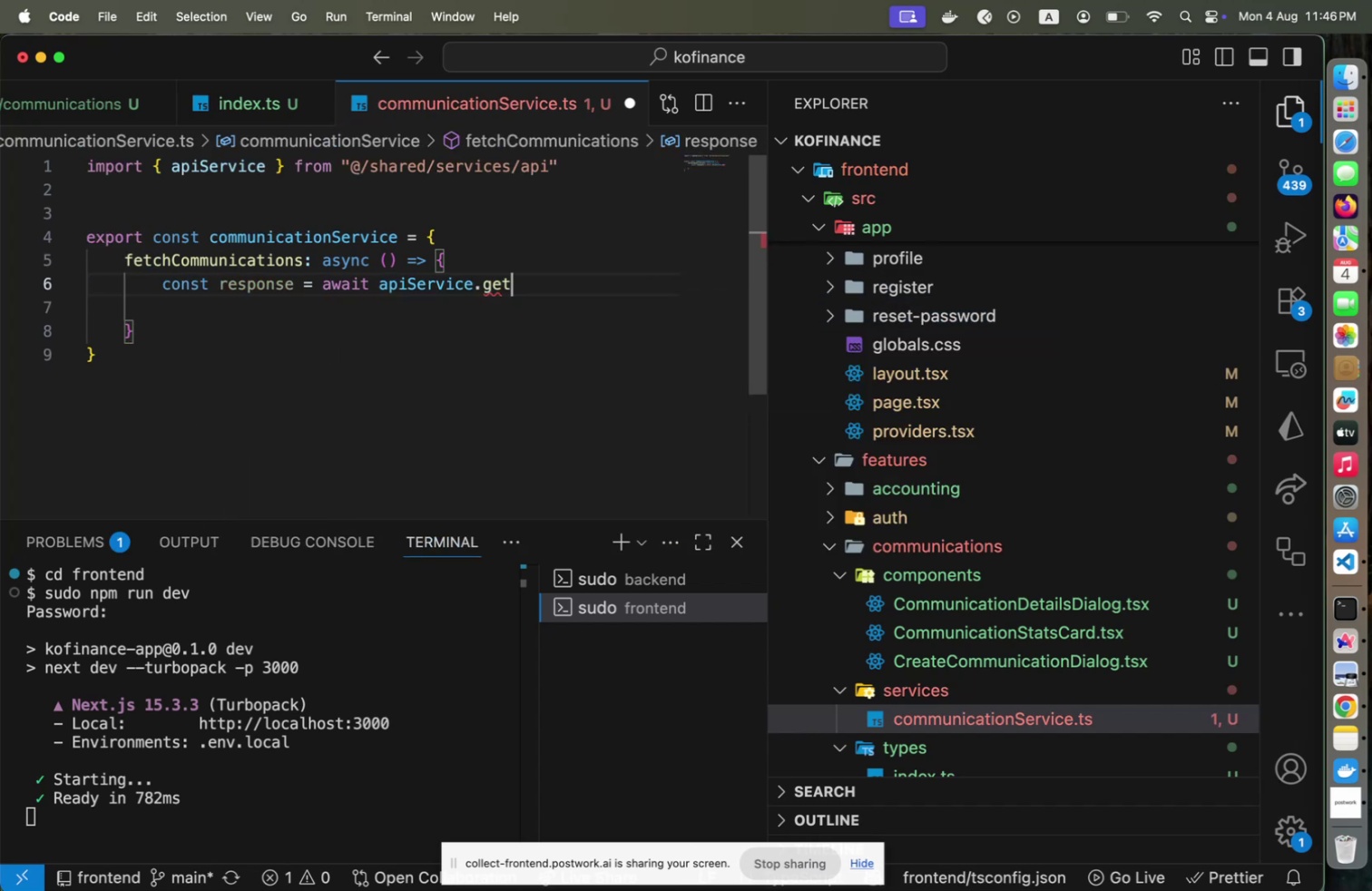 
type((`/communications)
 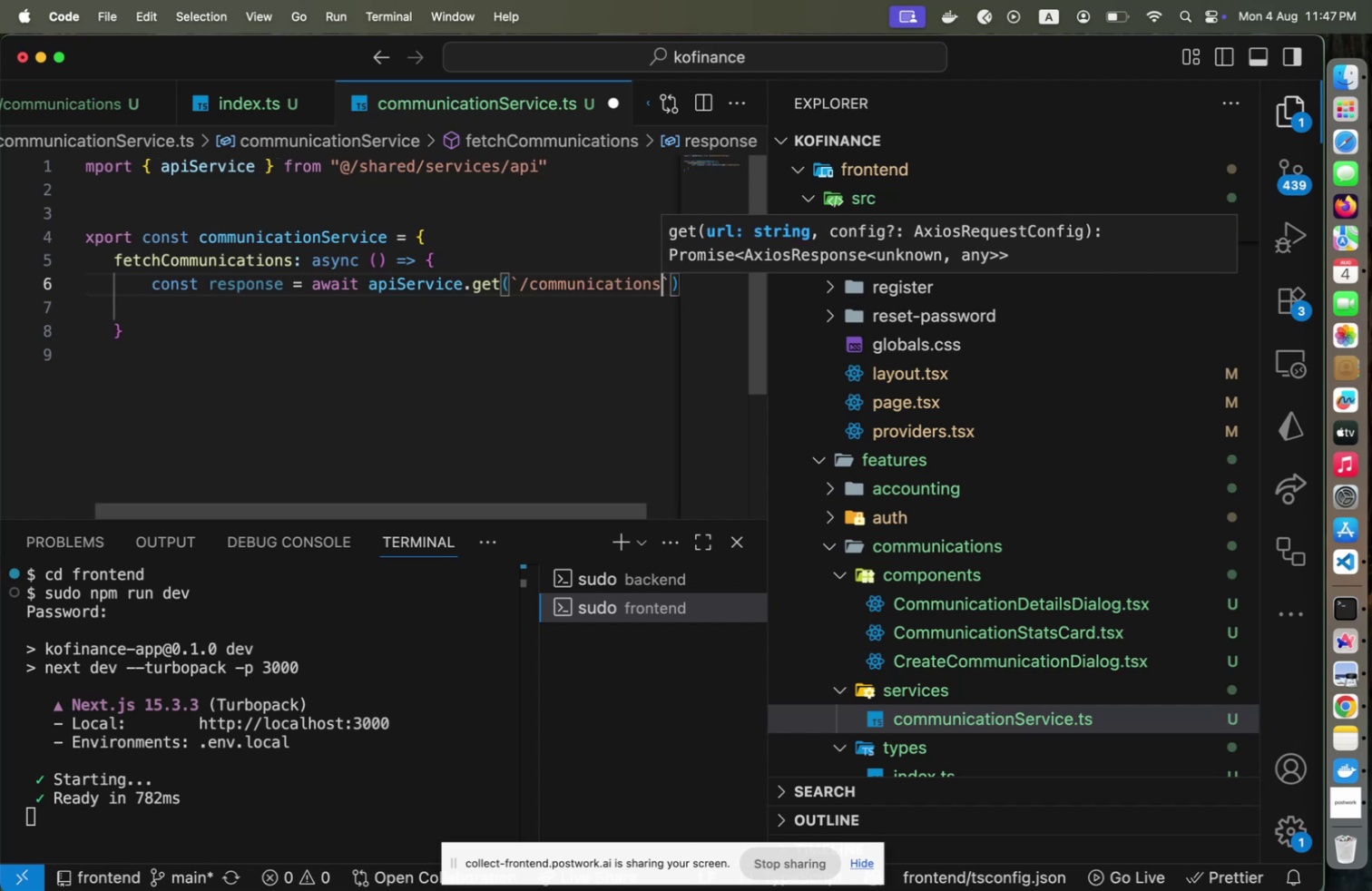 
key(ArrowRight)
 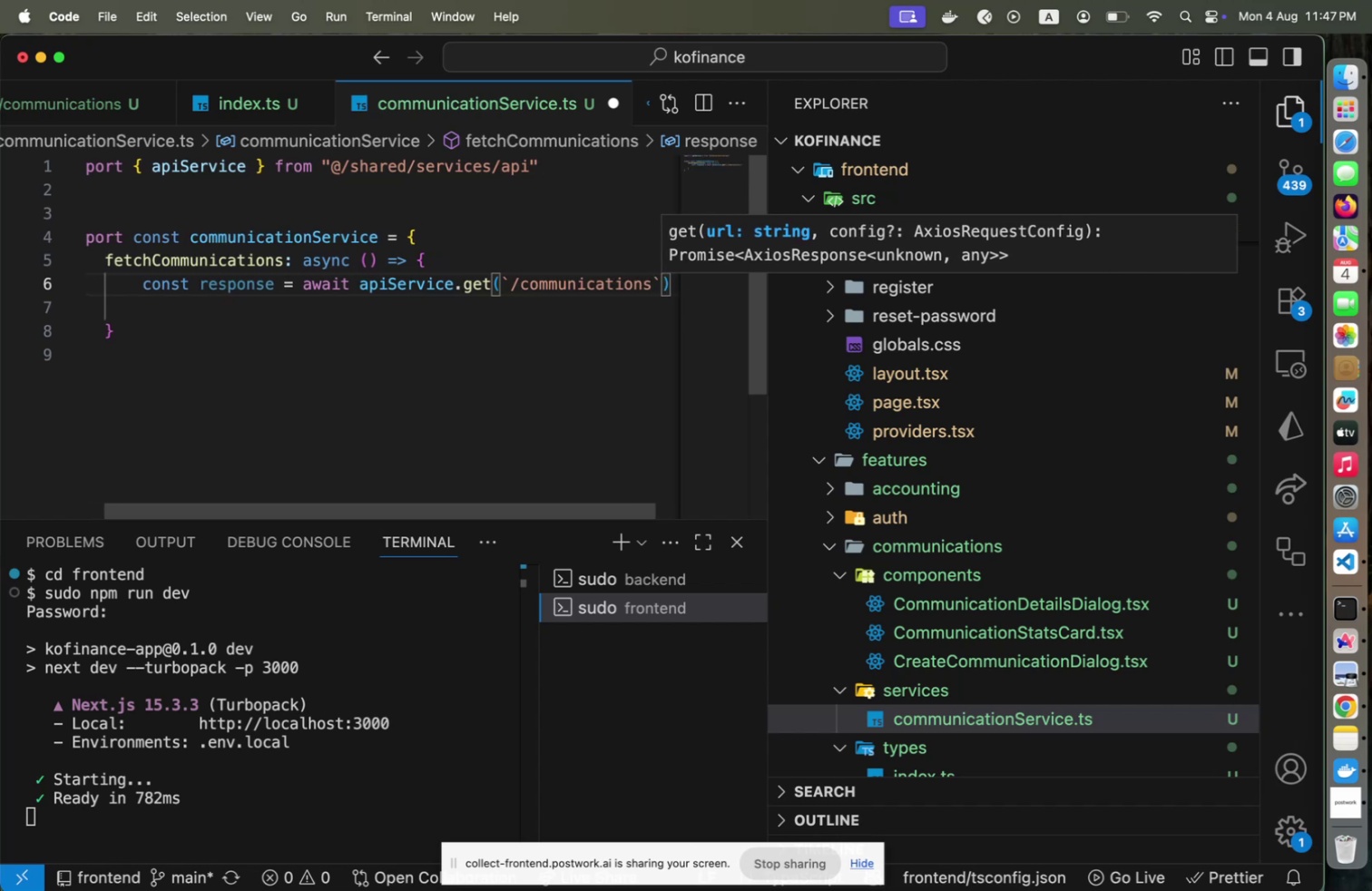 
key(ArrowRight)
 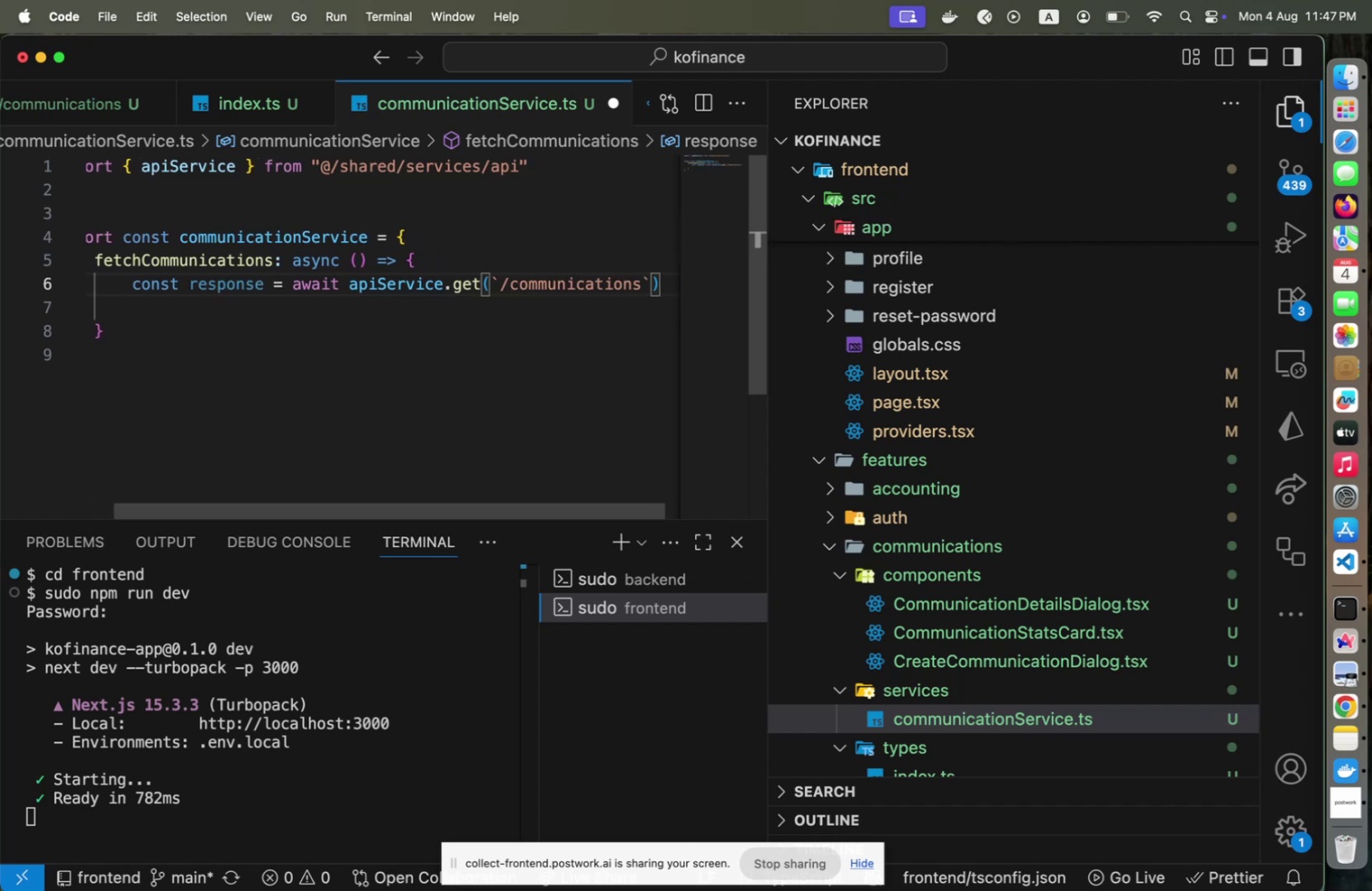 
key(Semicolon)
 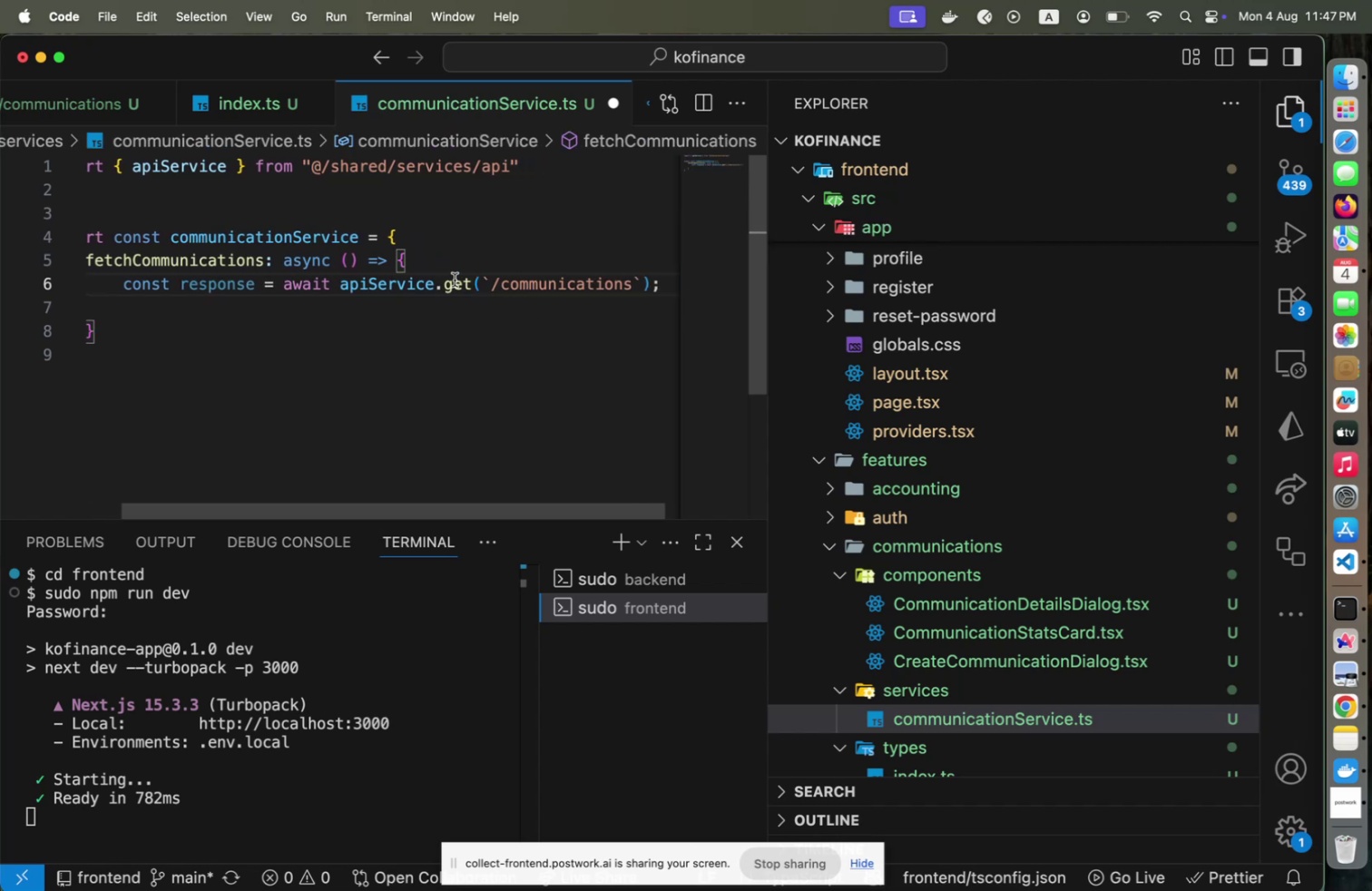 
left_click([467, 271])
 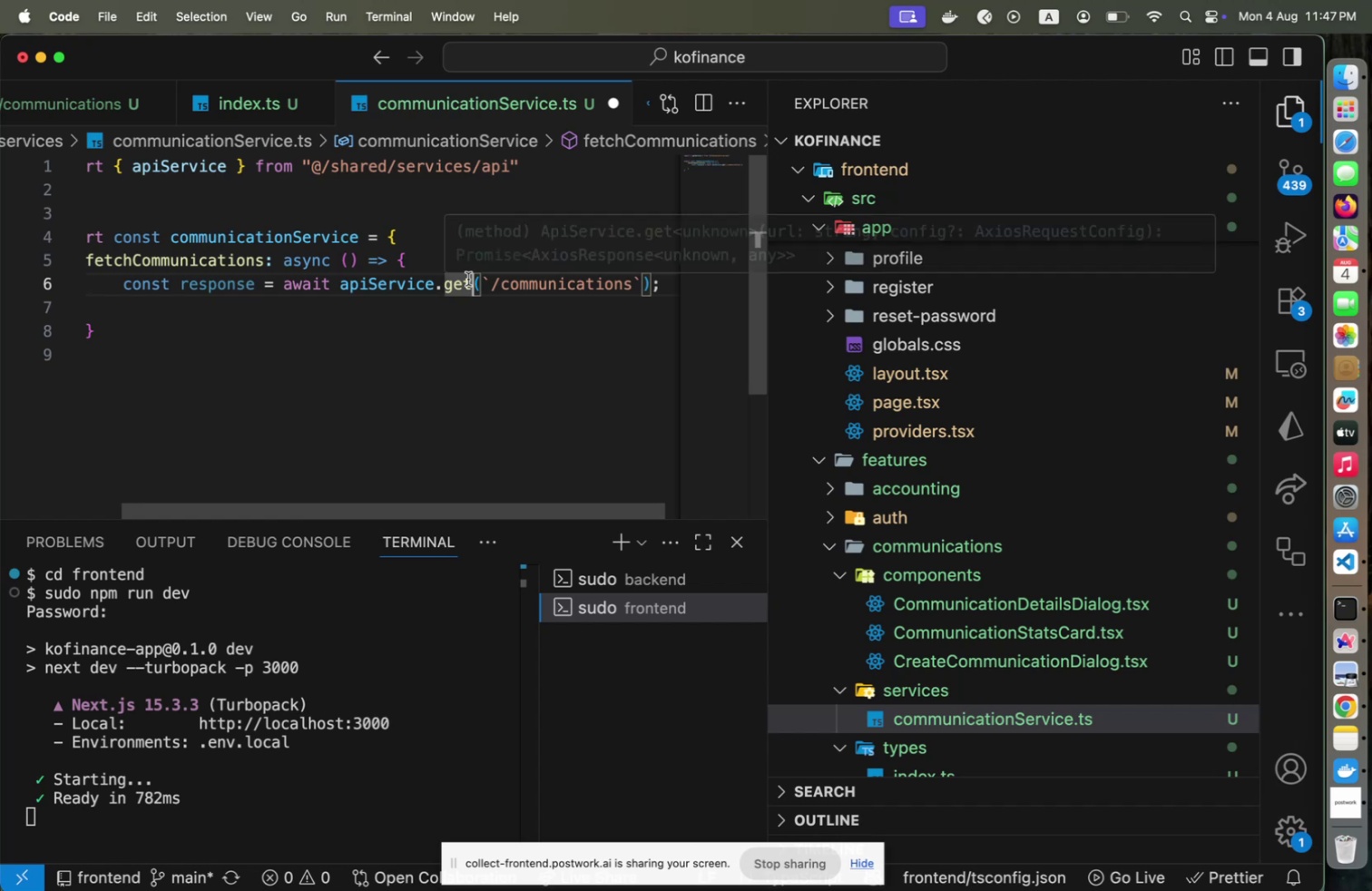 
key(Shift+Comma)
 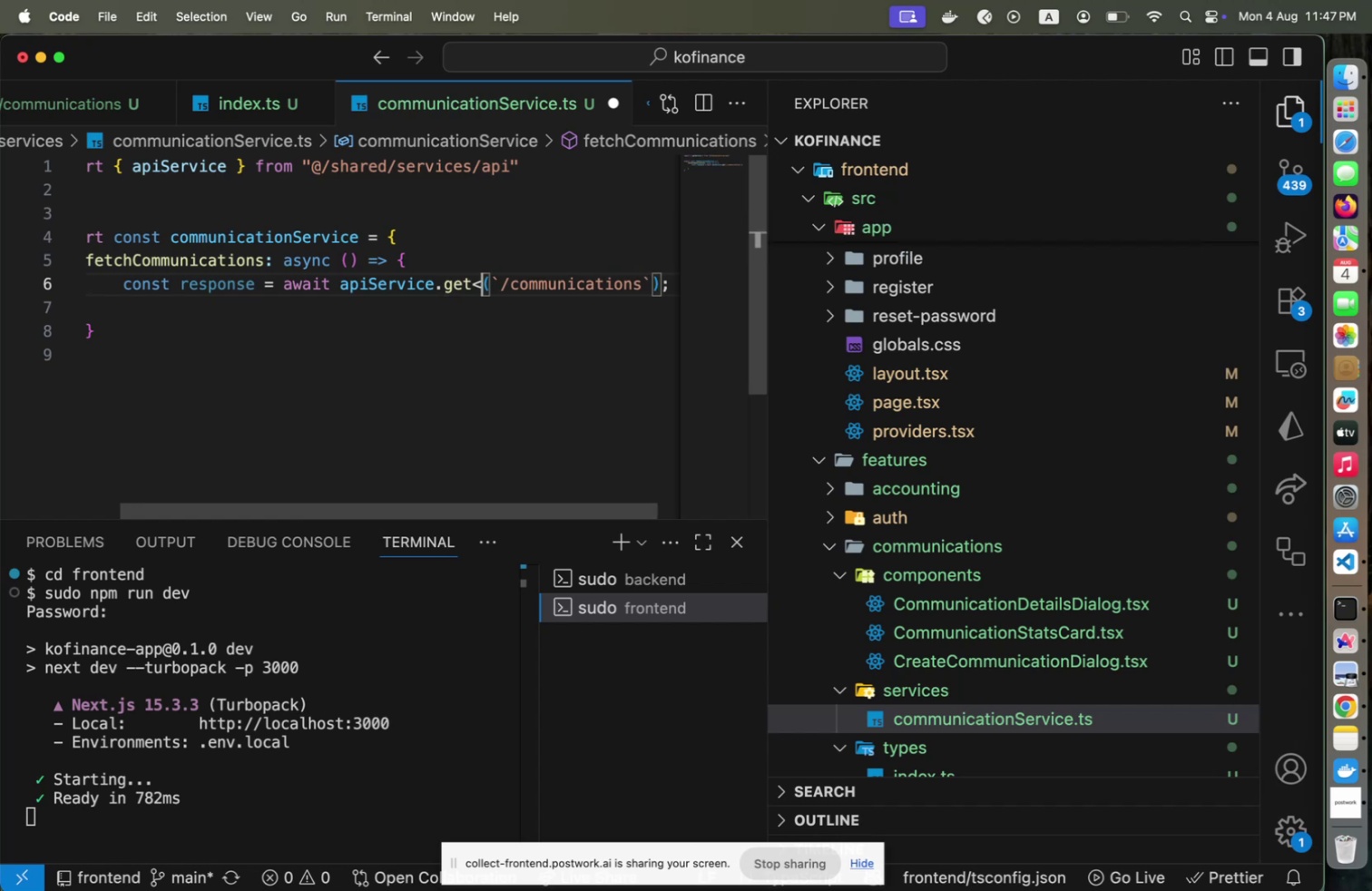 
key(Shift+Period)
 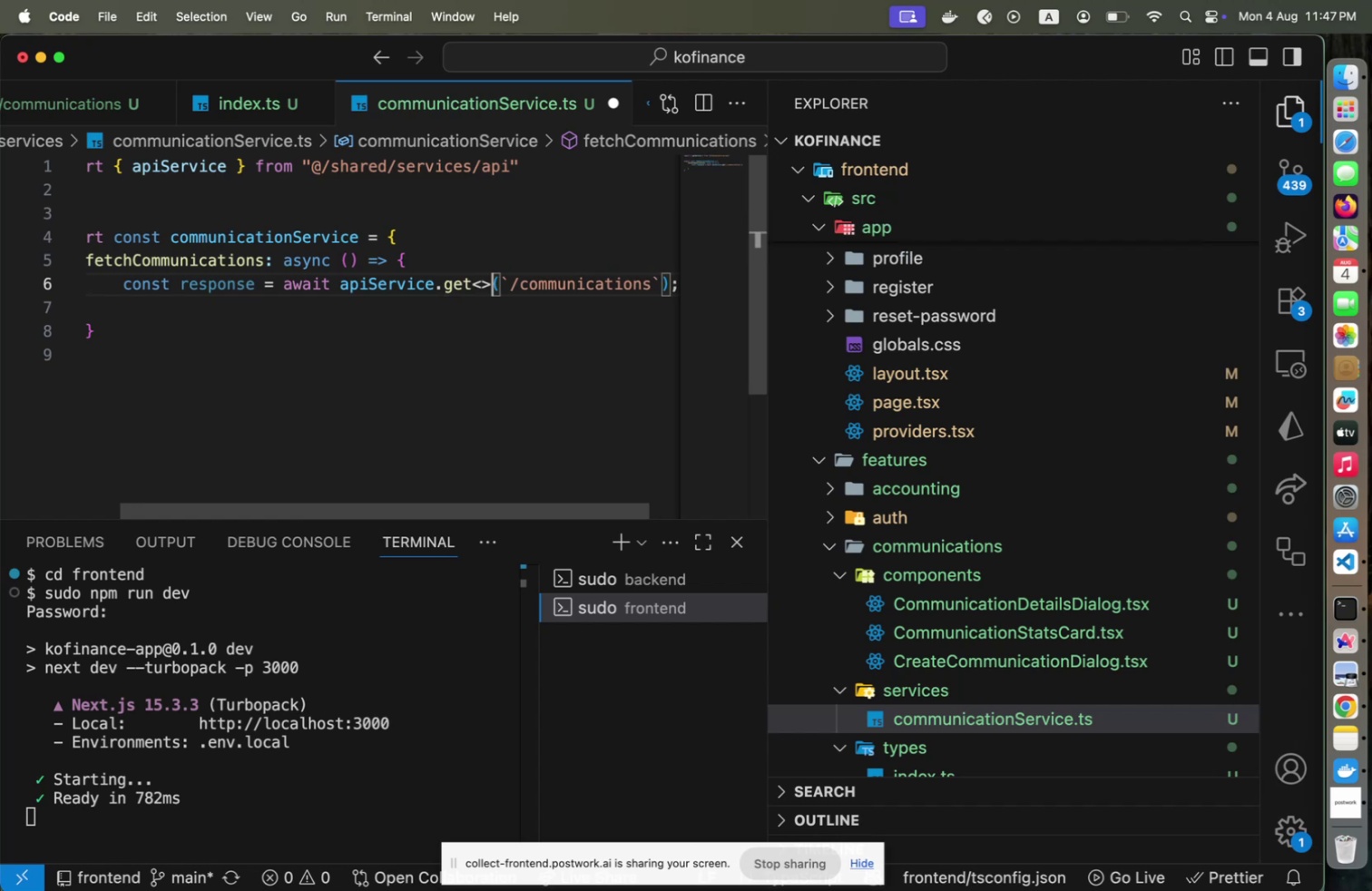 
key(ArrowLeft)
 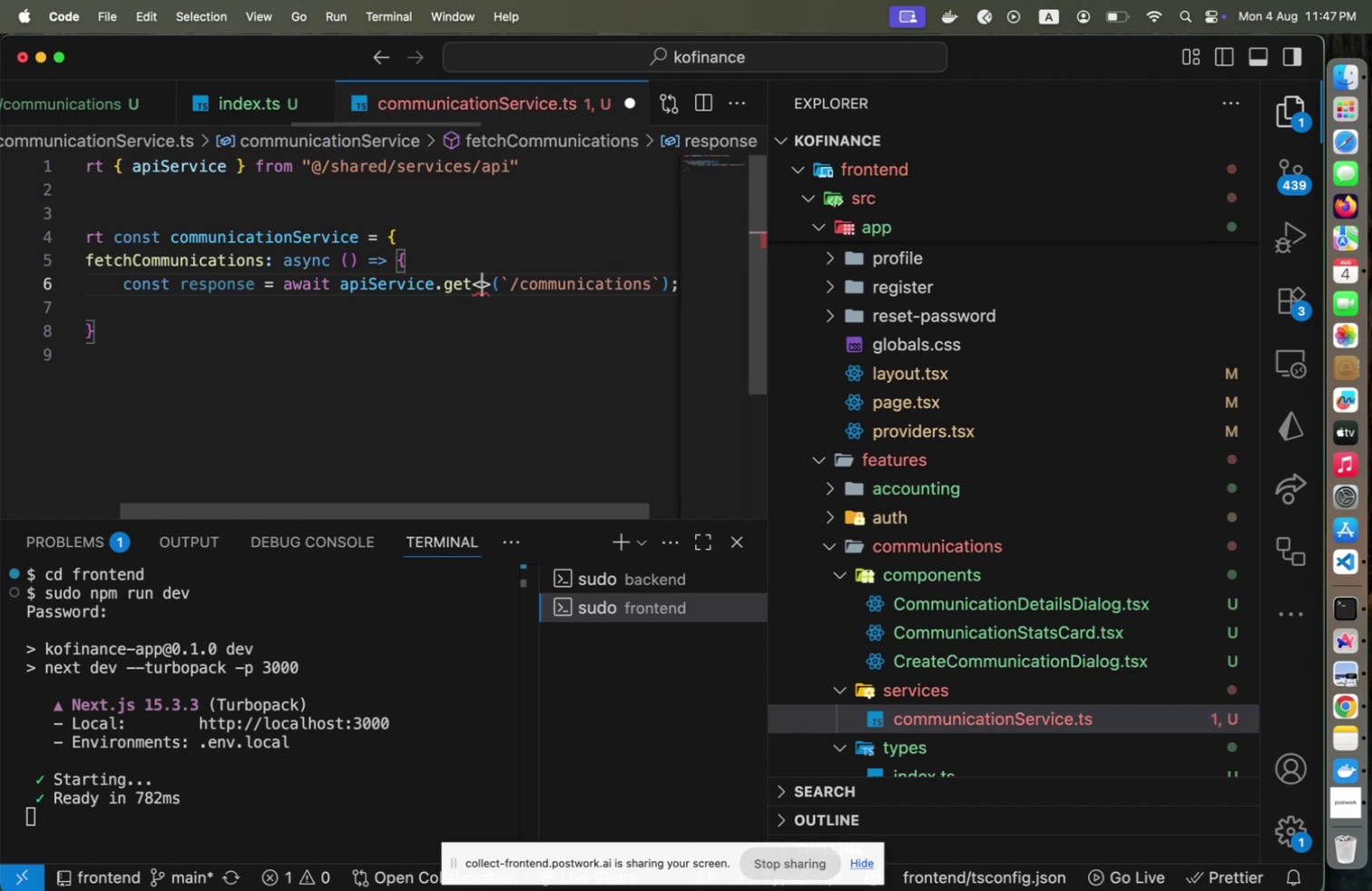 
hold_key(key=ShiftLeft, duration=0.35)
 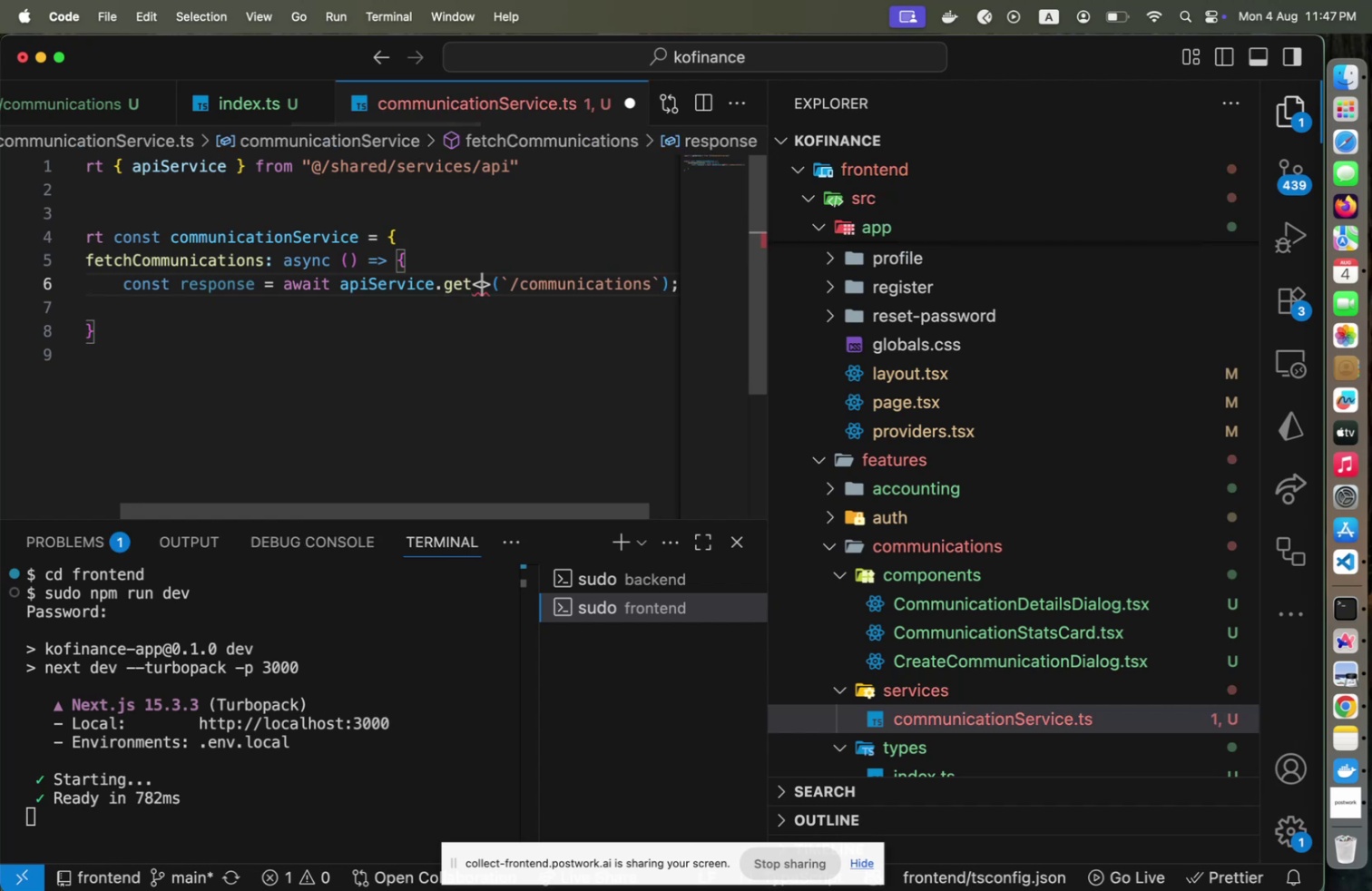 
hold_key(key=ShiftLeft, duration=0.63)
 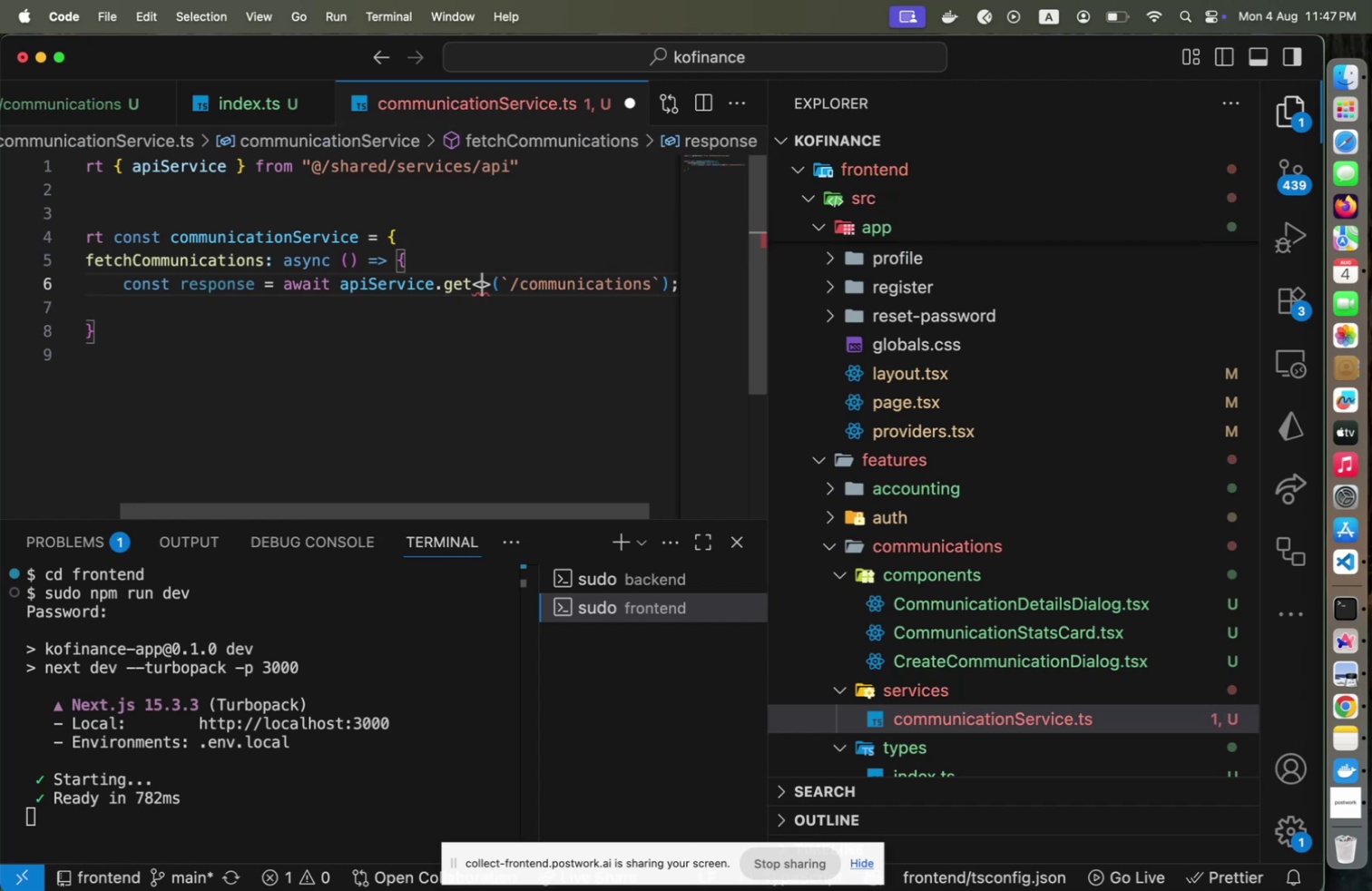 
type(ApiR)
 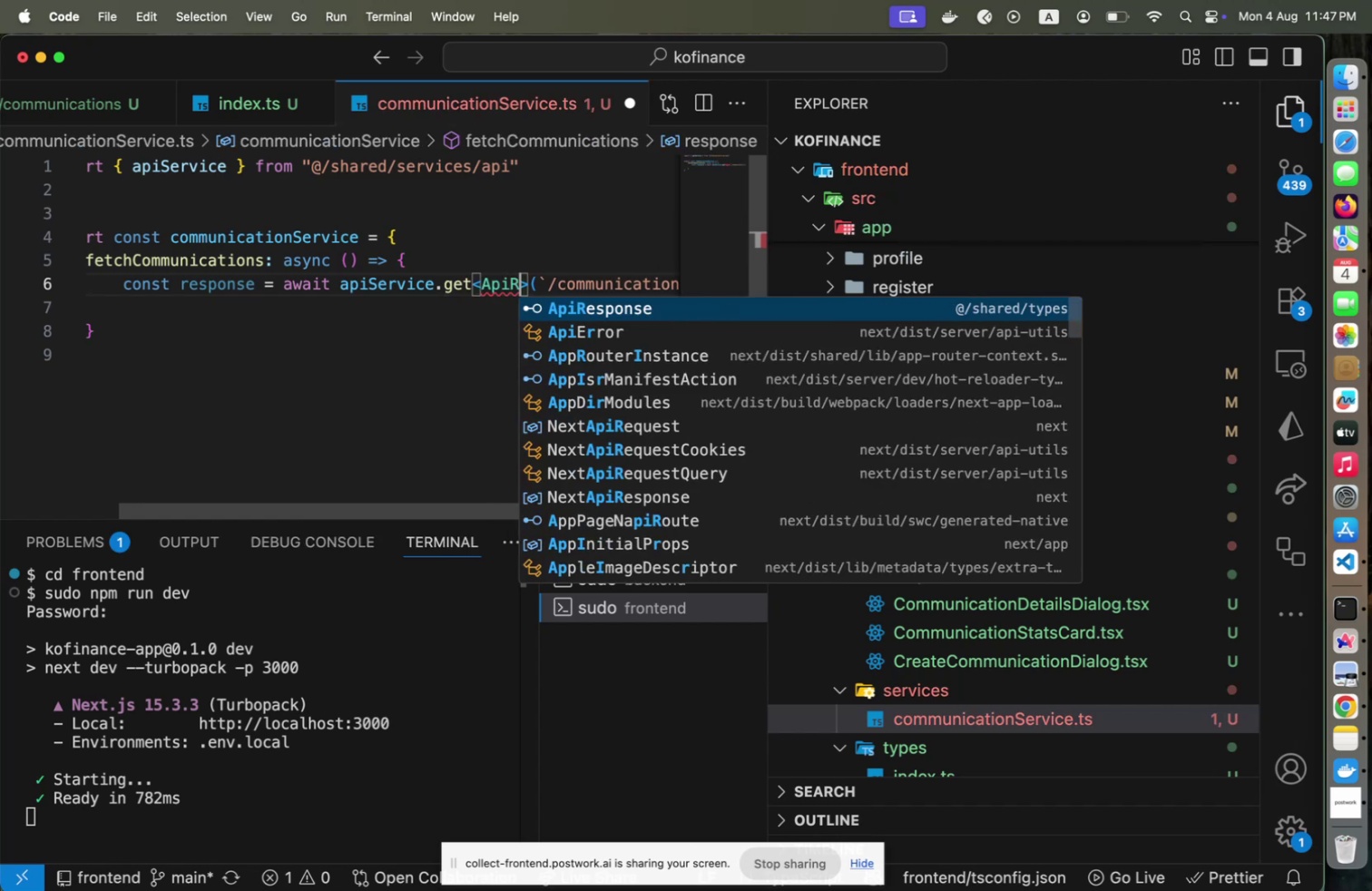 
key(Enter)
 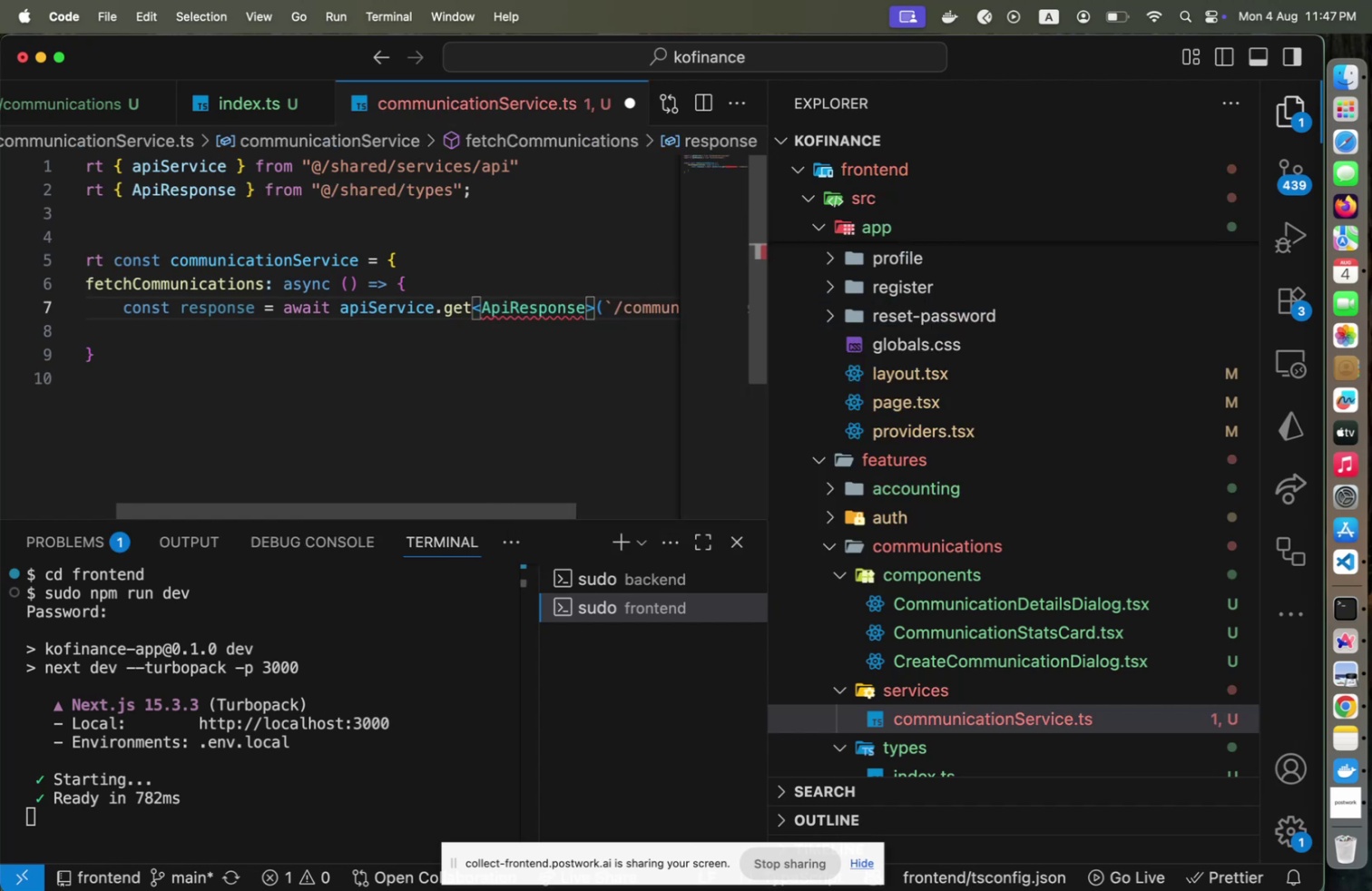 
key(Shift+Comma)
 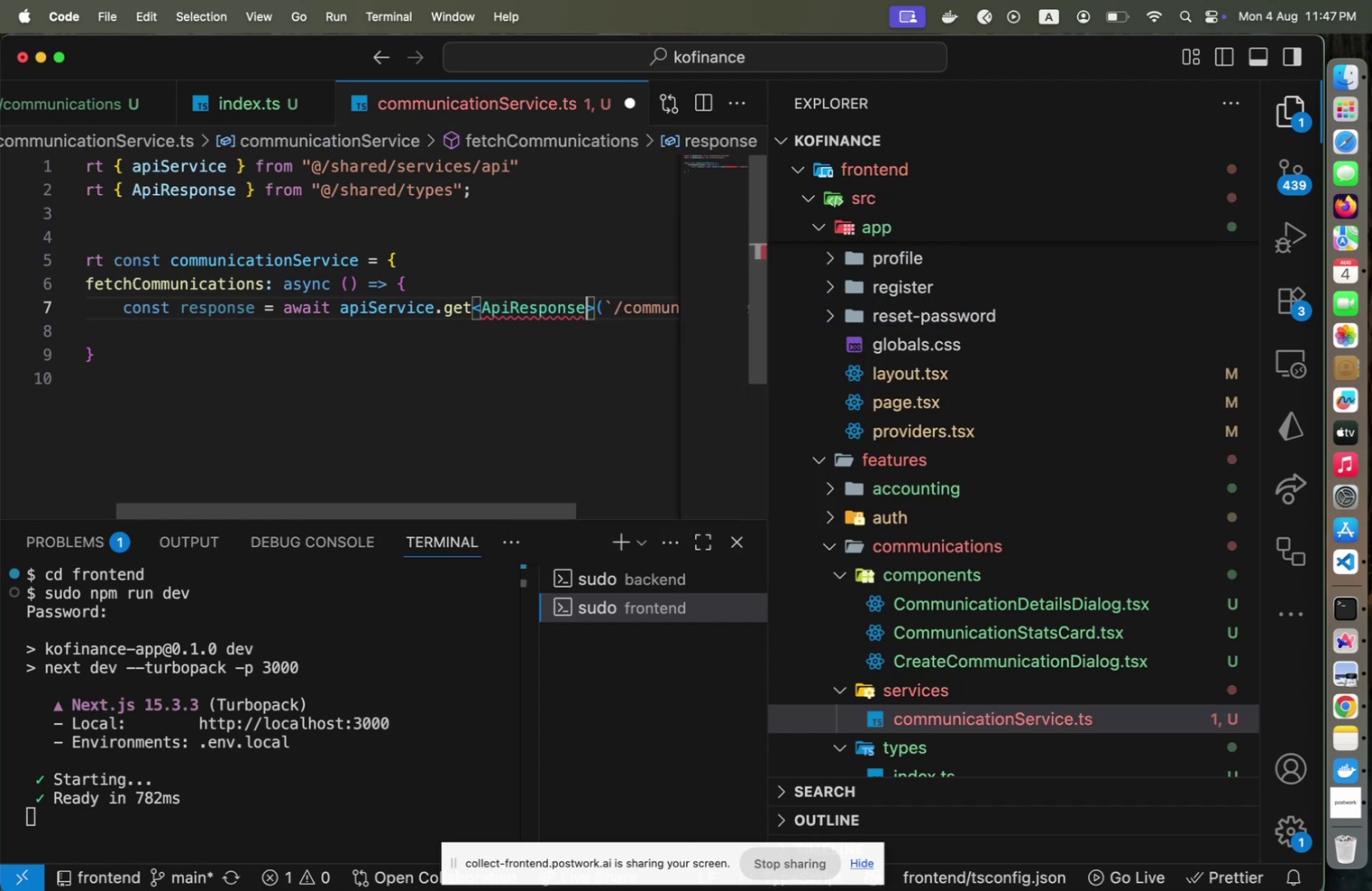 
key(Shift+Period)
 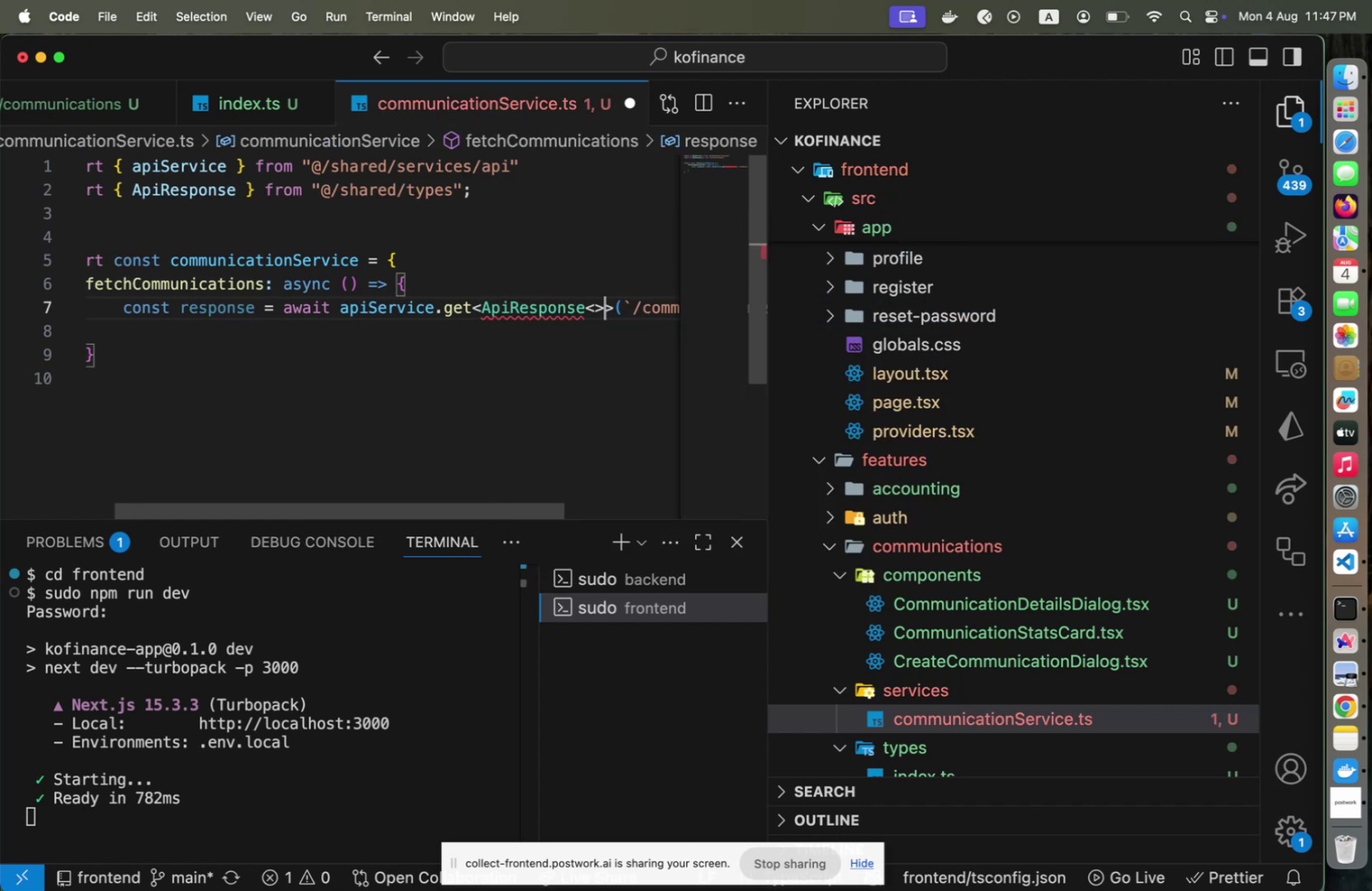 
key(ArrowLeft)
 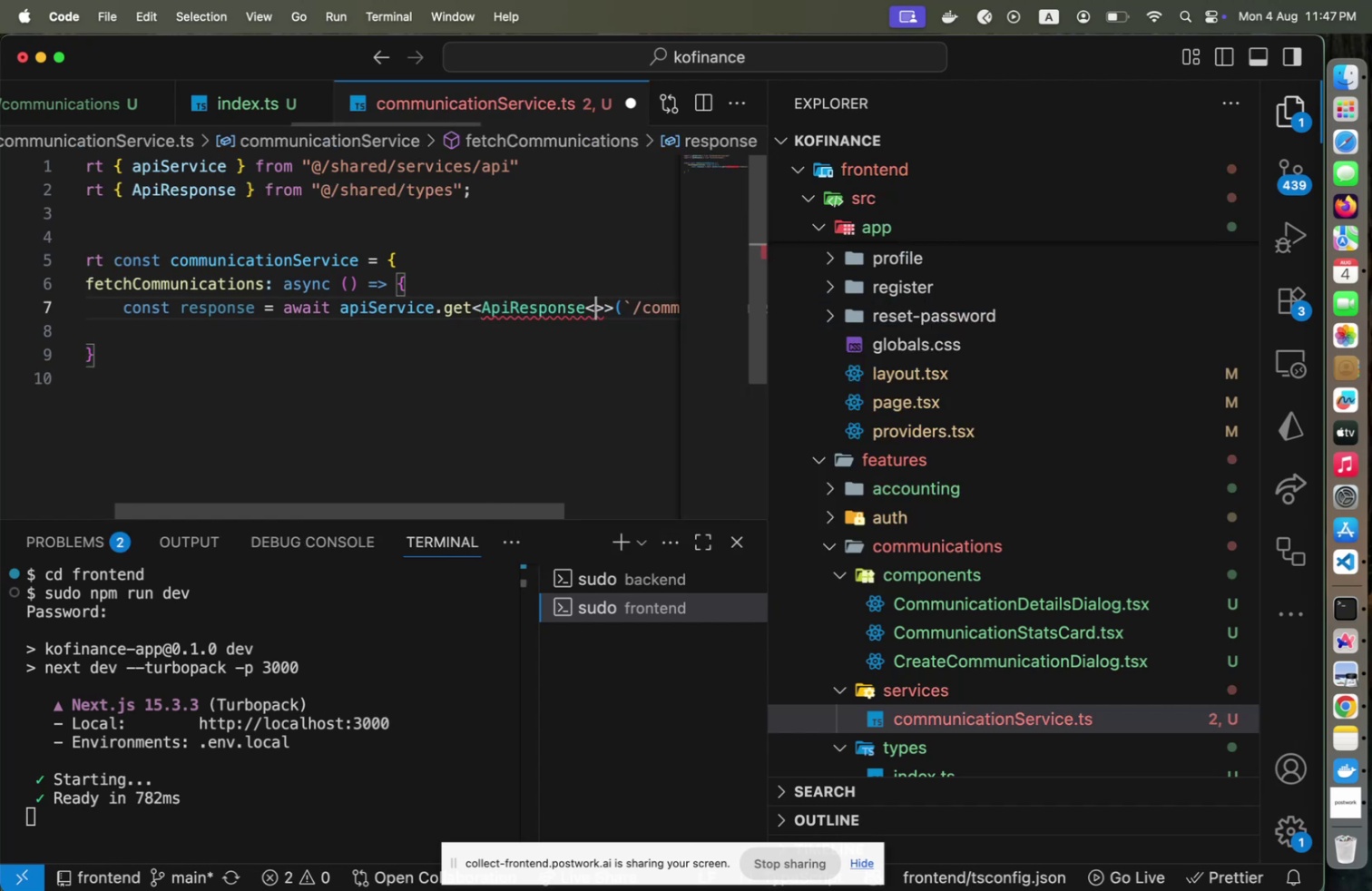 
type(Communication)
 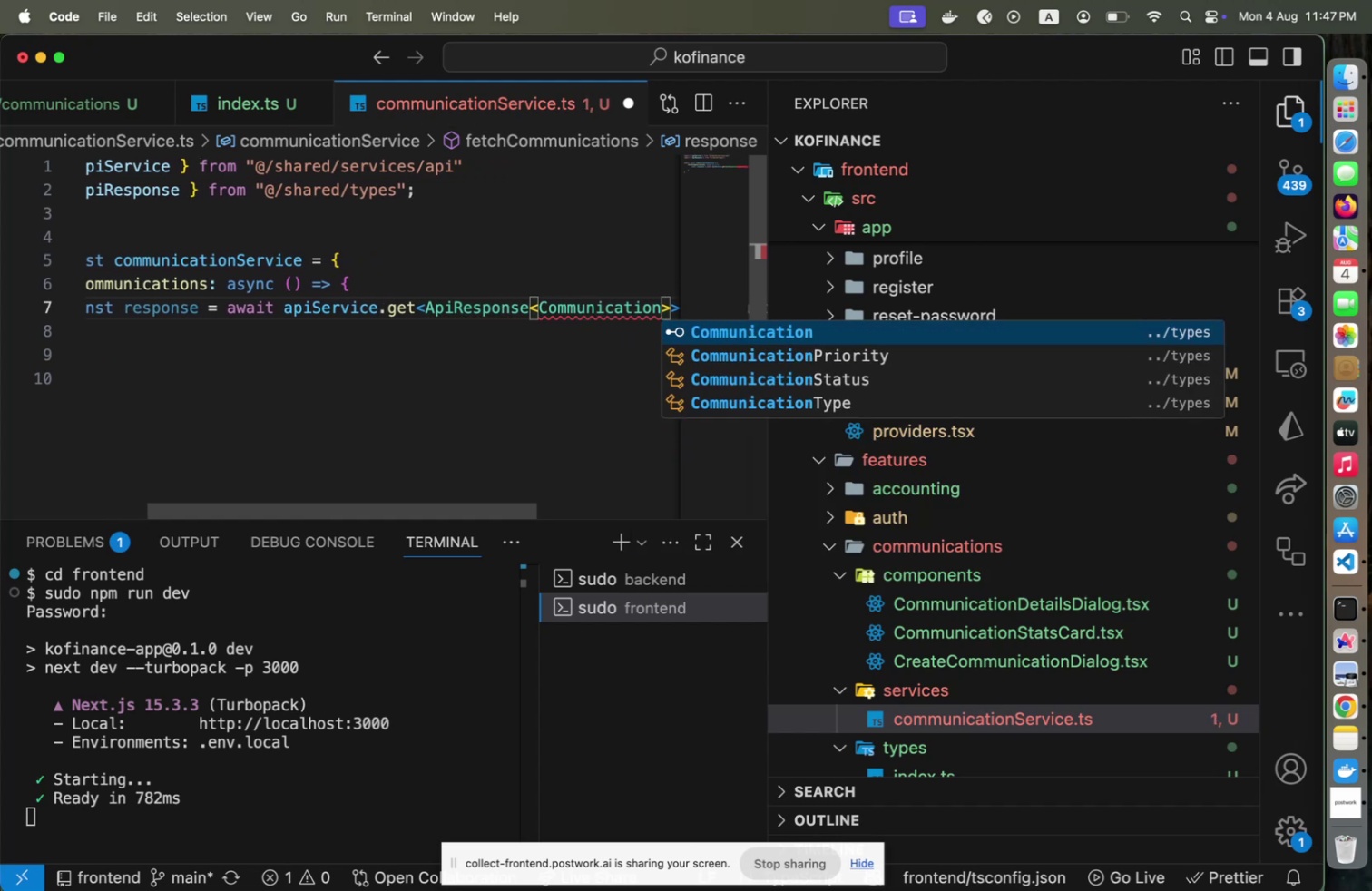 
key(Enter)
 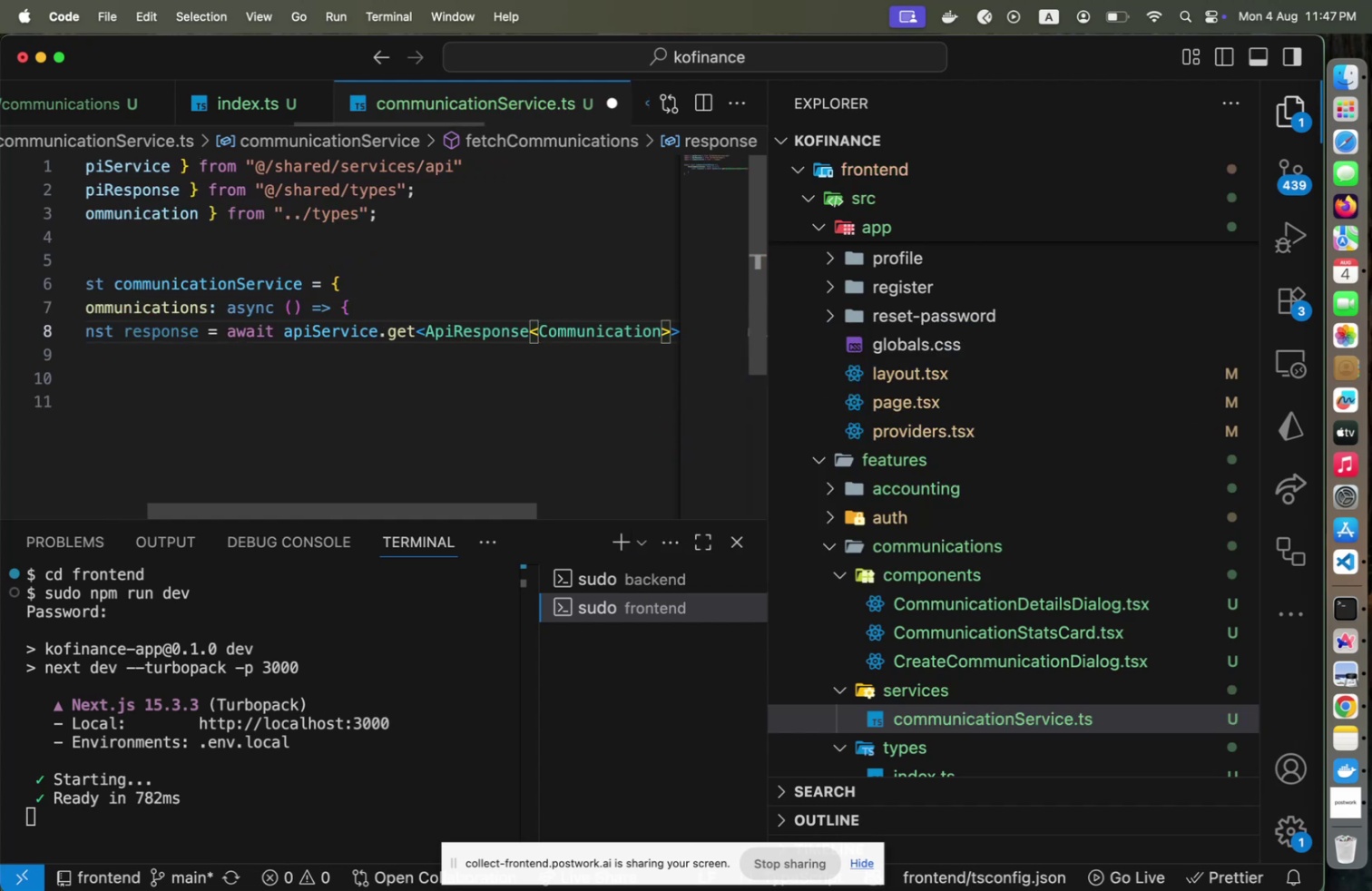 
key(BracketLeft)
 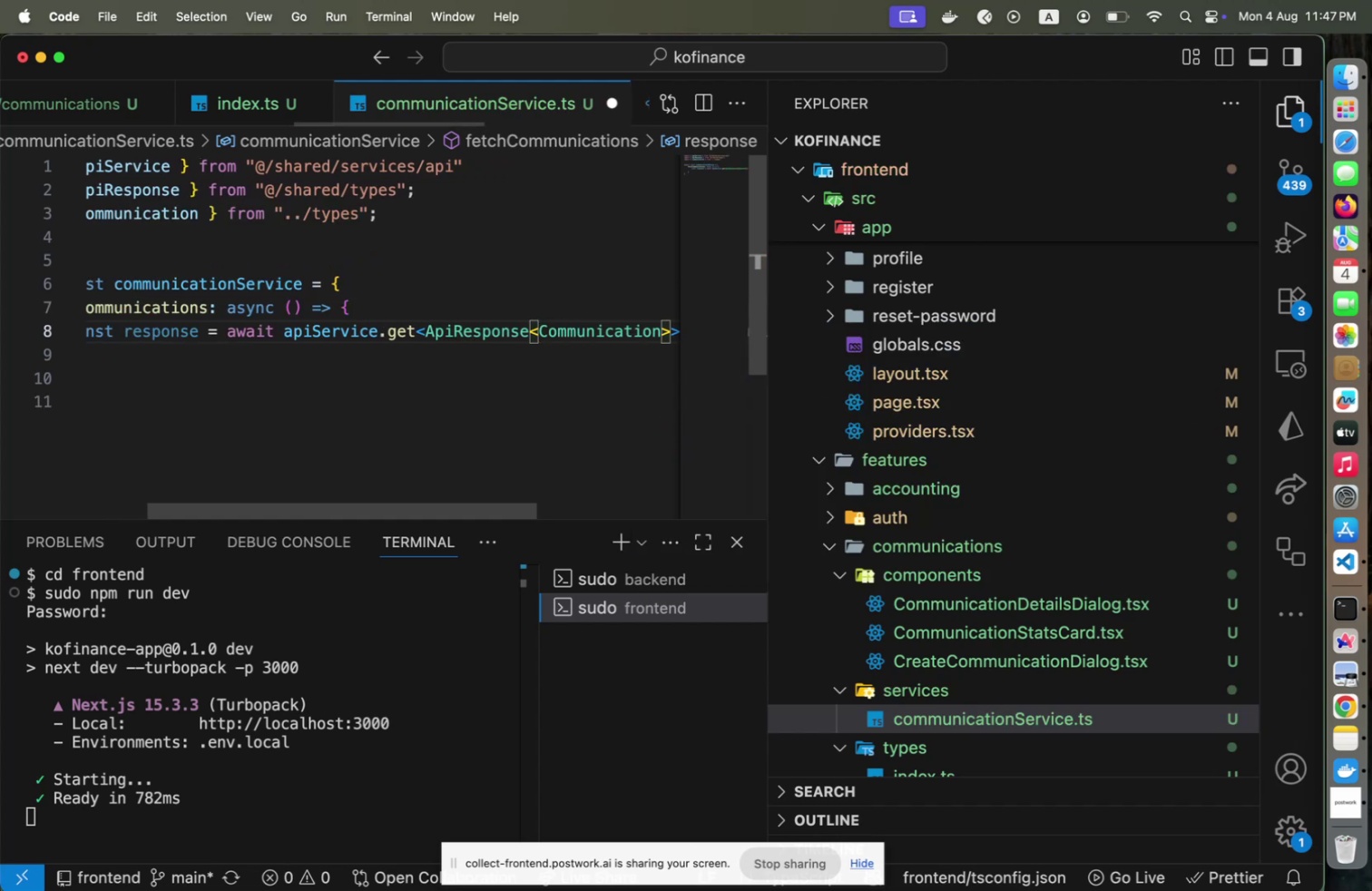 
key(BracketRight)
 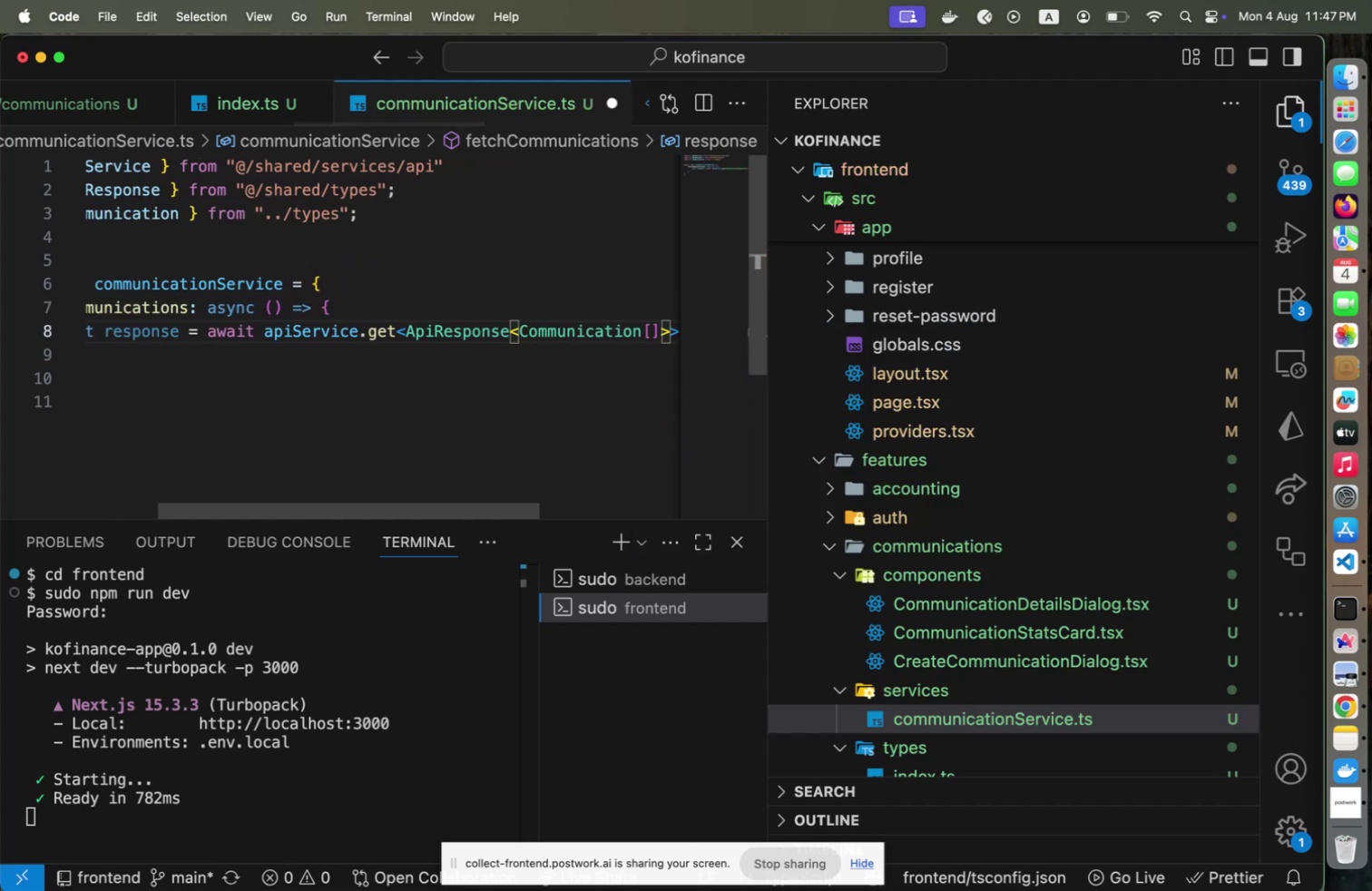 
key(ArrowRight)
 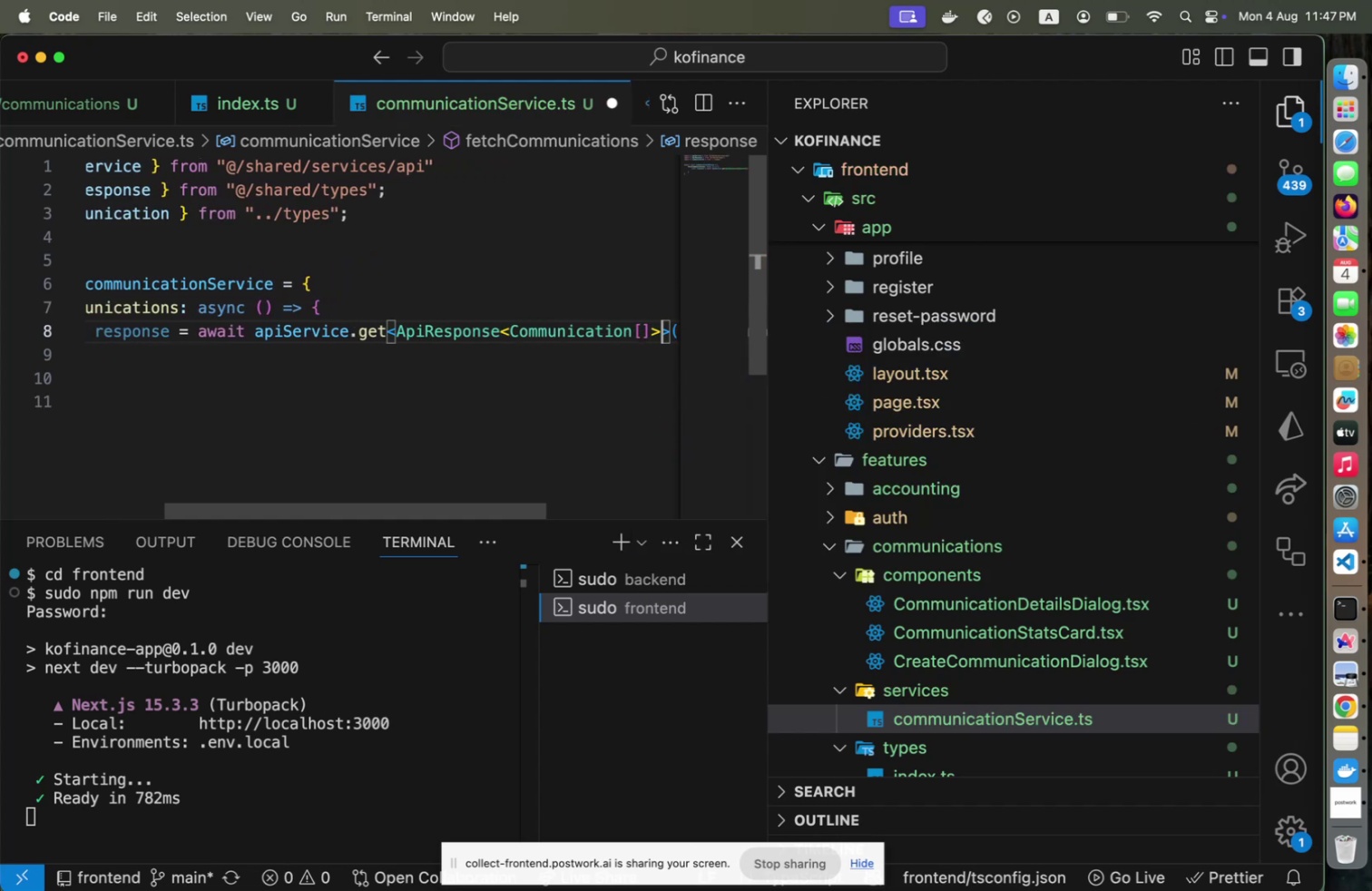 
key(ArrowDown)
 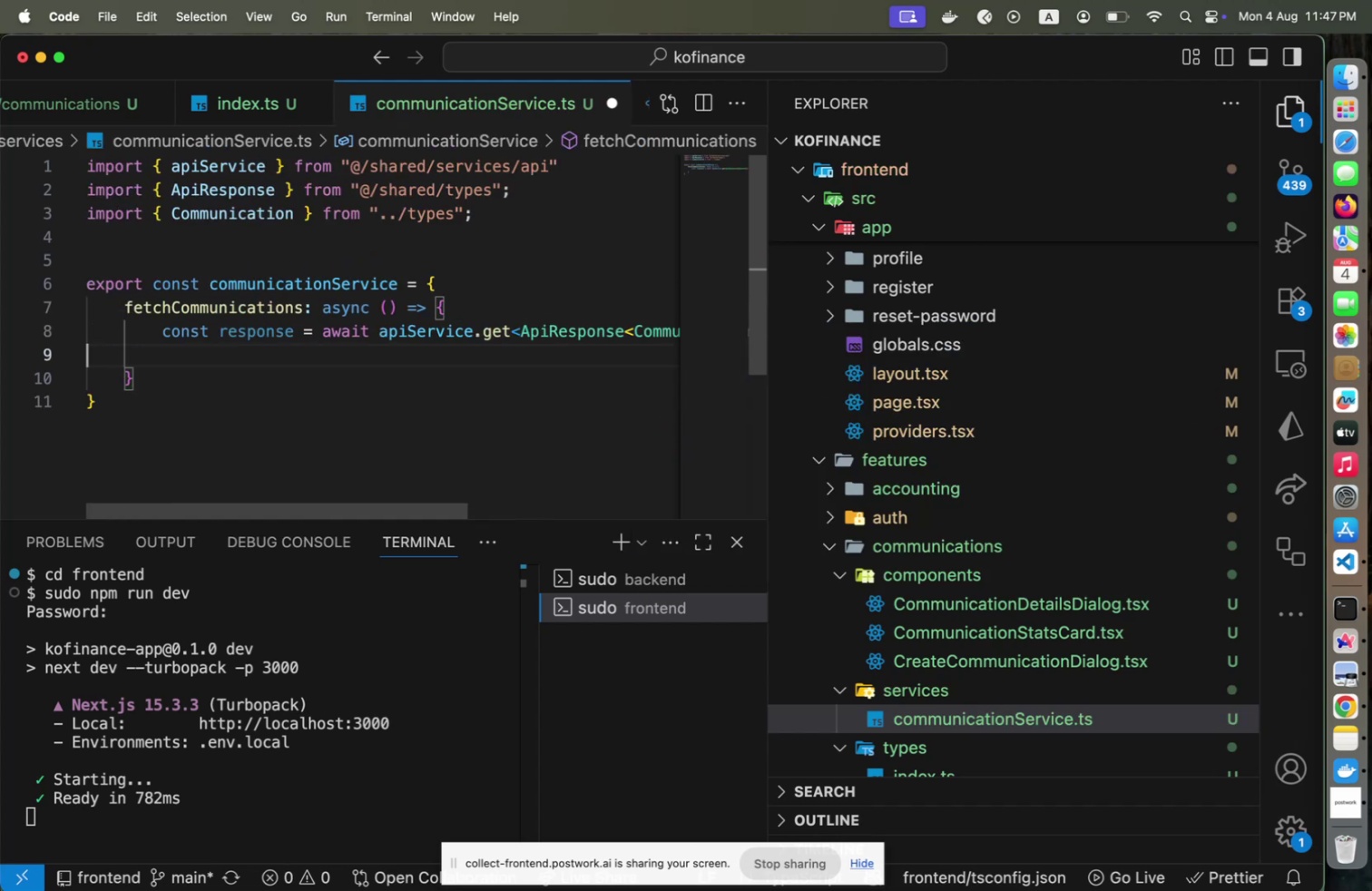 
key(Tab)
type(return respoms)
key(Backspace)
key(Backspace)
type(se.)
 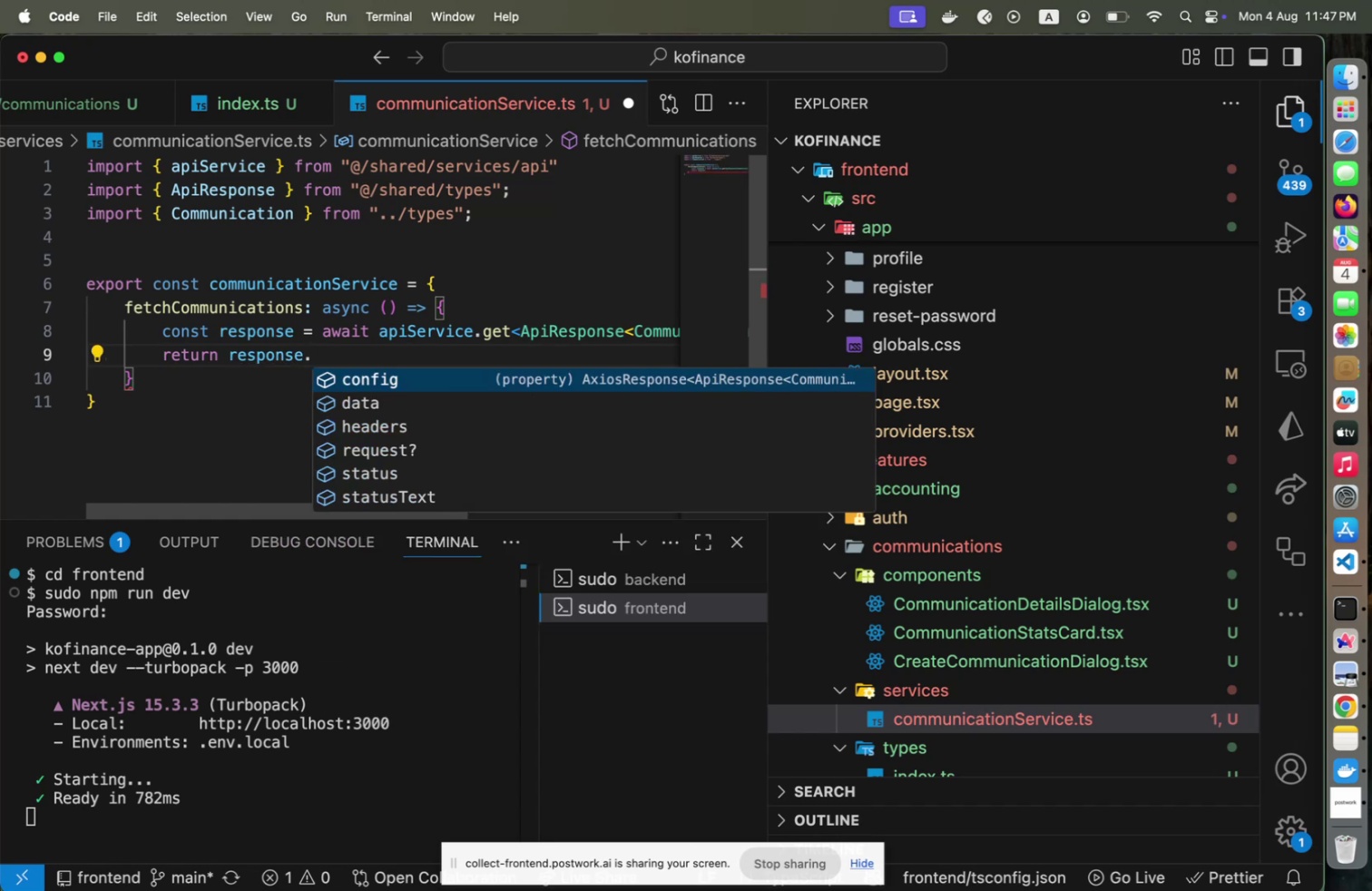 
key(ArrowDown)
 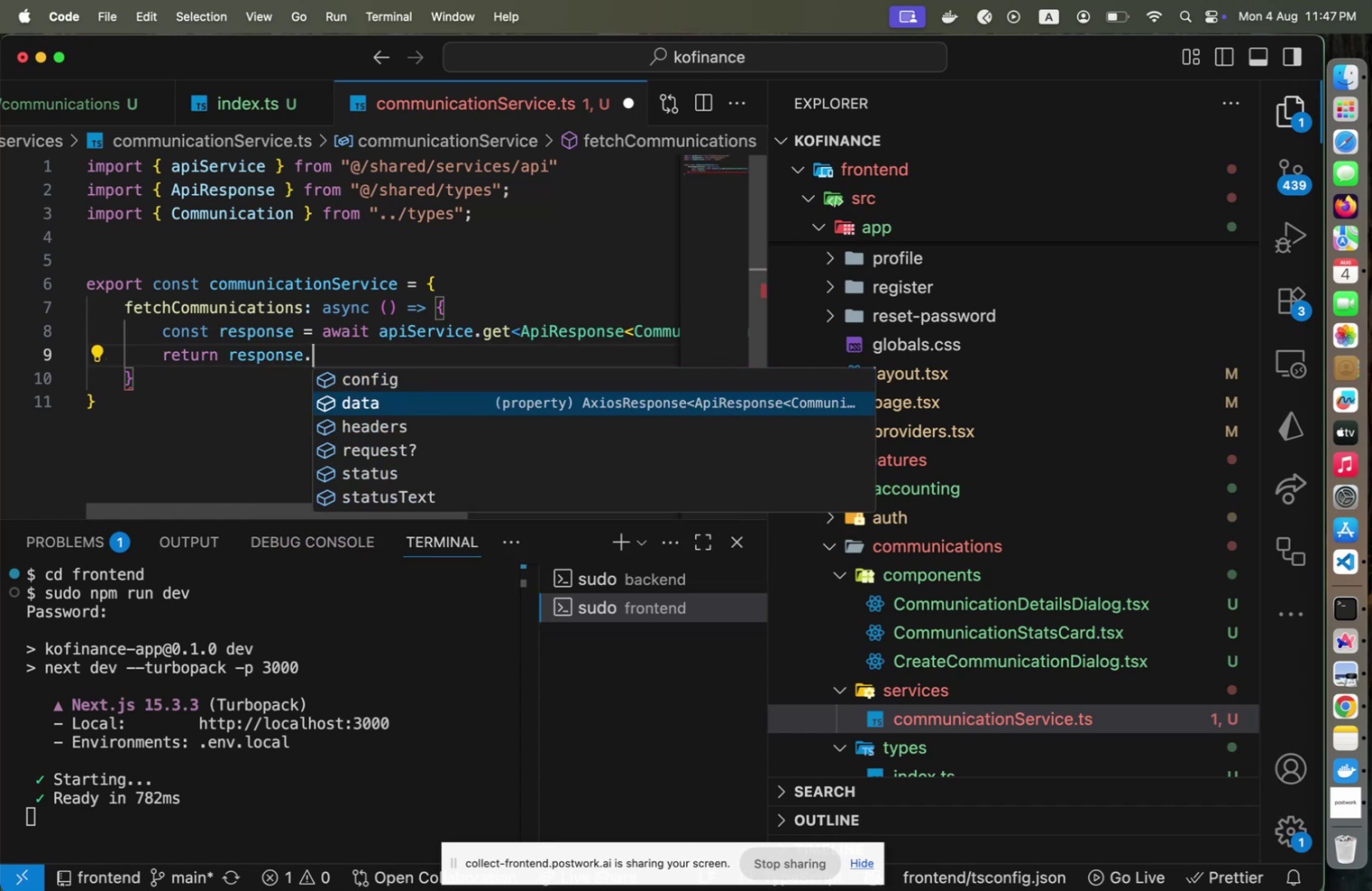 
key(Enter)
 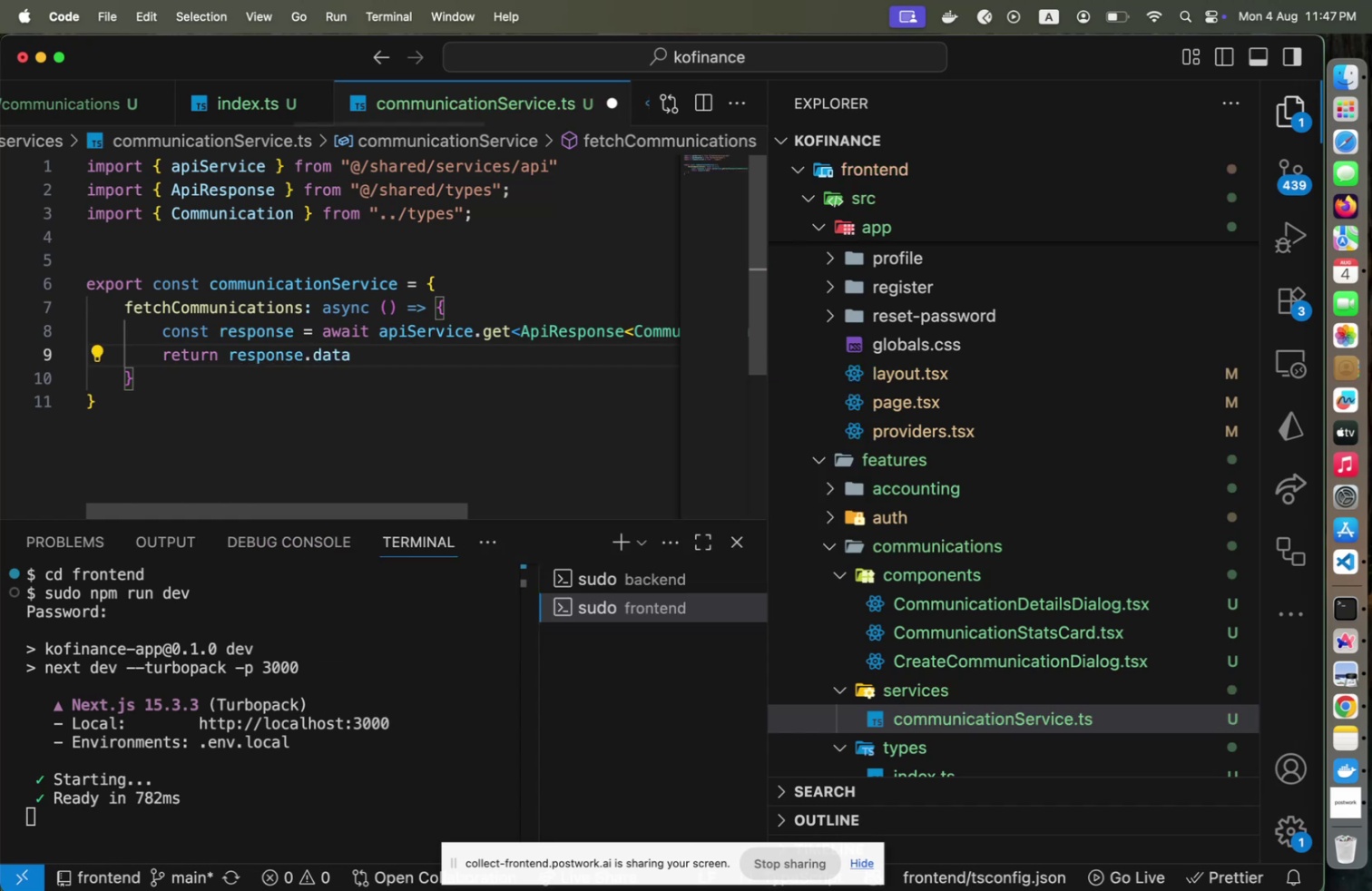 
key(Semicolon)
 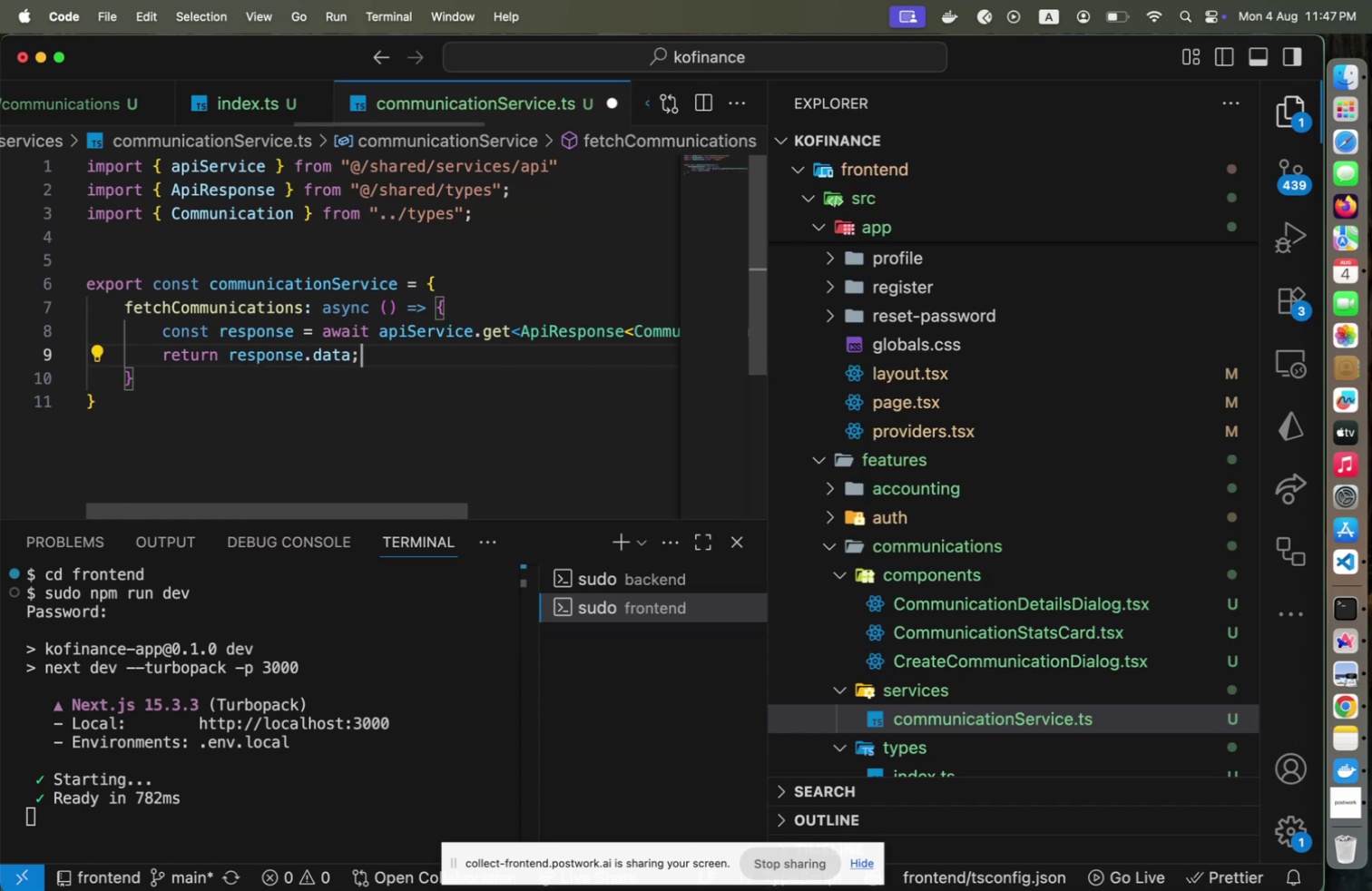 
key(Alt+Shift+F)
 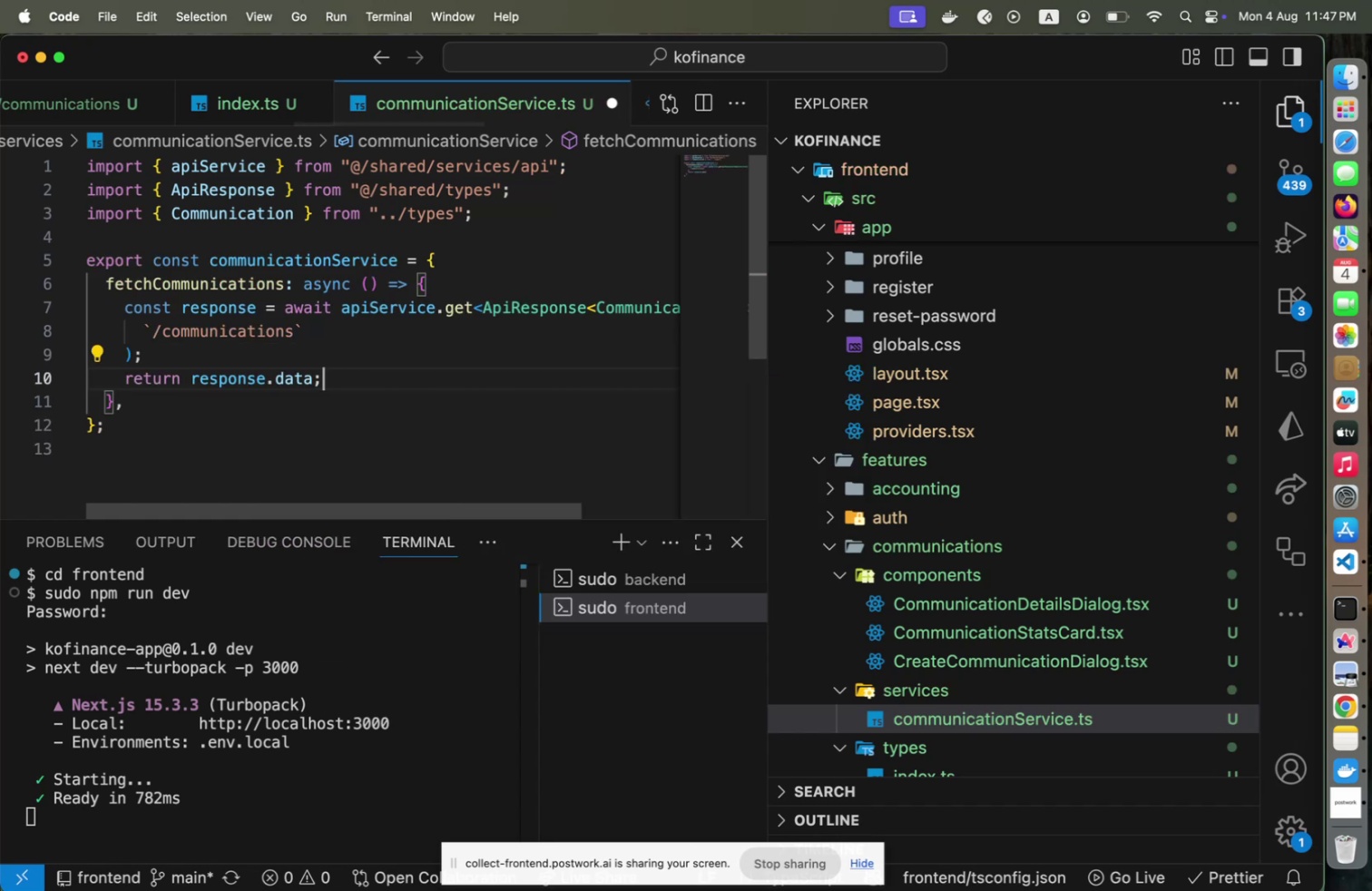 
key(Meta+CommandLeft)
 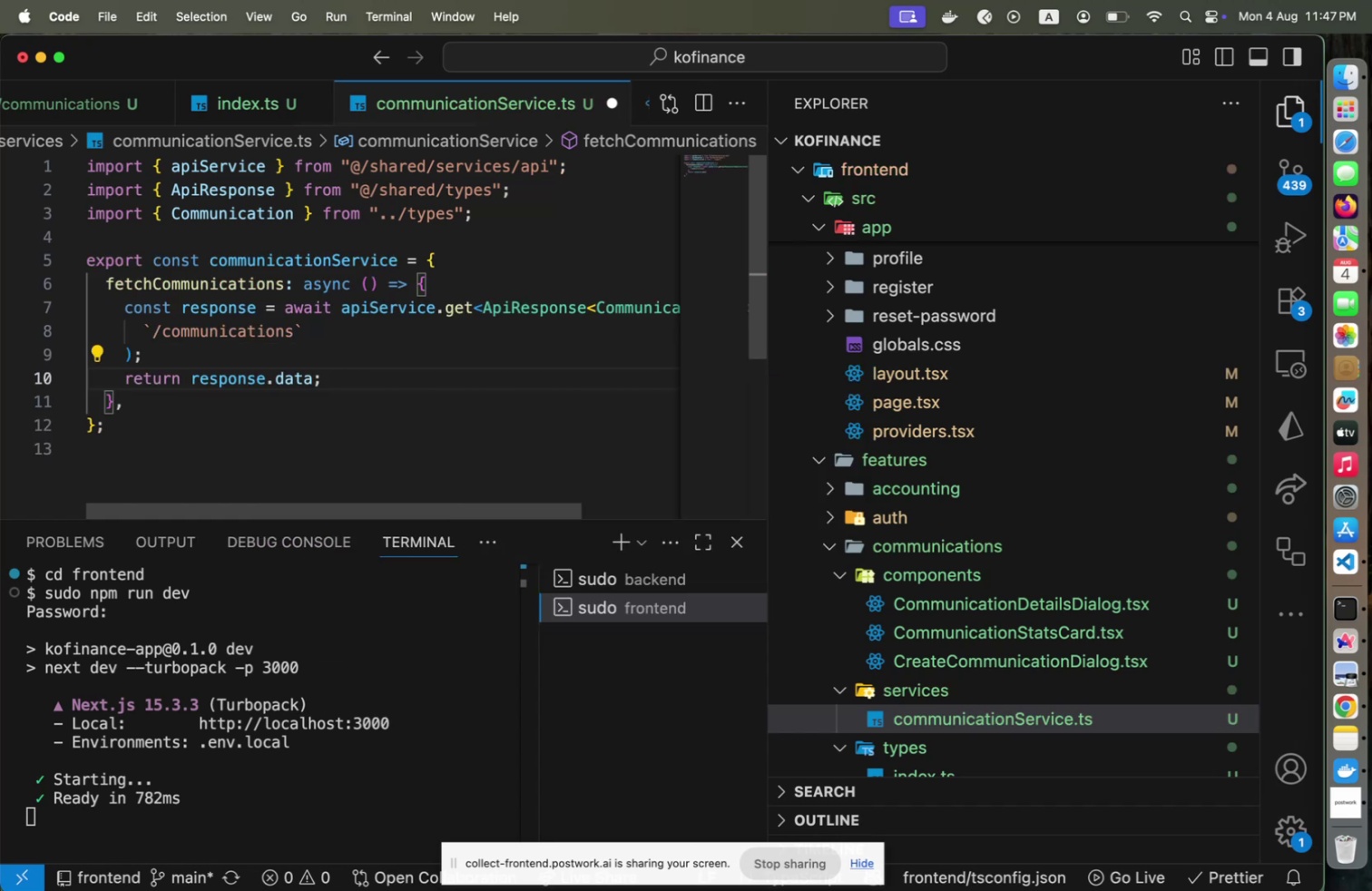 
key(Meta+S)
 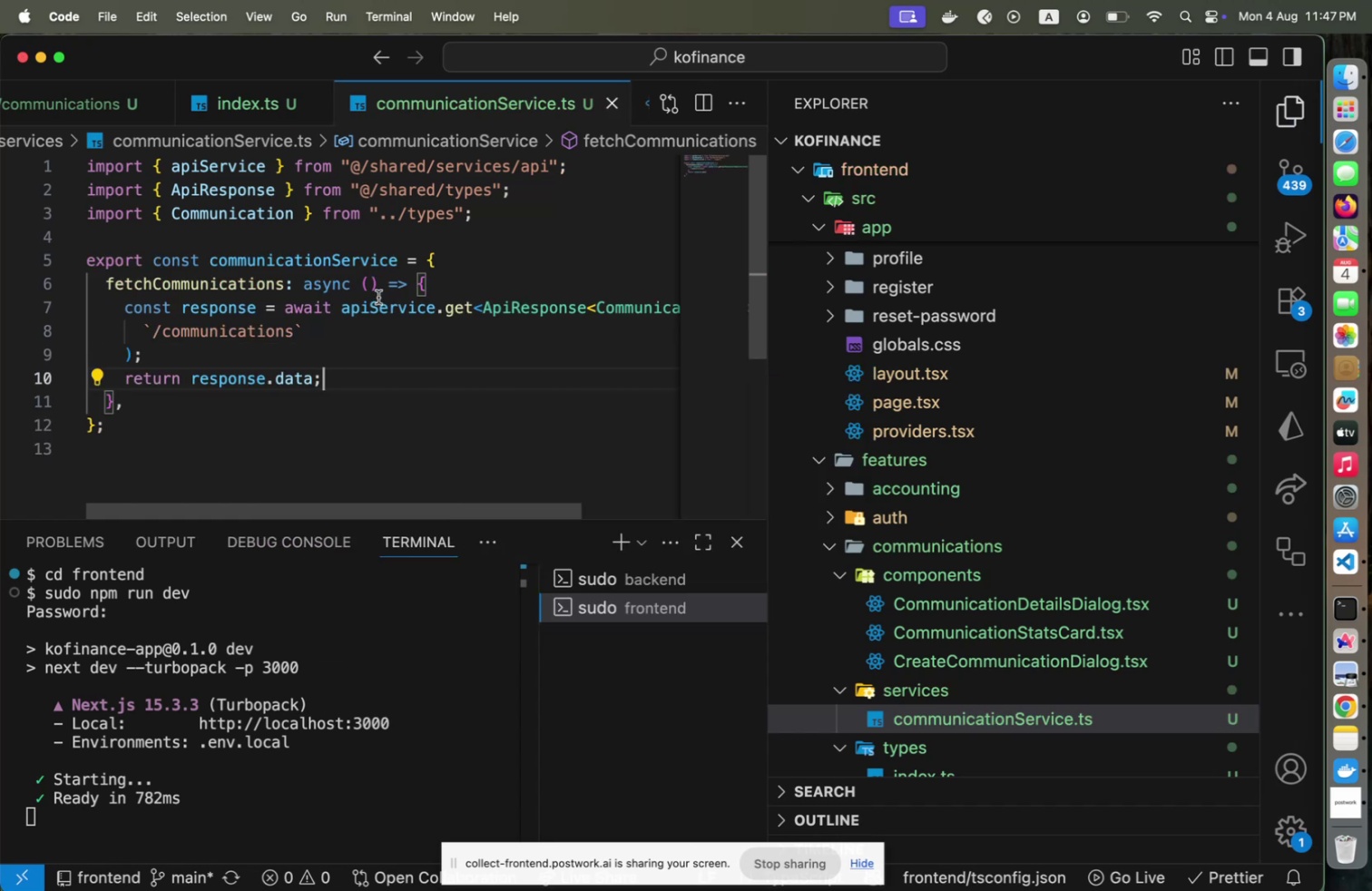 
mouse_move([263, 285])
 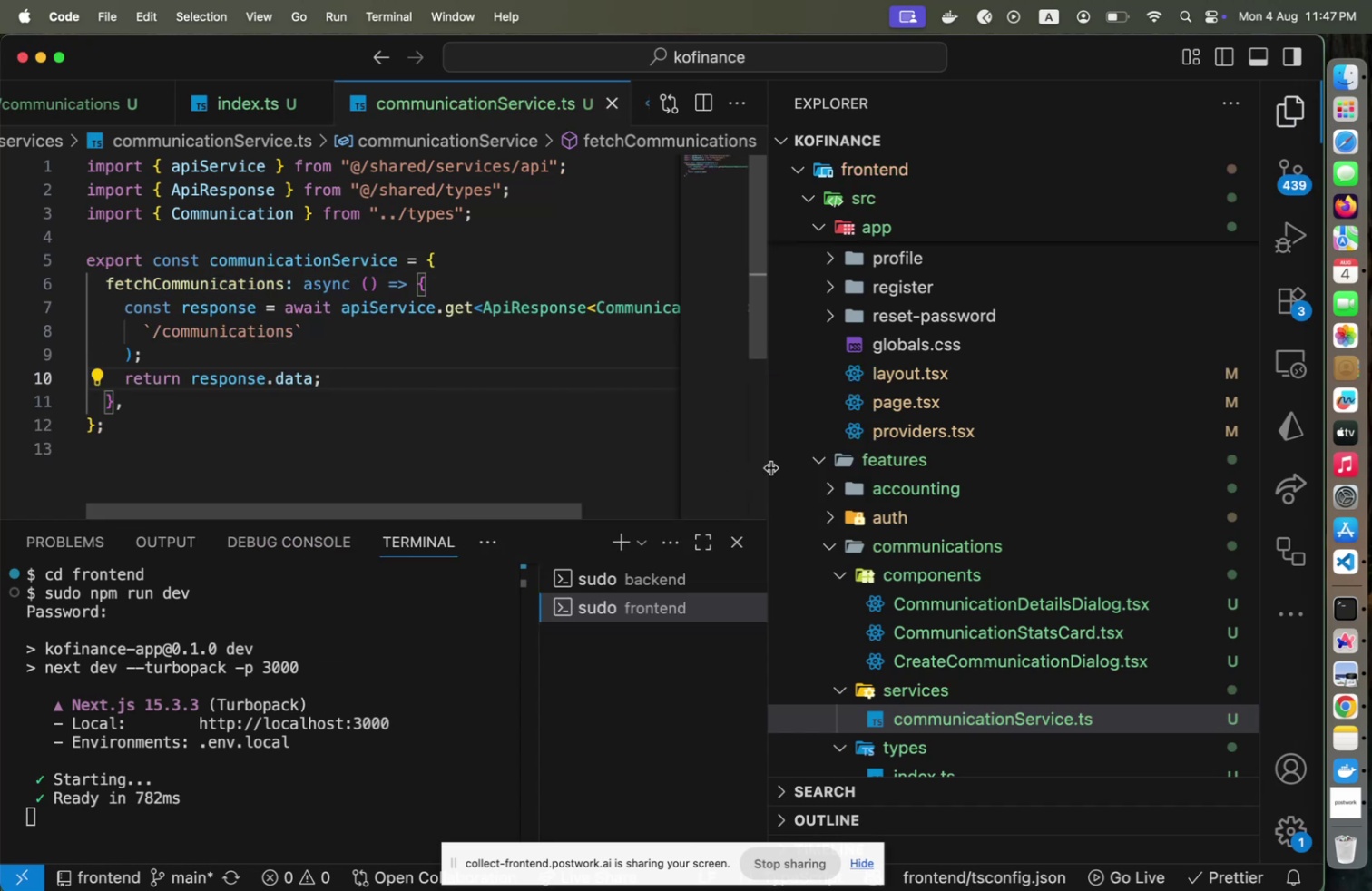 
scroll: coordinate [982, 485], scroll_direction: up, amount: 12.0
 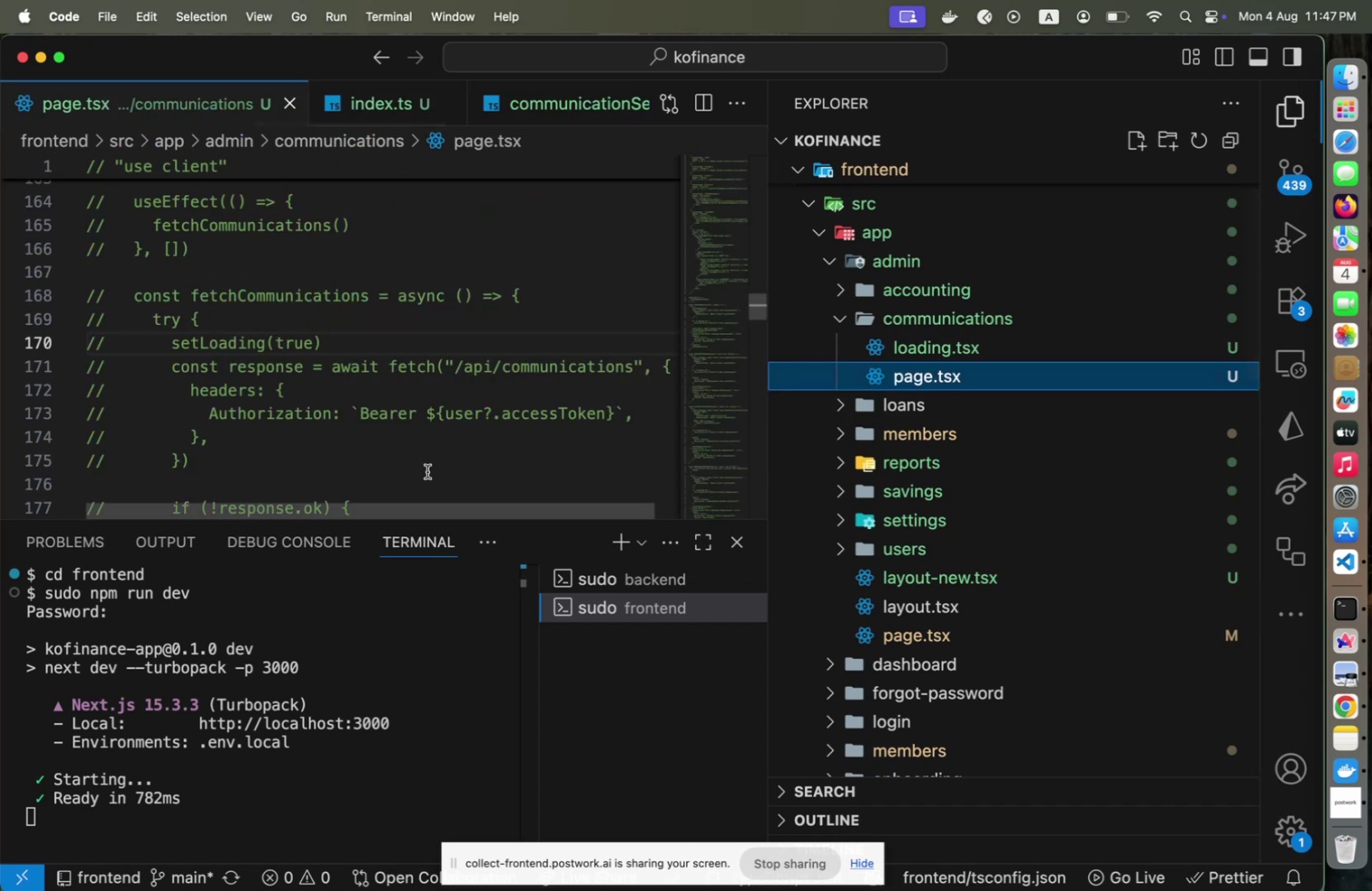 
scroll: coordinate [493, 458], scroll_direction: down, amount: 5.0
 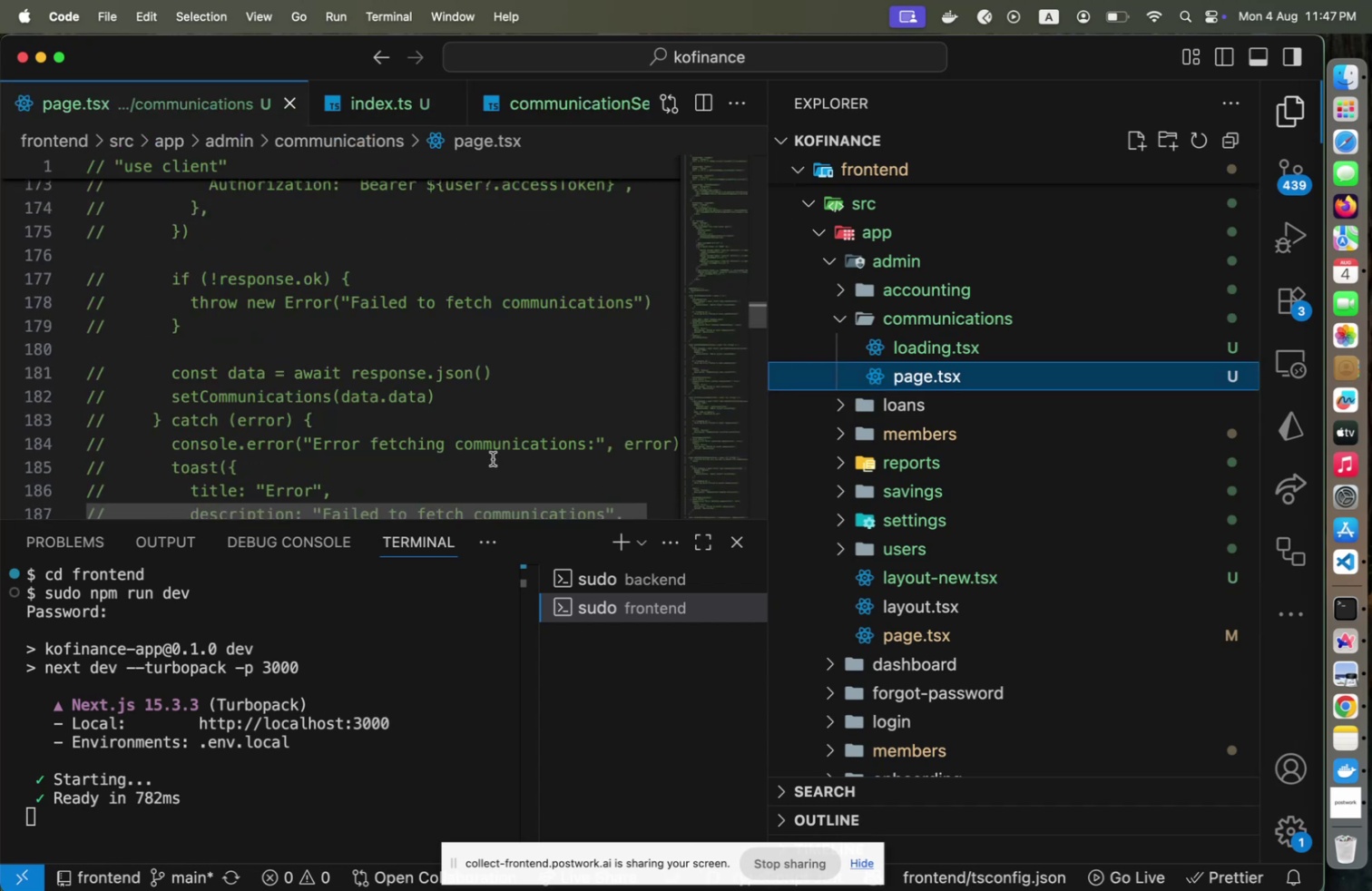 
wait(6.29)
 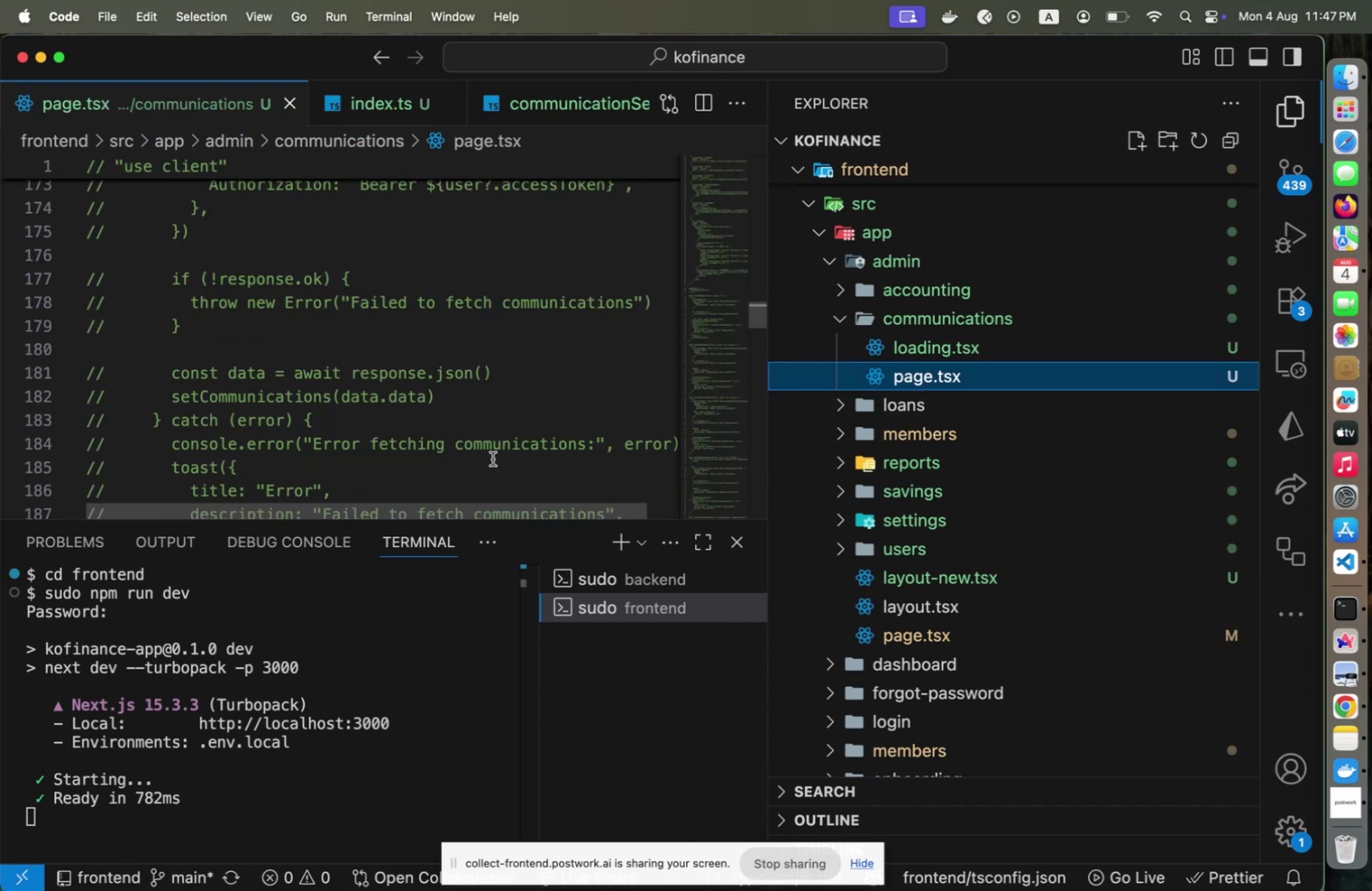 
scroll: coordinate [493, 455], scroll_direction: down, amount: 10.0
 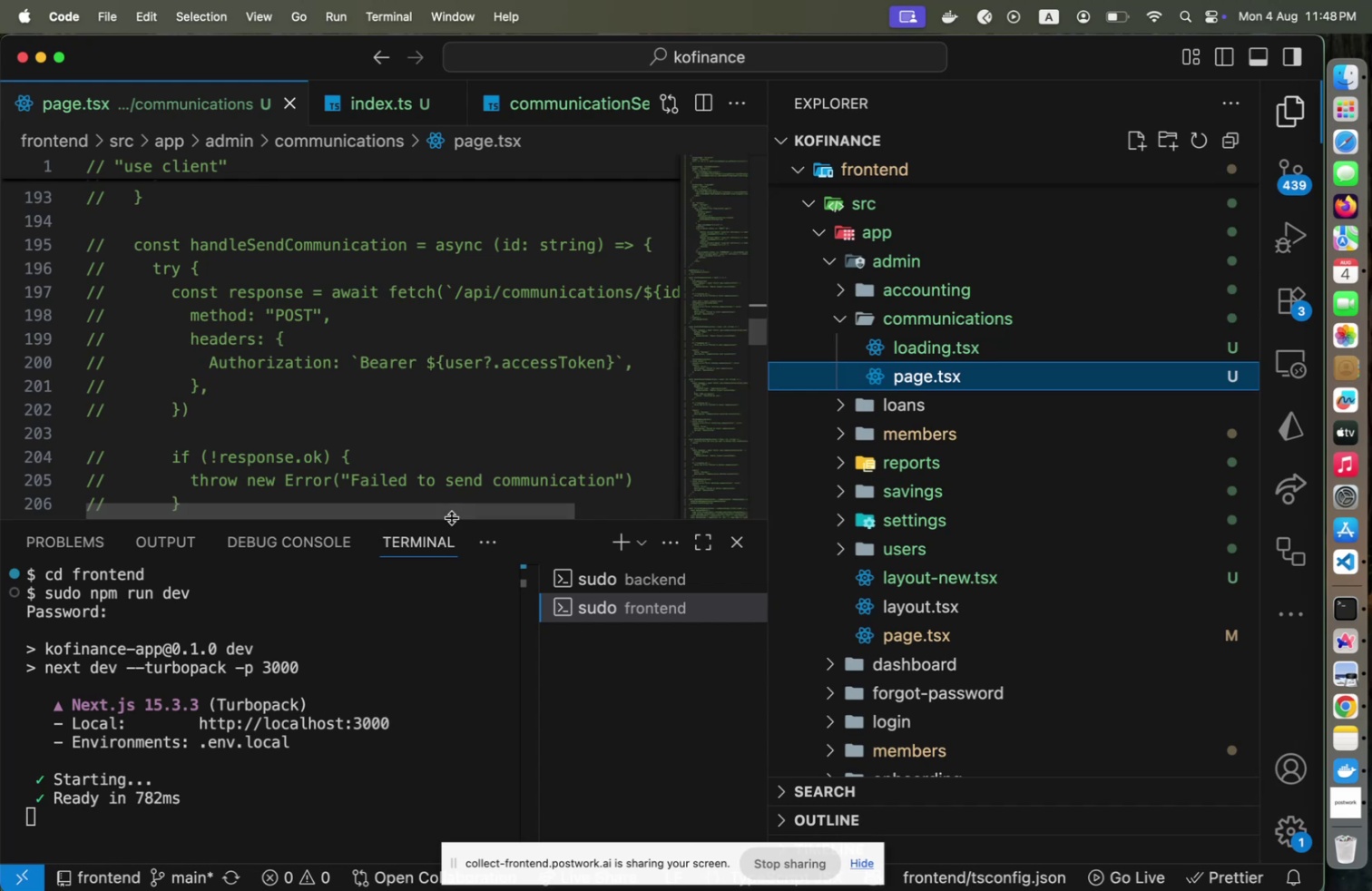 
scroll: coordinate [424, 400], scroll_direction: down, amount: 18.0
 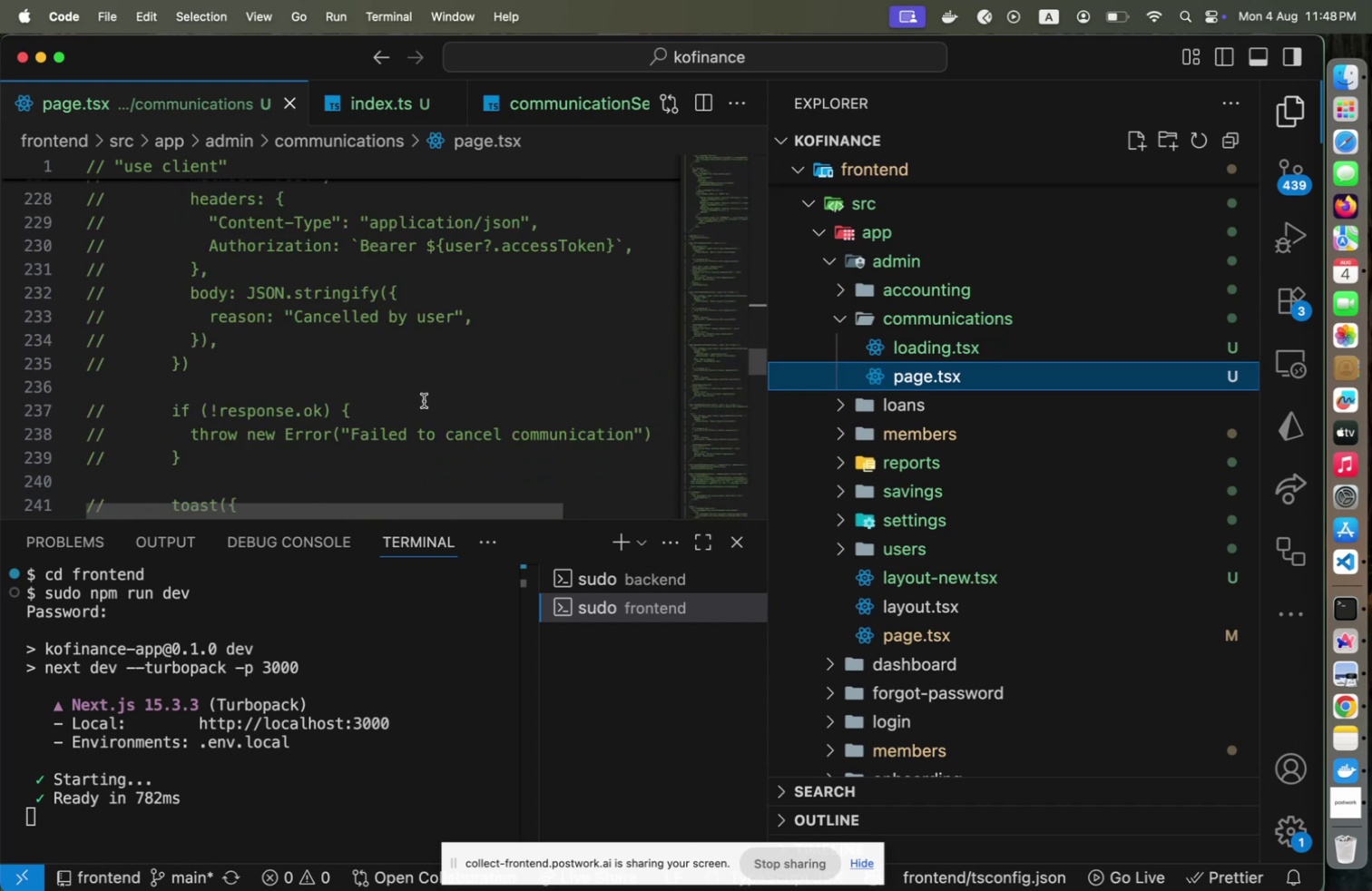 
scroll: coordinate [424, 400], scroll_direction: up, amount: 4.0
 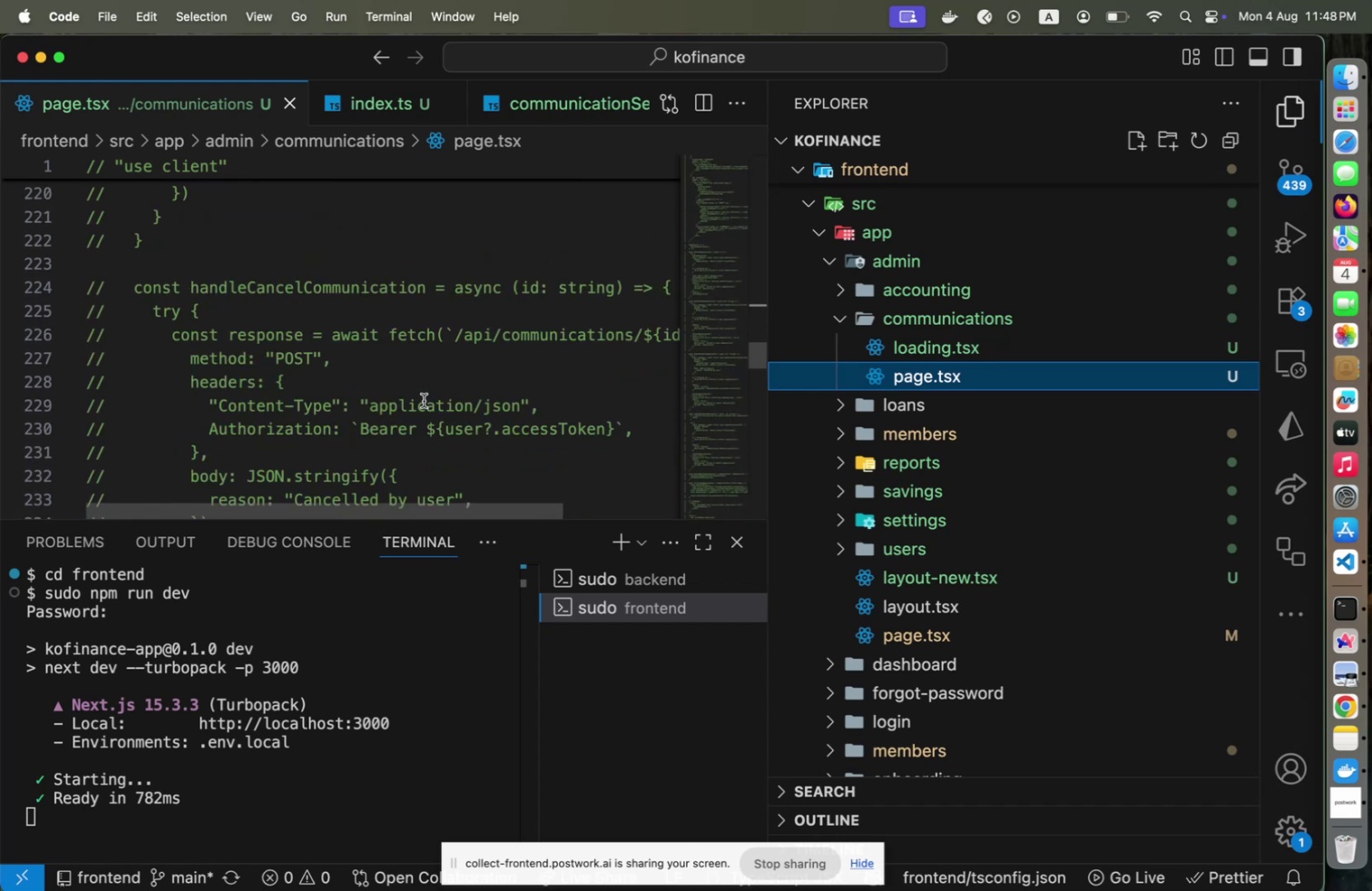 
scroll: coordinate [424, 401], scroll_direction: down, amount: 9.0
 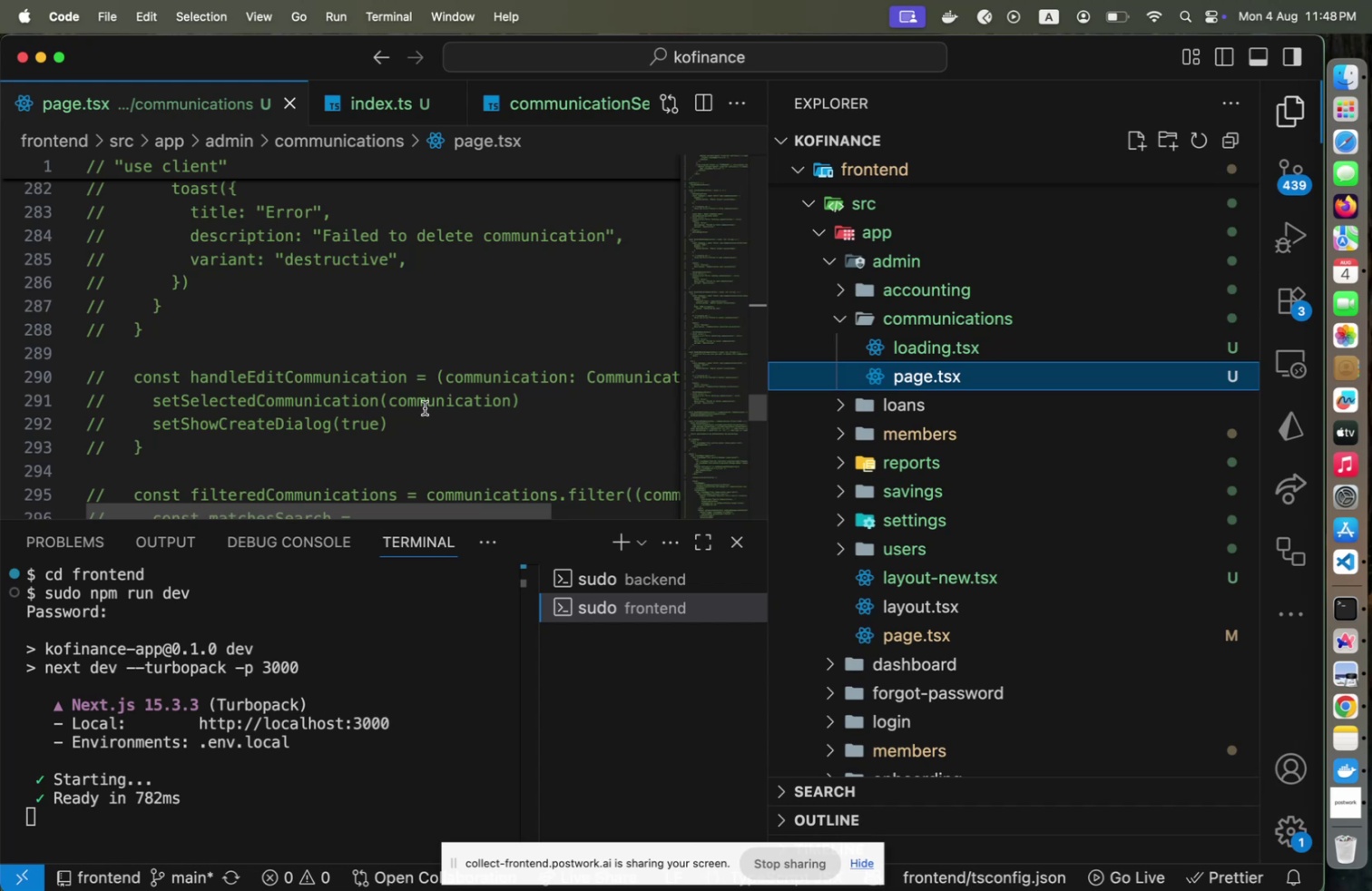 
wait(7.53)
 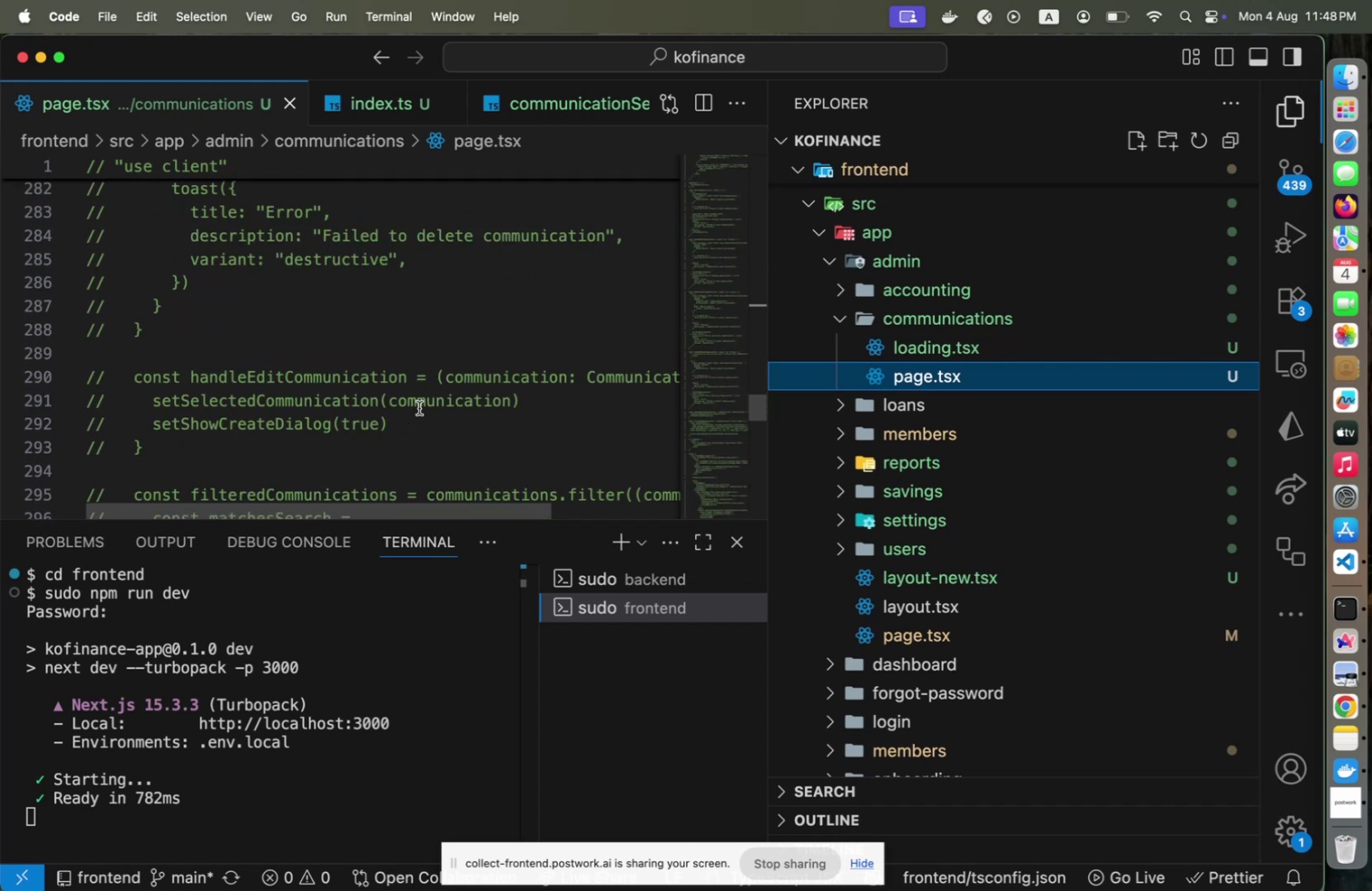 
scroll: coordinate [427, 409], scroll_direction: down, amount: 16.0
 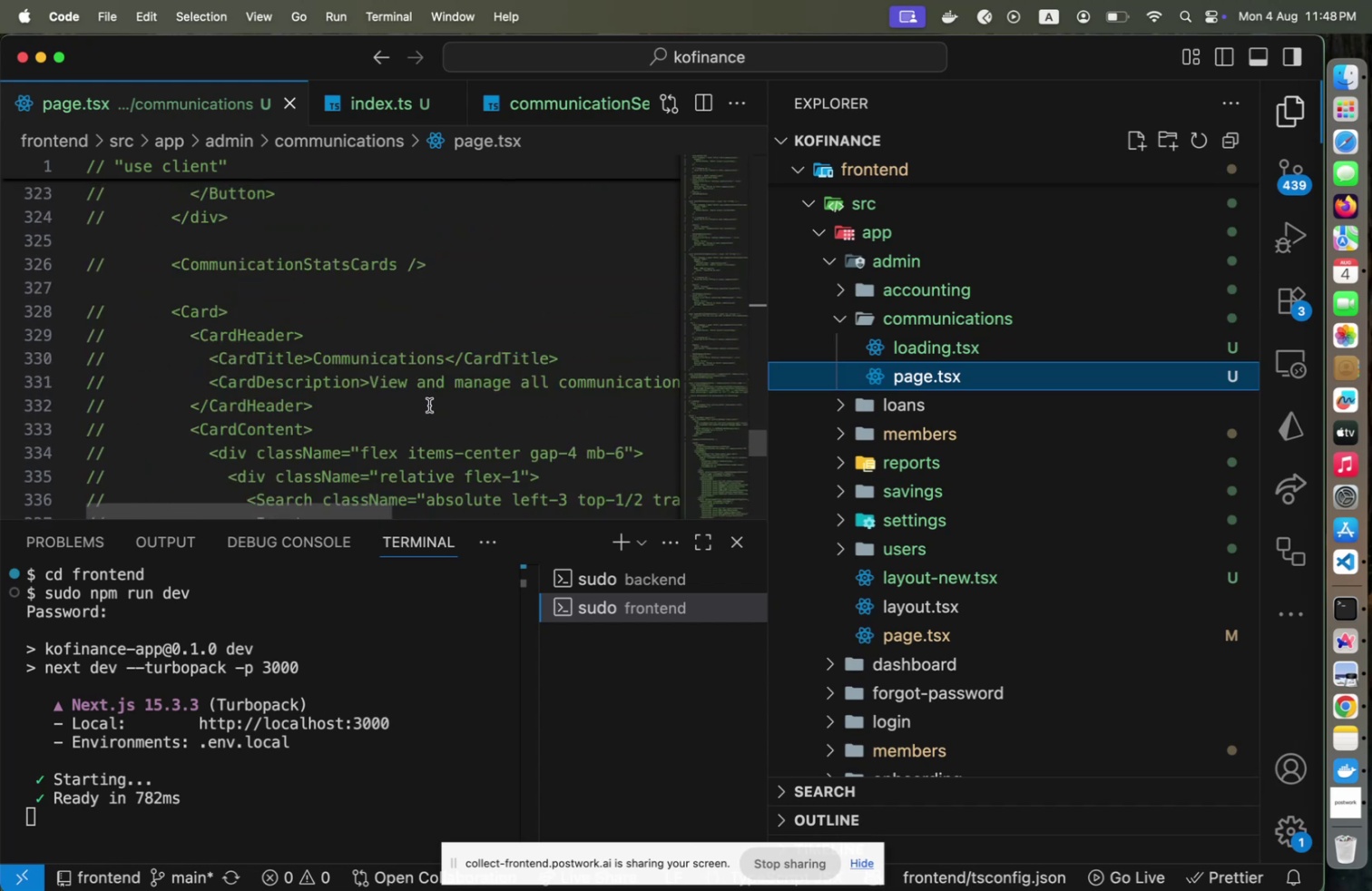 
scroll: coordinate [429, 407], scroll_direction: down, amount: 2.0
 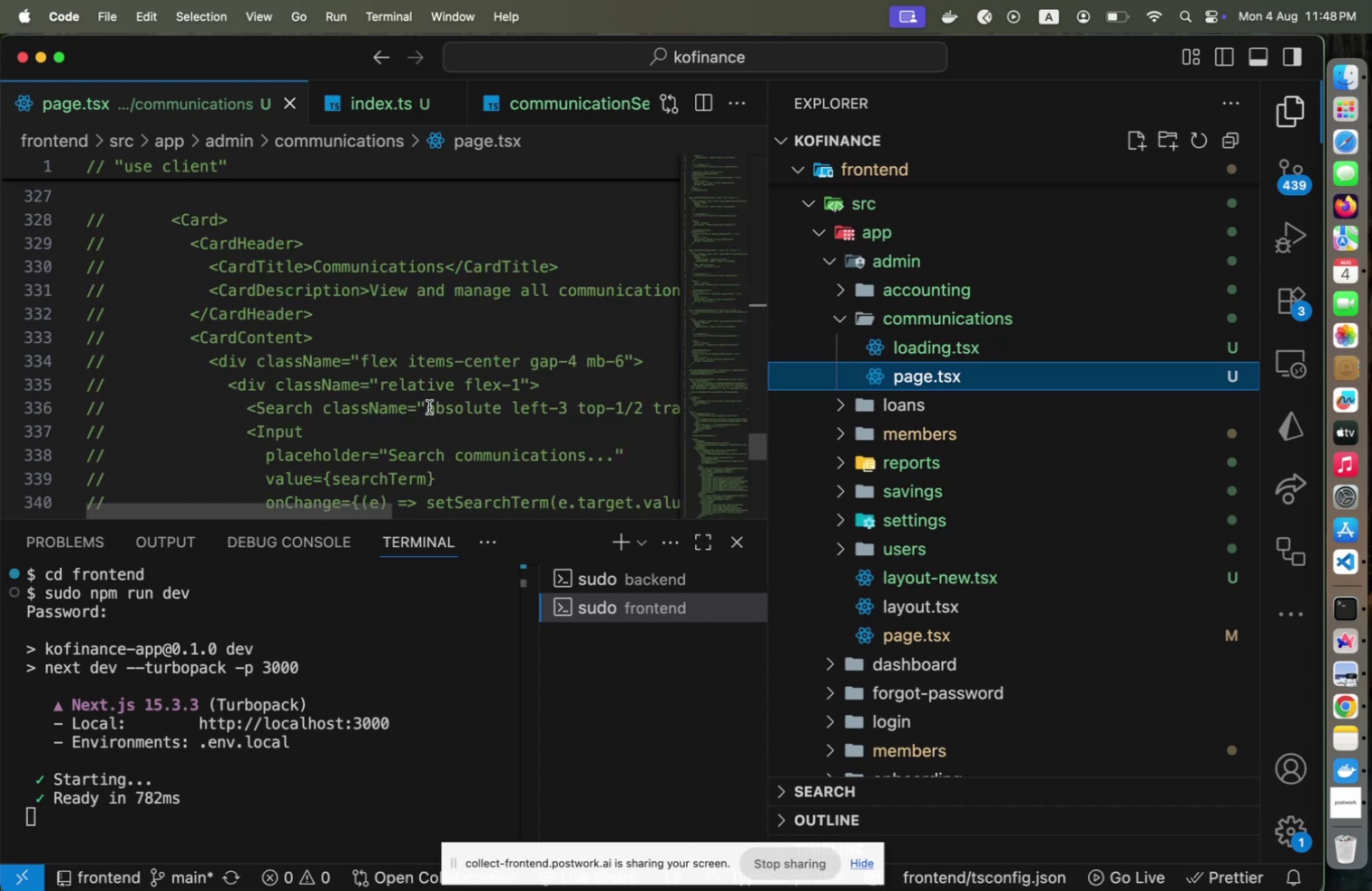 
scroll: coordinate [431, 406], scroll_direction: up, amount: 8.0
 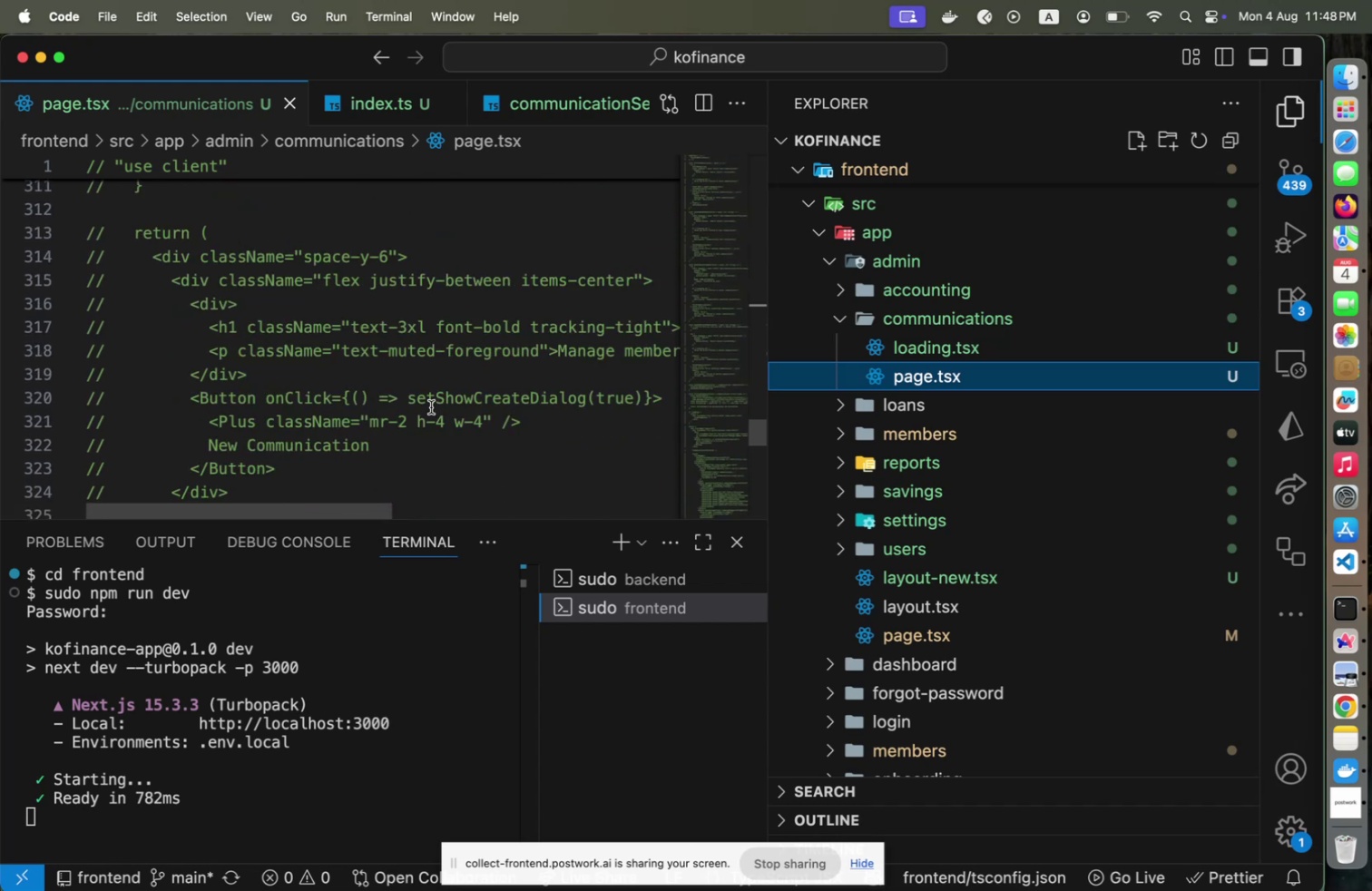 
wait(6.0)
 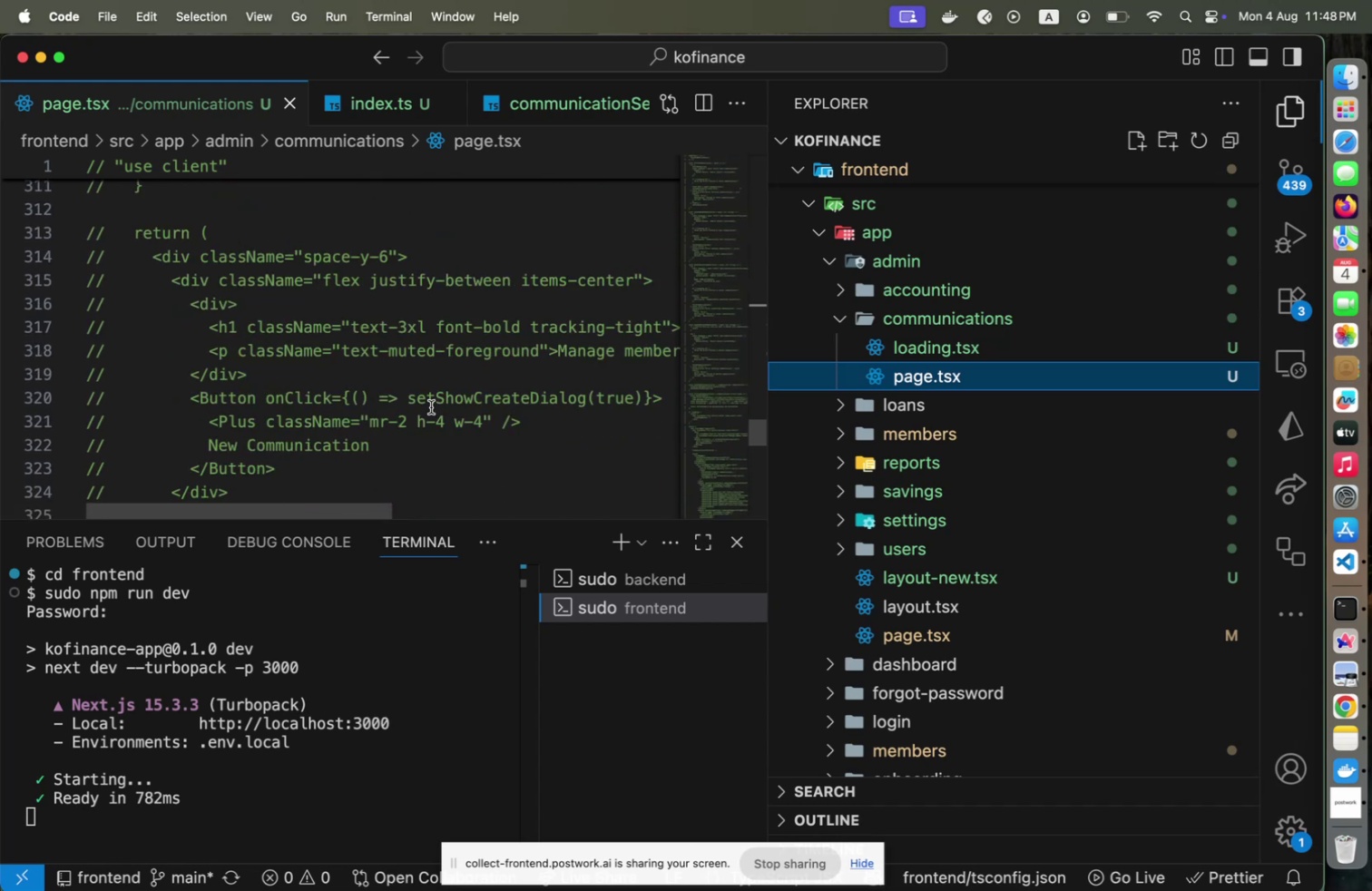 
scroll: coordinate [484, 400], scroll_direction: down, amount: 18.0
 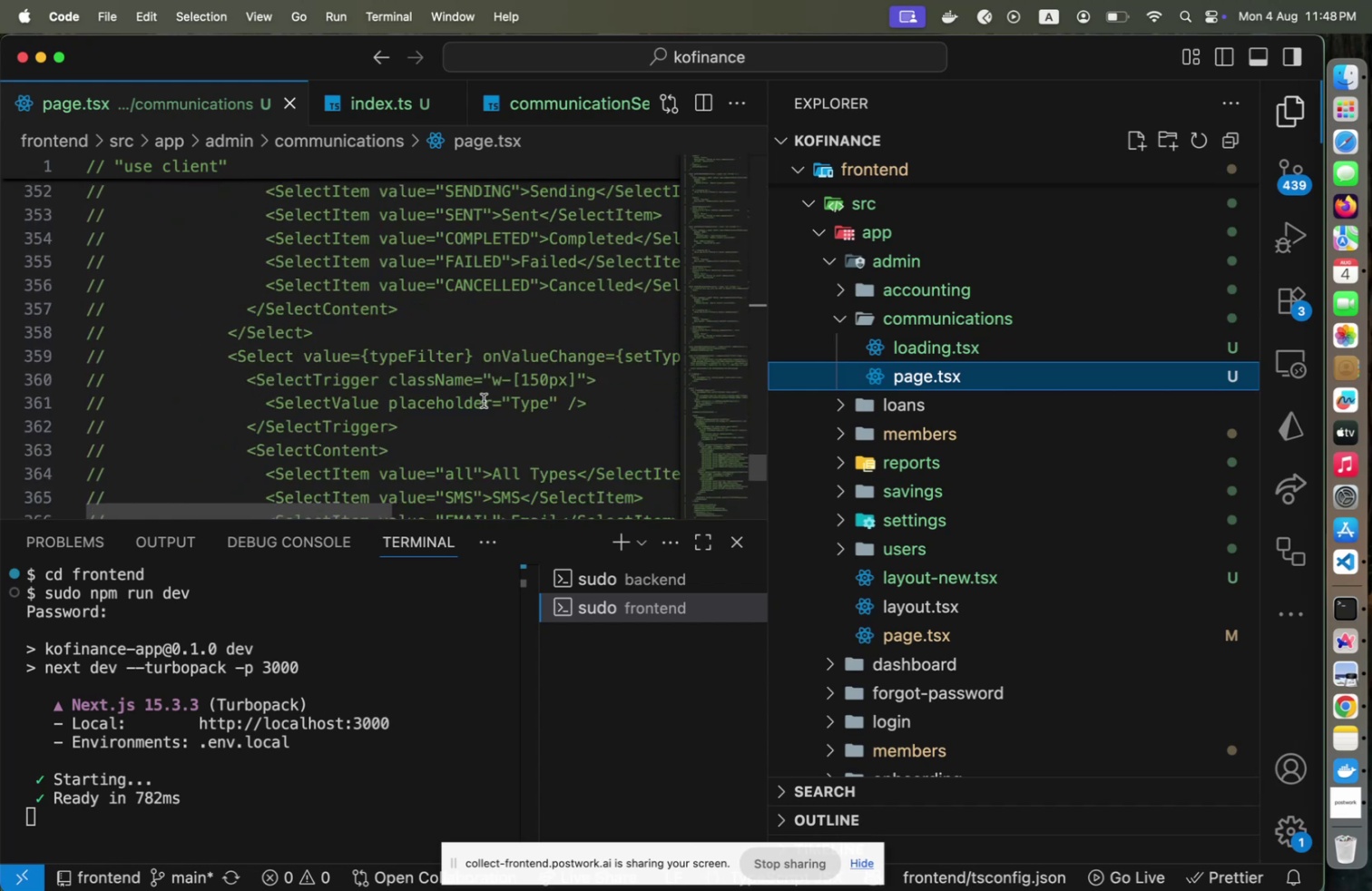 
scroll: coordinate [484, 400], scroll_direction: up, amount: 2.0
 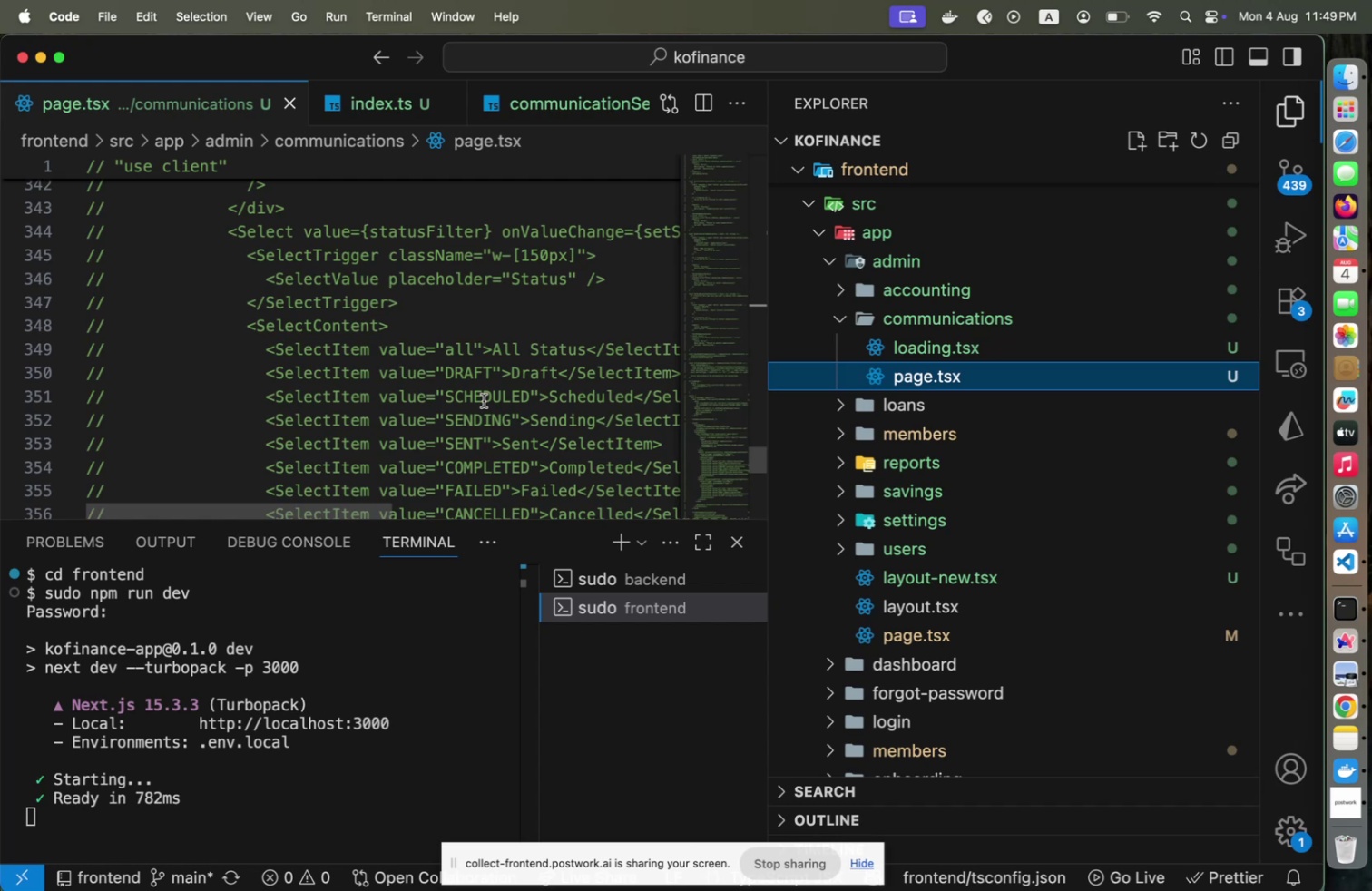 
wait(19.16)
 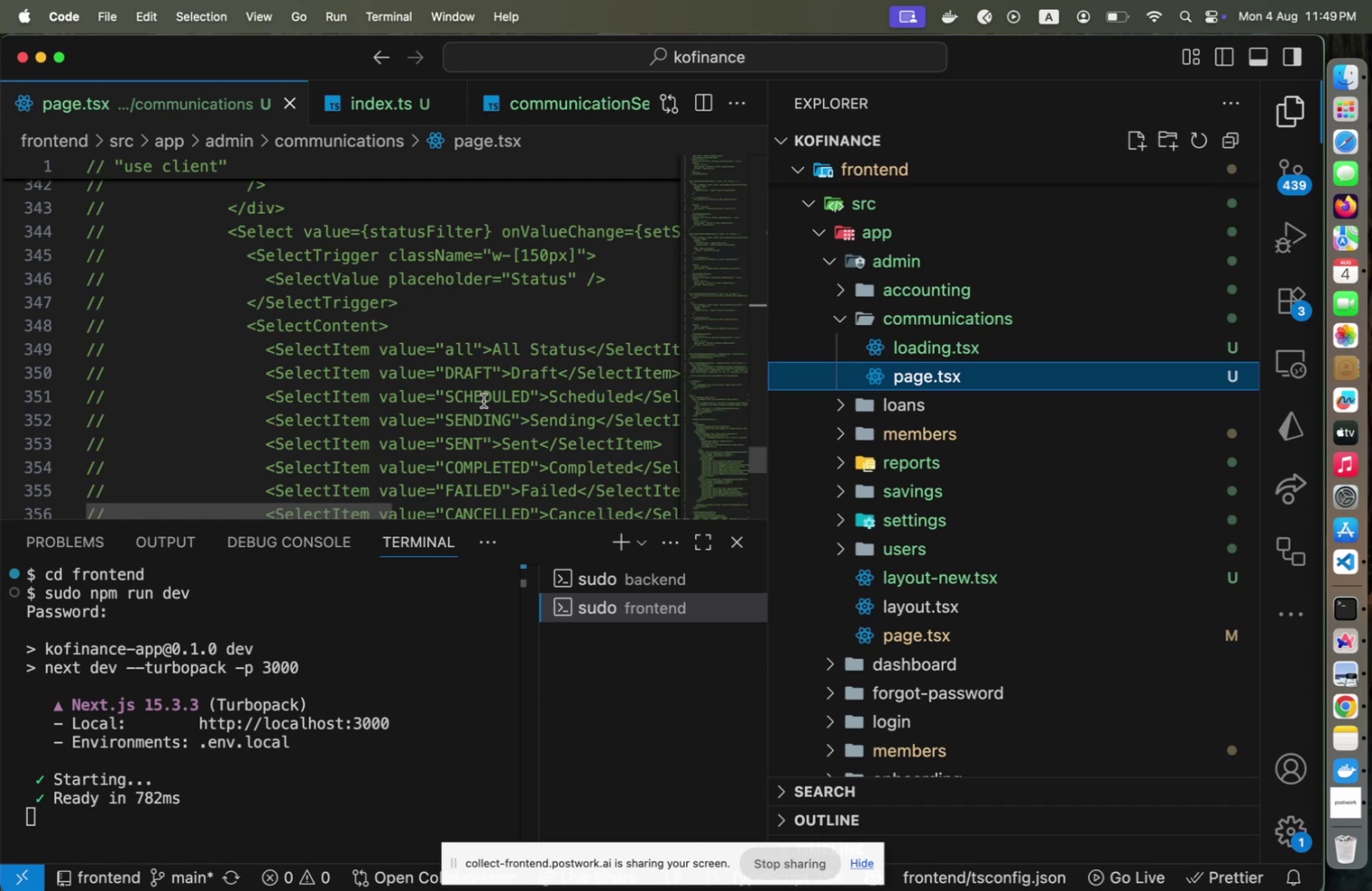 
scroll: coordinate [503, 389], scroll_direction: down, amount: 12.0
 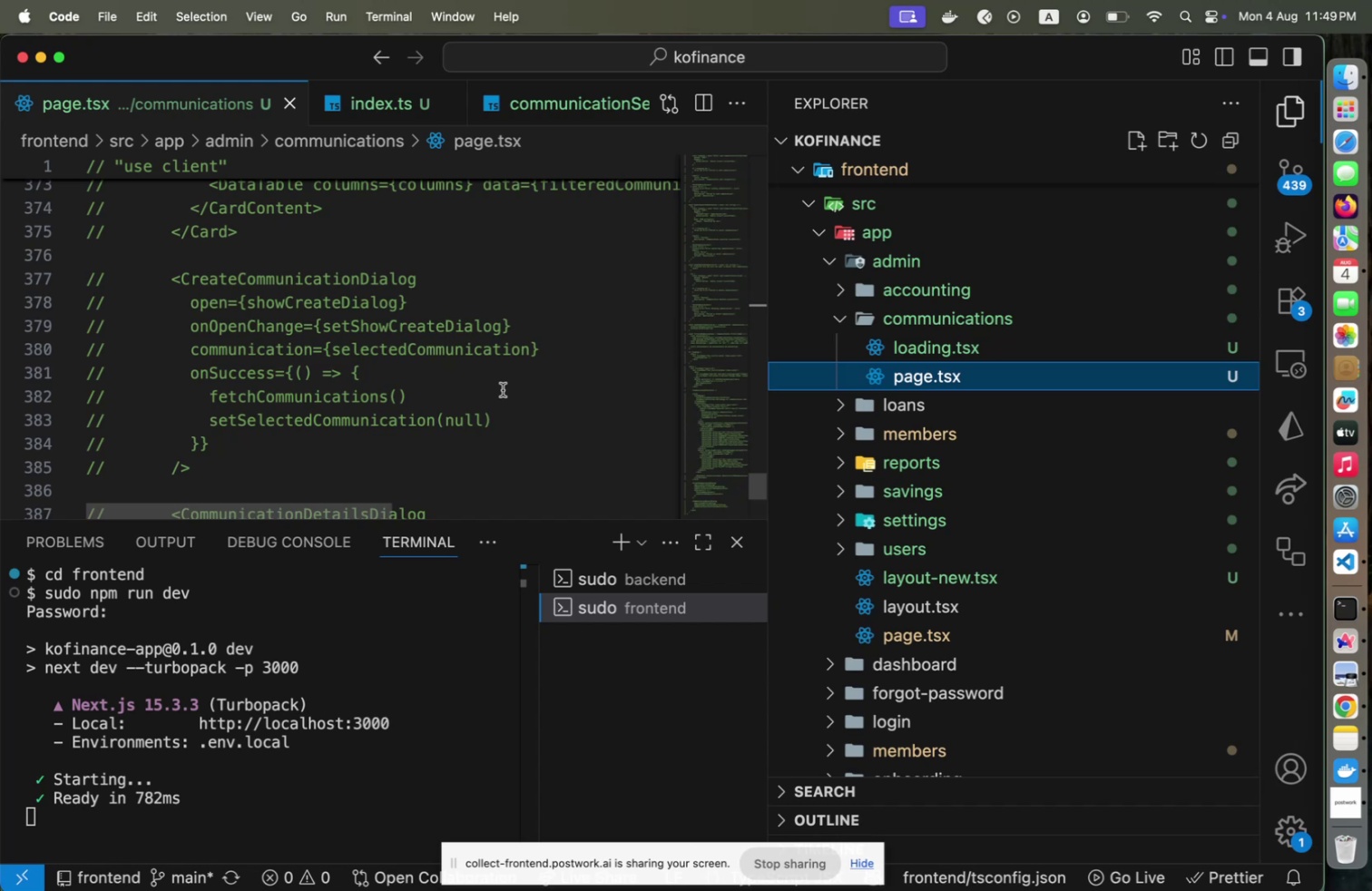 
wait(48.15)
 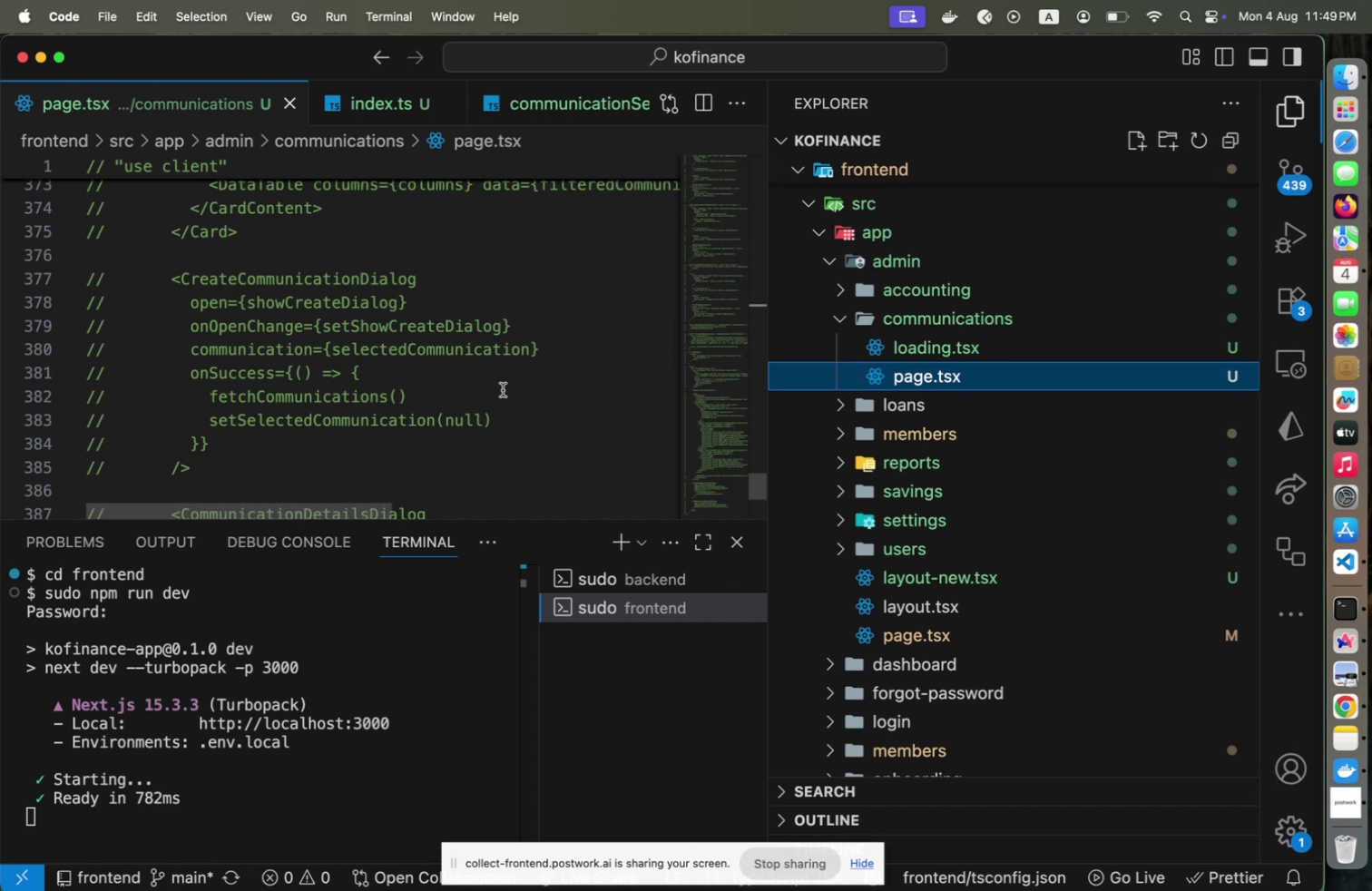 
scroll: coordinate [1081, 534], scroll_direction: down, amount: 17.0
 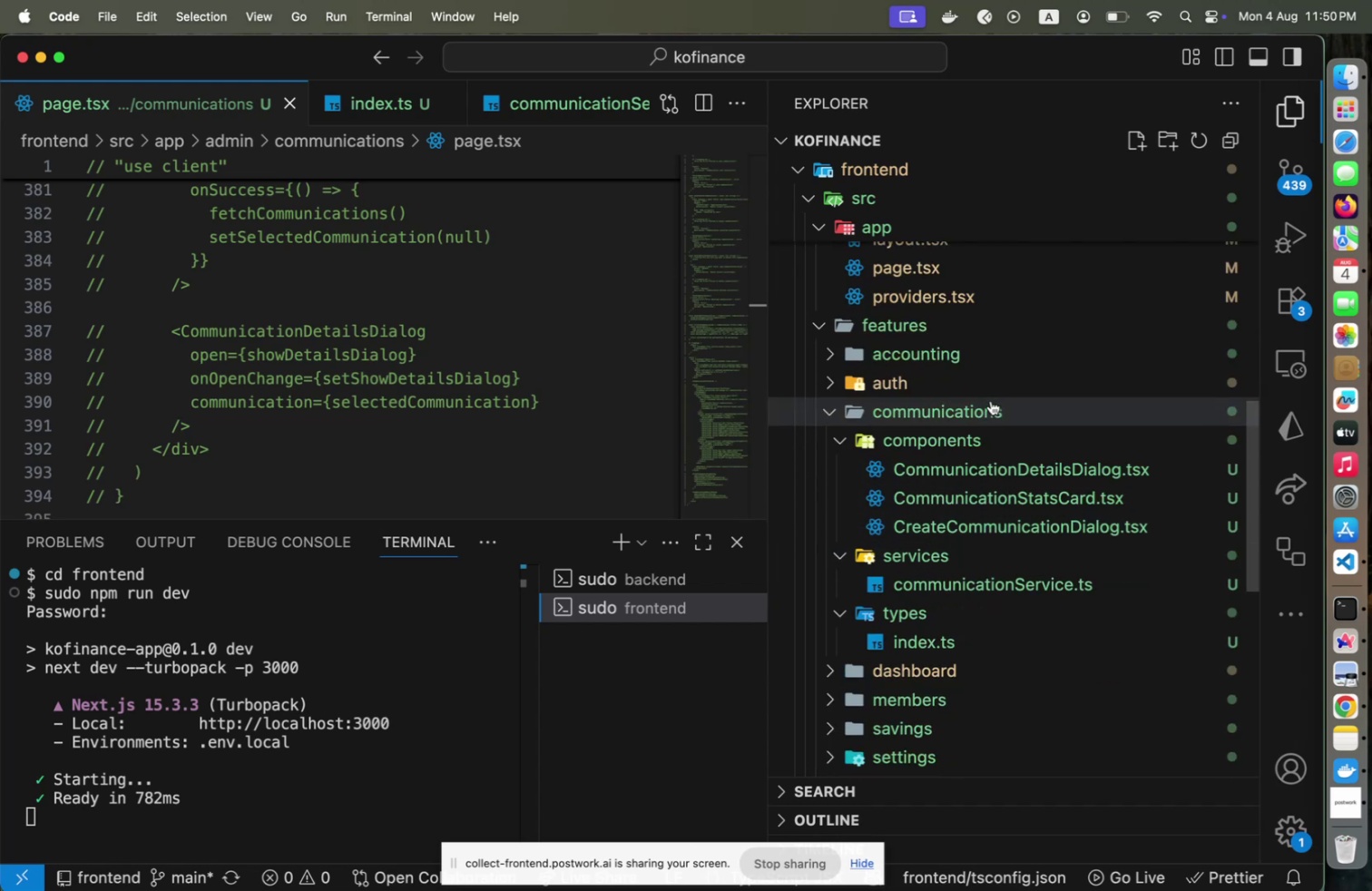 
left_click([991, 400])
 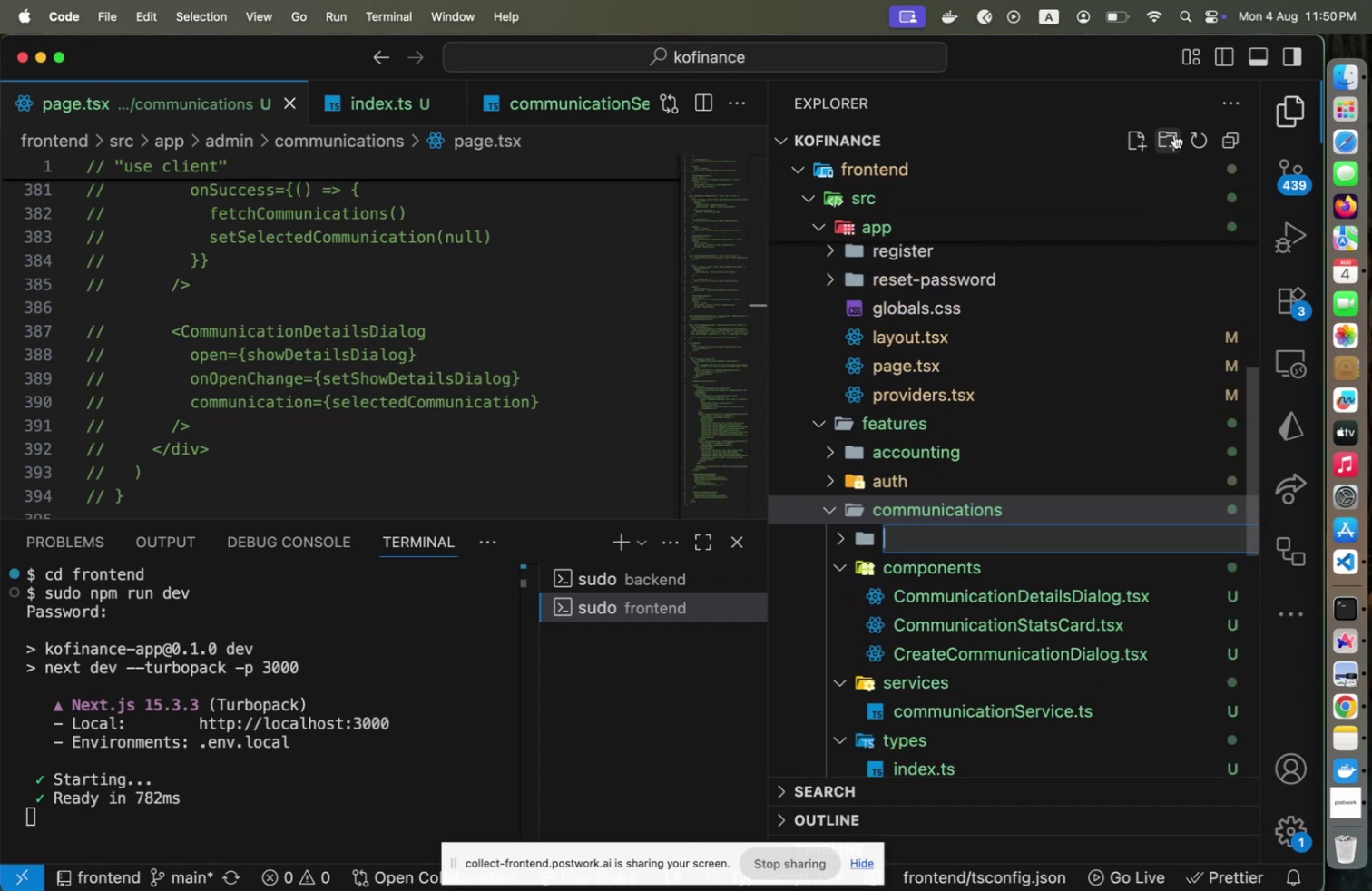 
type(stores)
 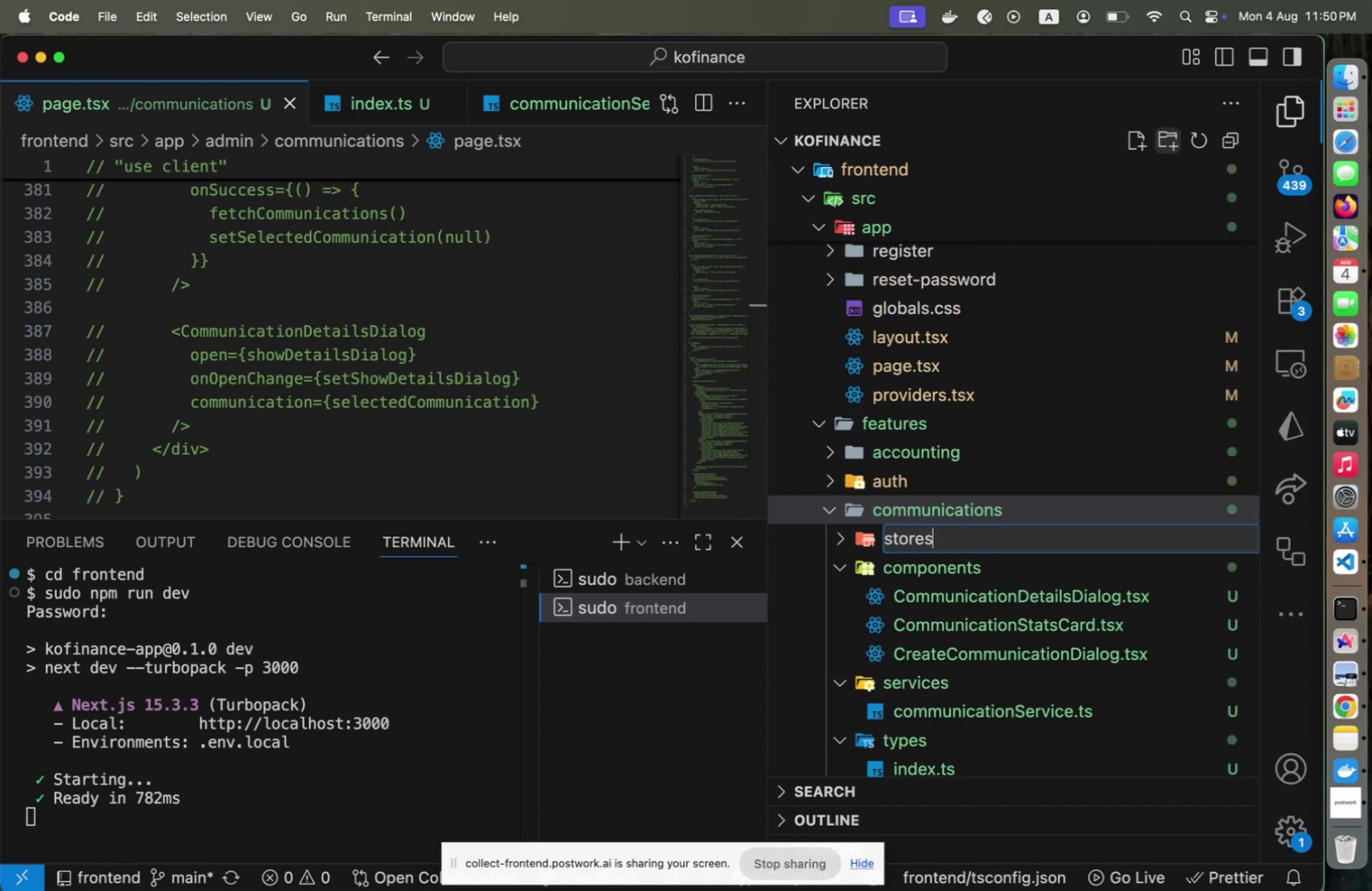 
key(Enter)
 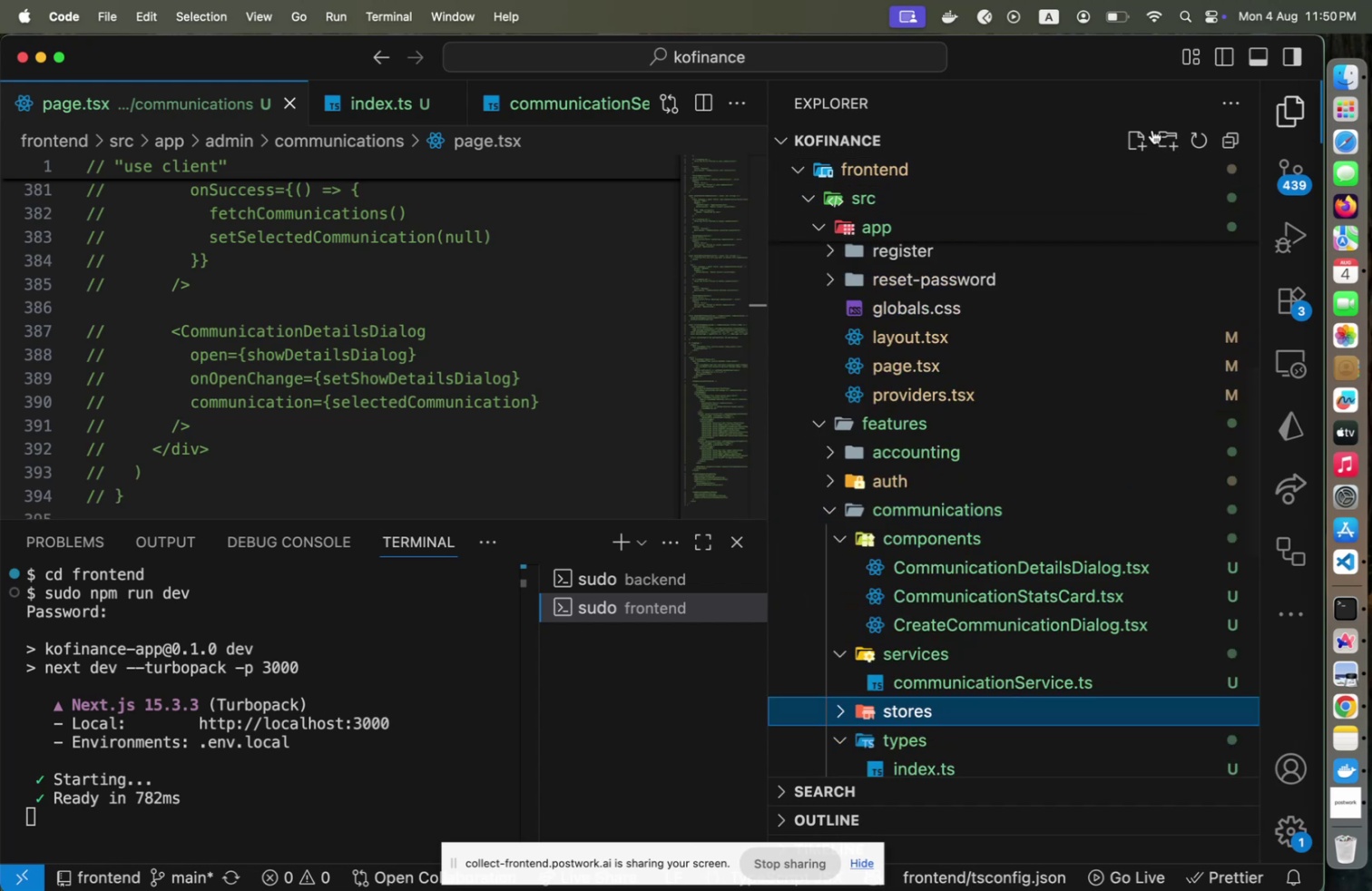 
left_click([1136, 144])
 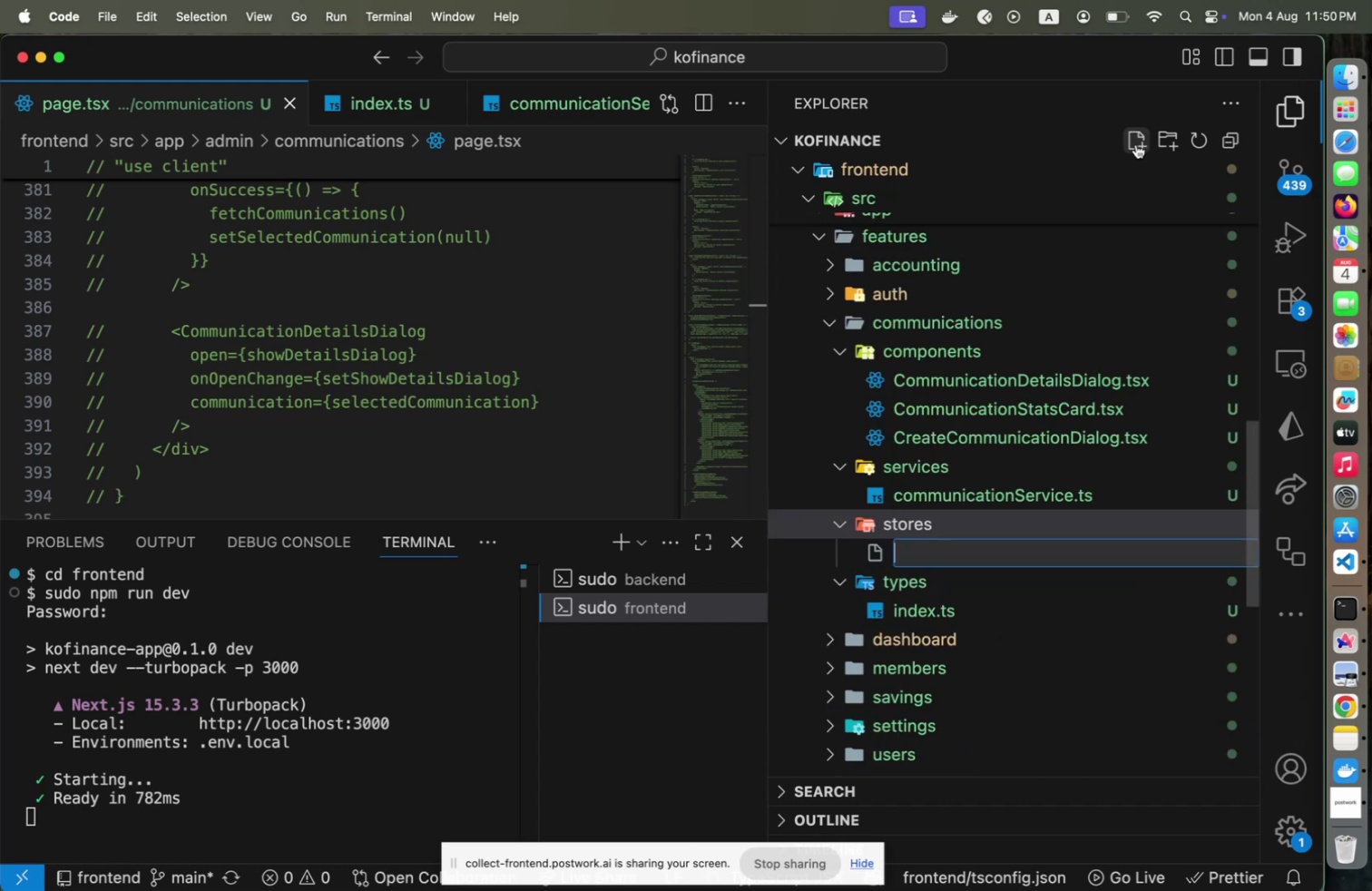 
type(communication.store.ts)
 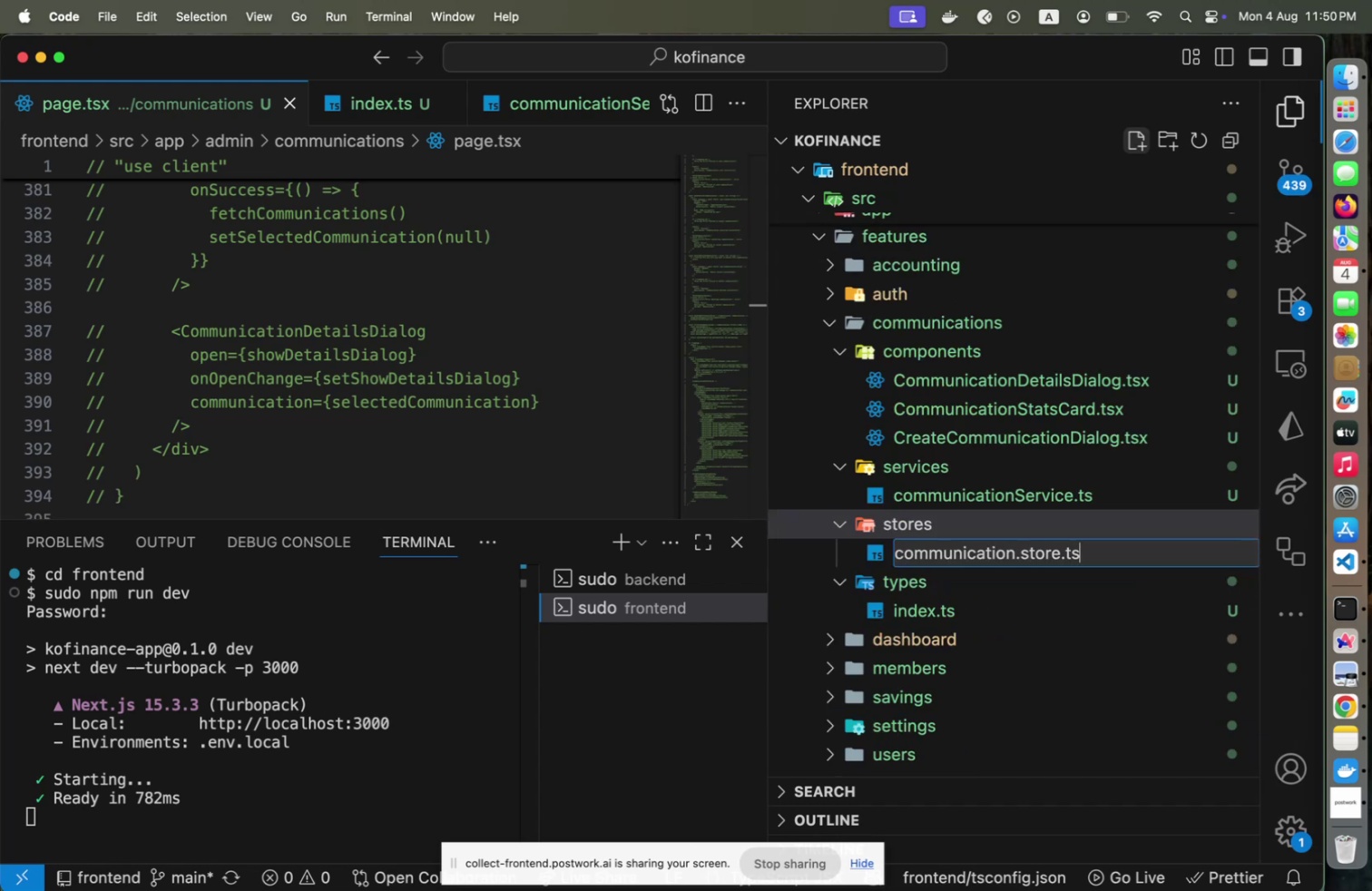 
key(Enter)
 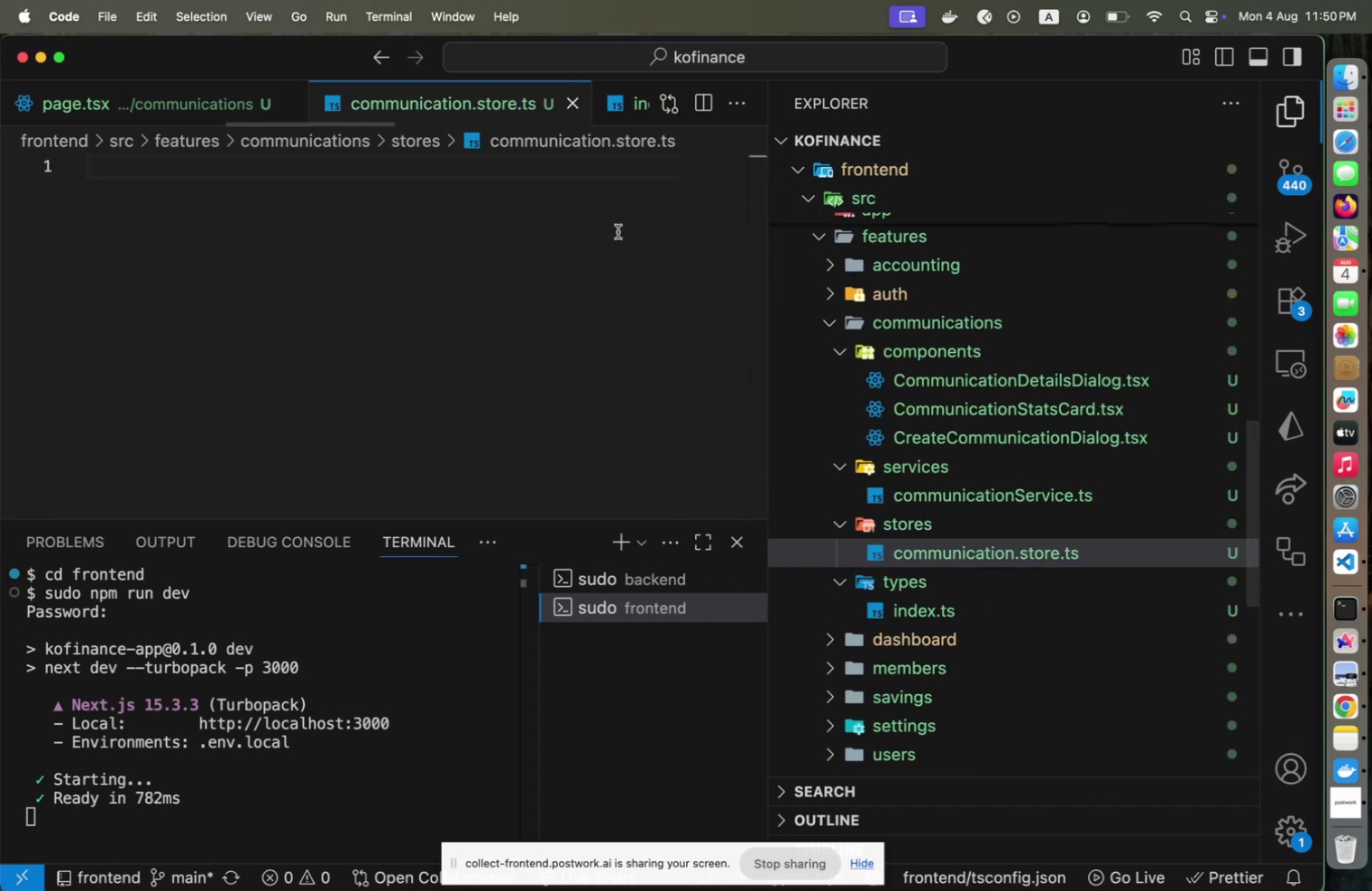 
key(Enter)
 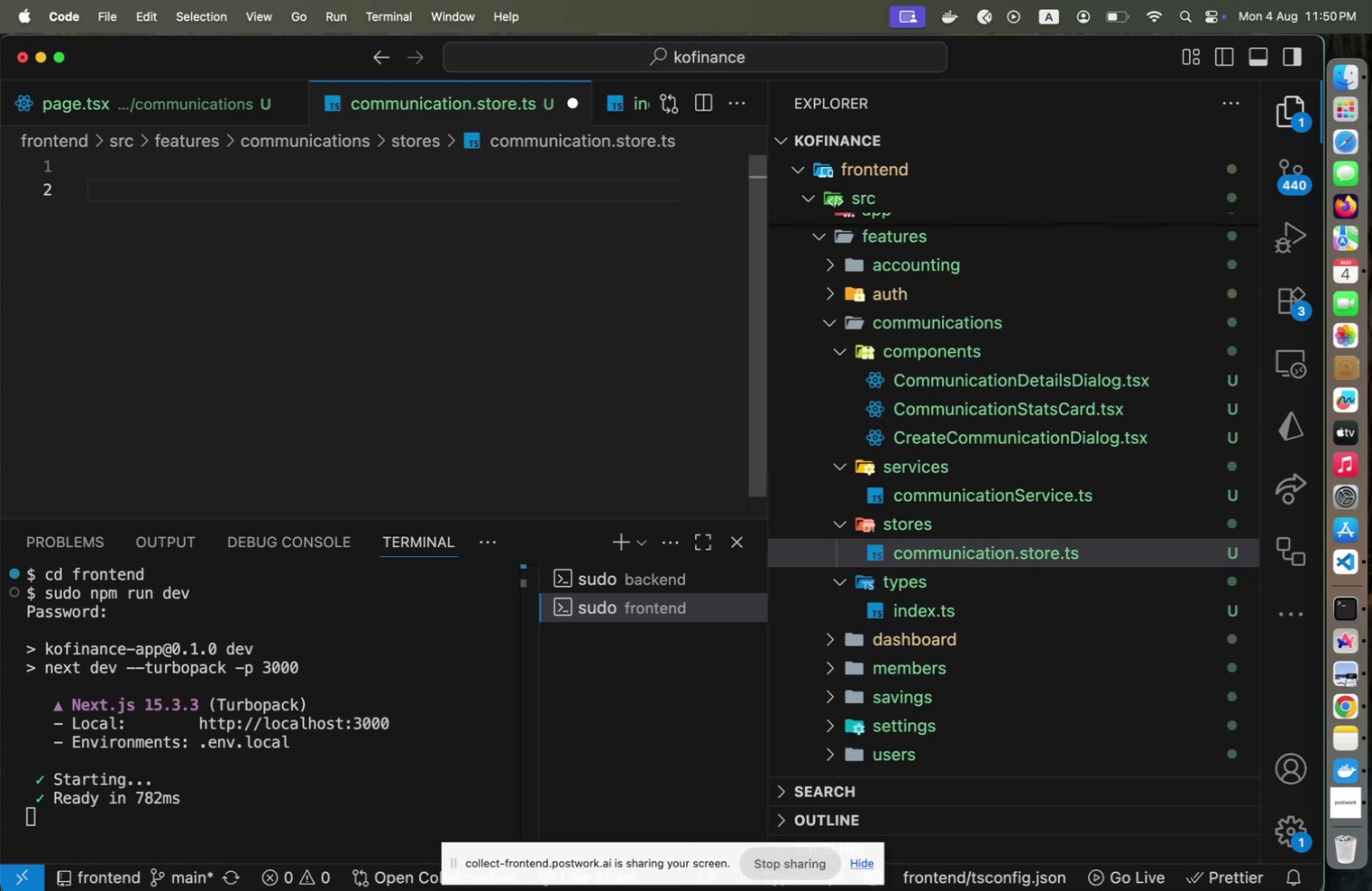 
key(Enter)
 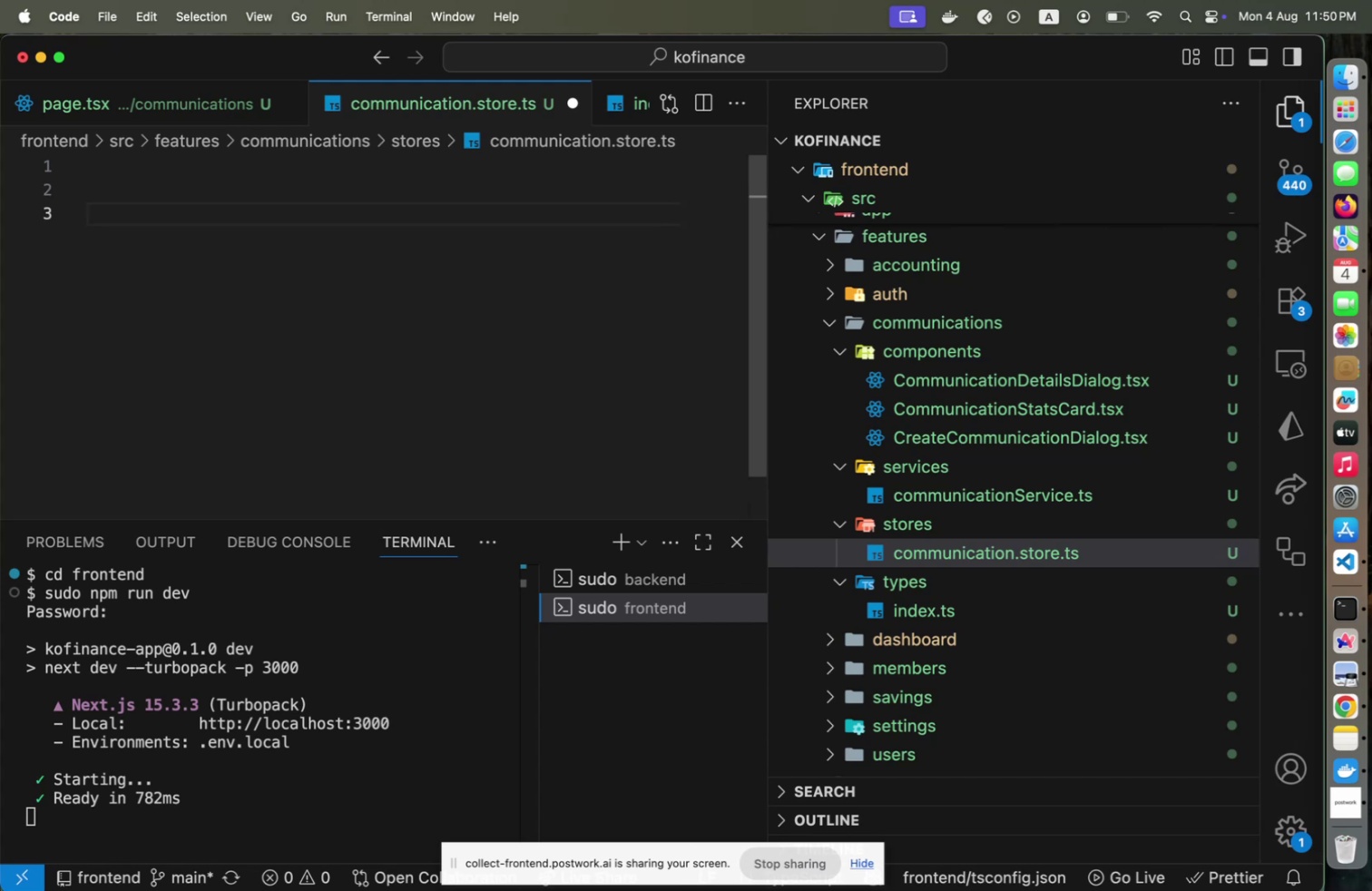 
type(export intera)
key(Backspace)
type(face CommunicationState {)
 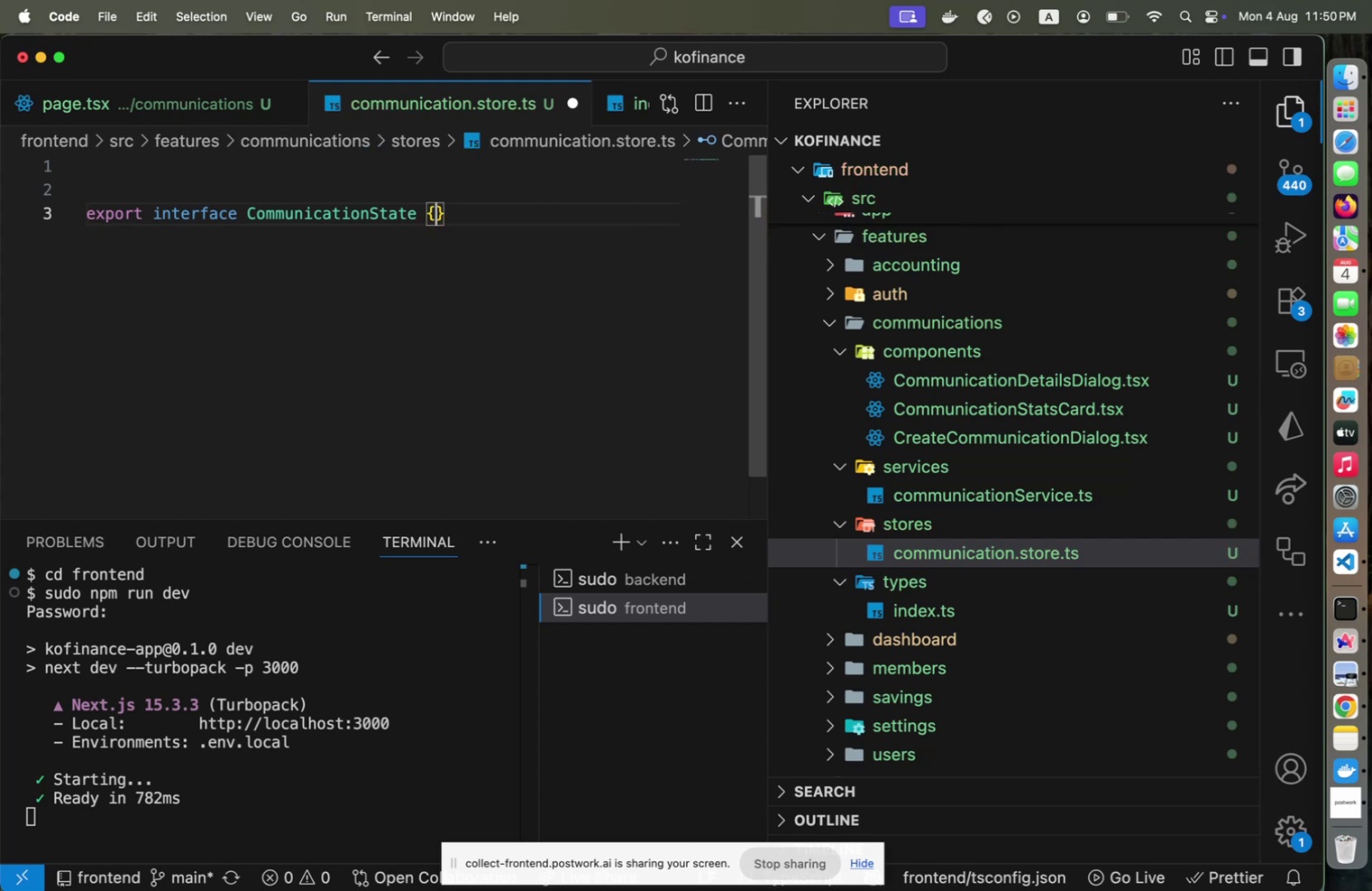 
hold_key(key=ArrowLeft, duration=0.88)
 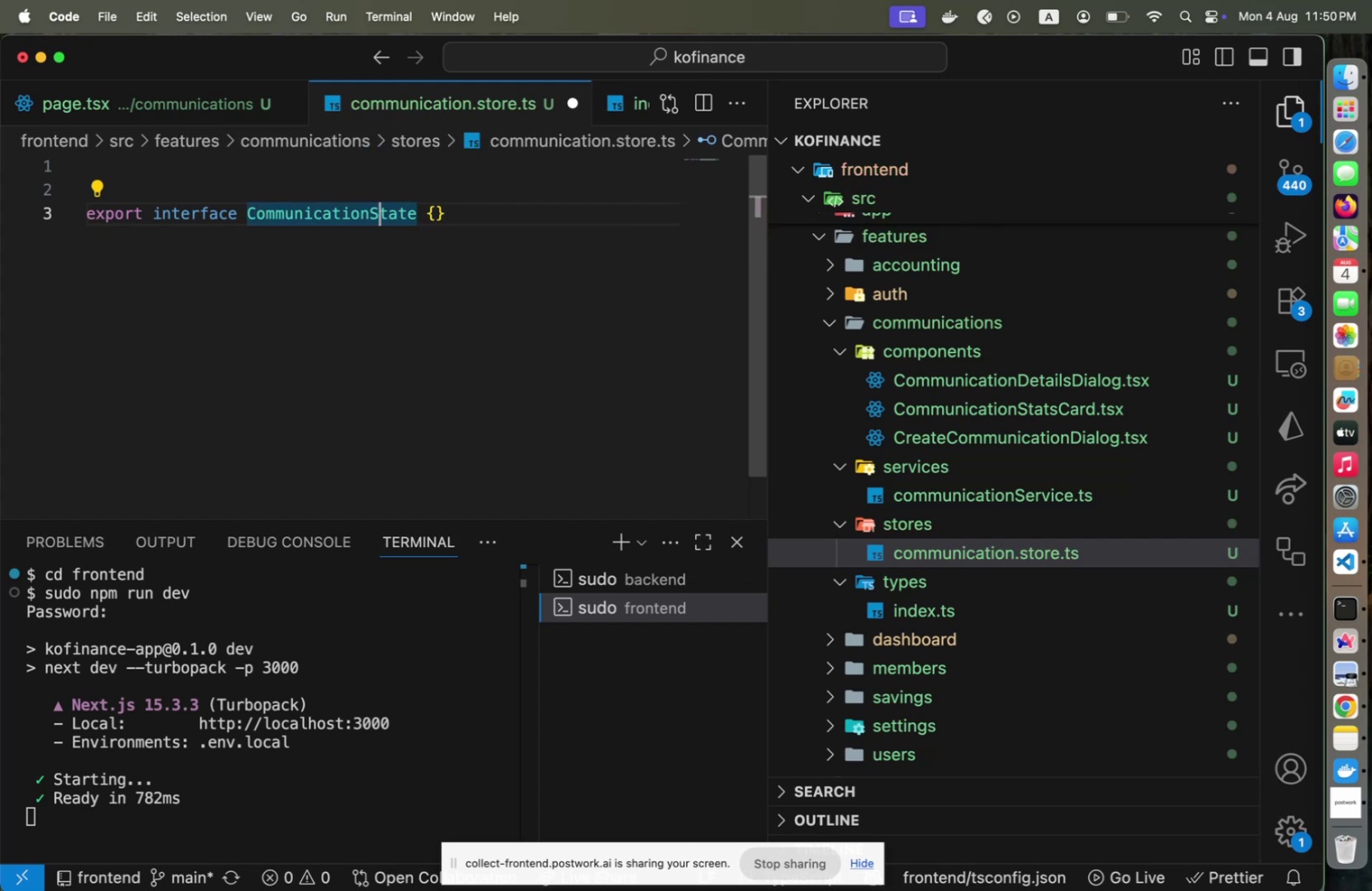 
key(ArrowLeft)
 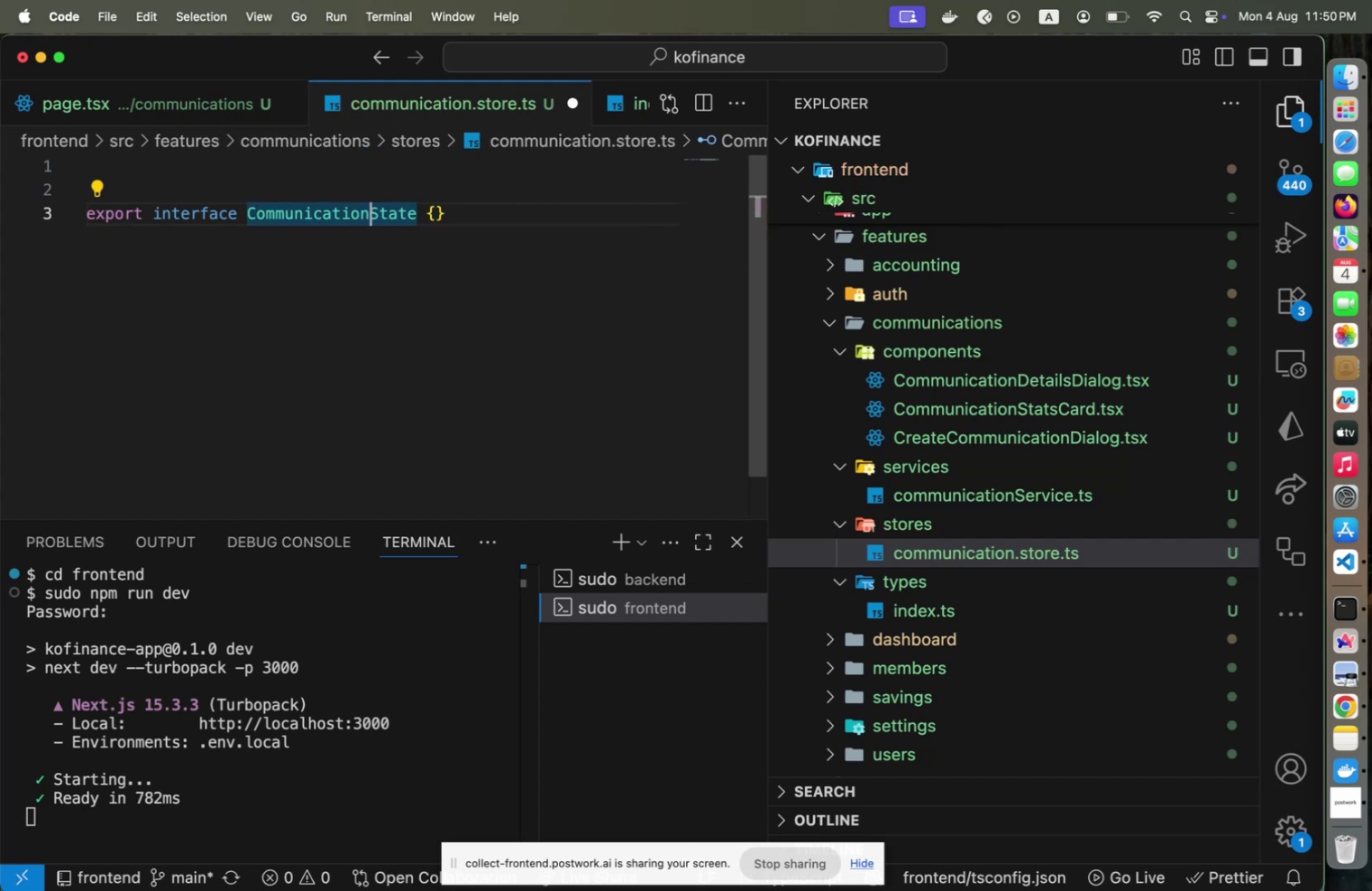 
type(Store)
 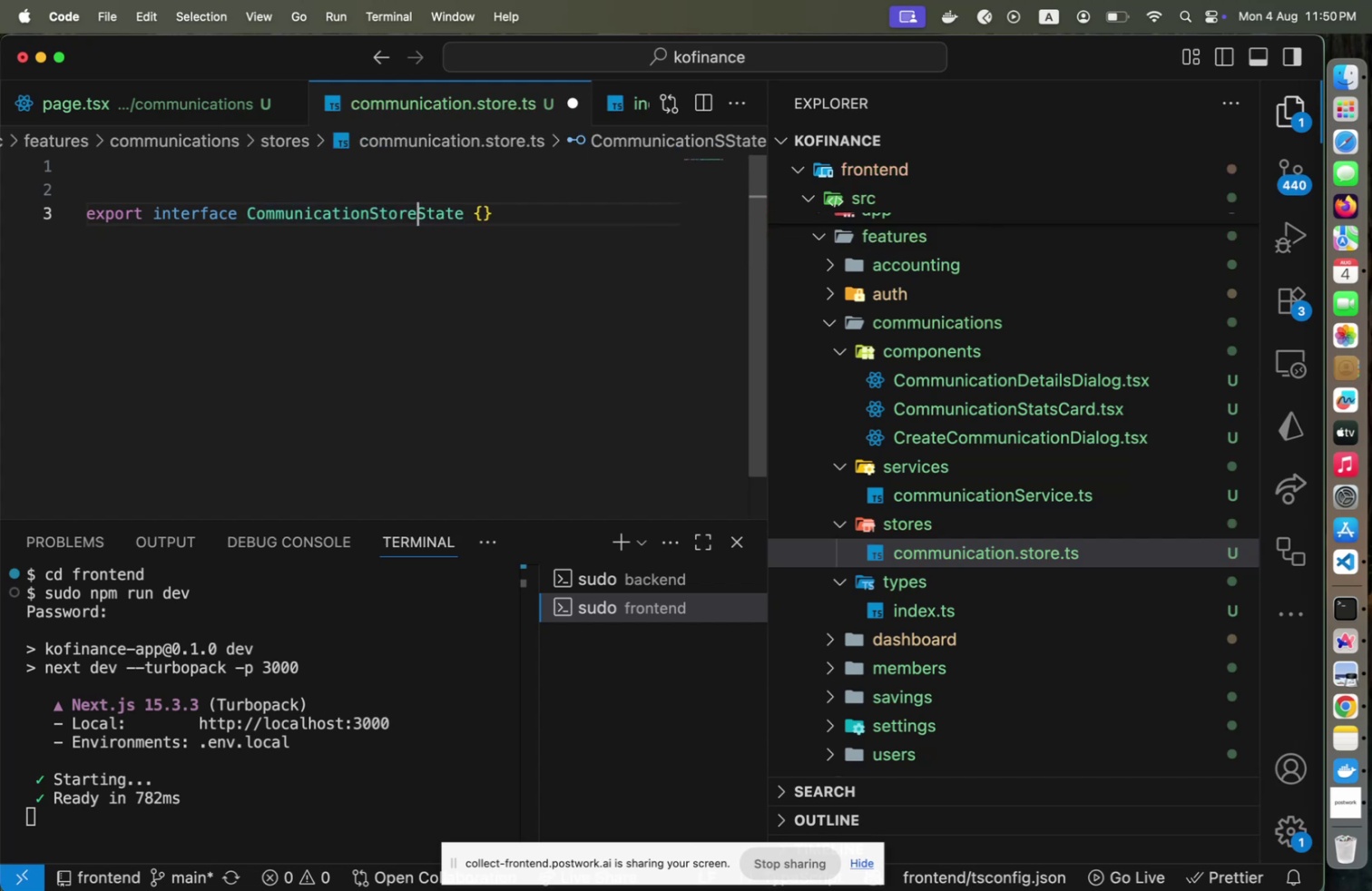 
key(ArrowRight)
 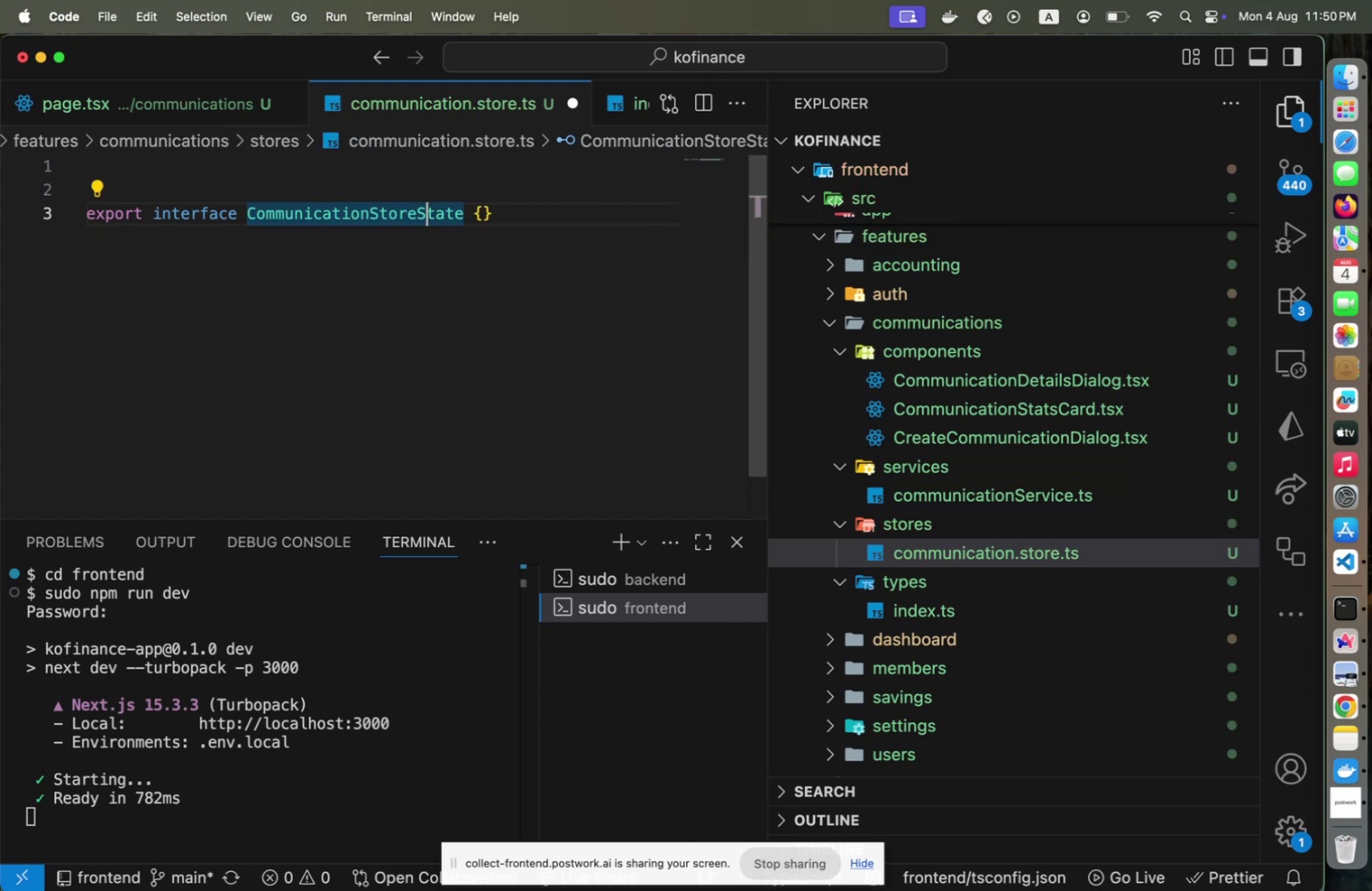 
key(ArrowRight)
 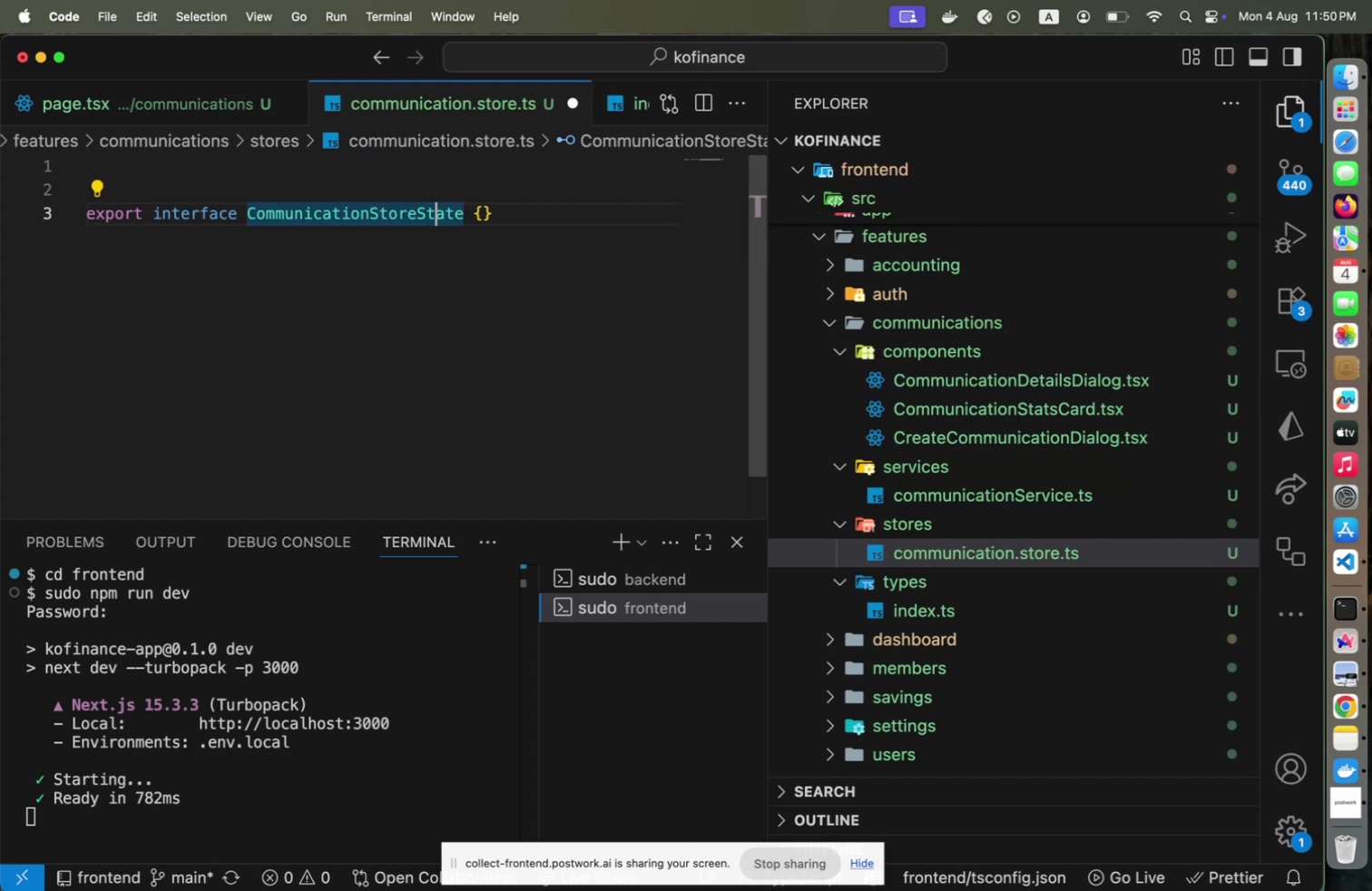 
key(ArrowLeft)
 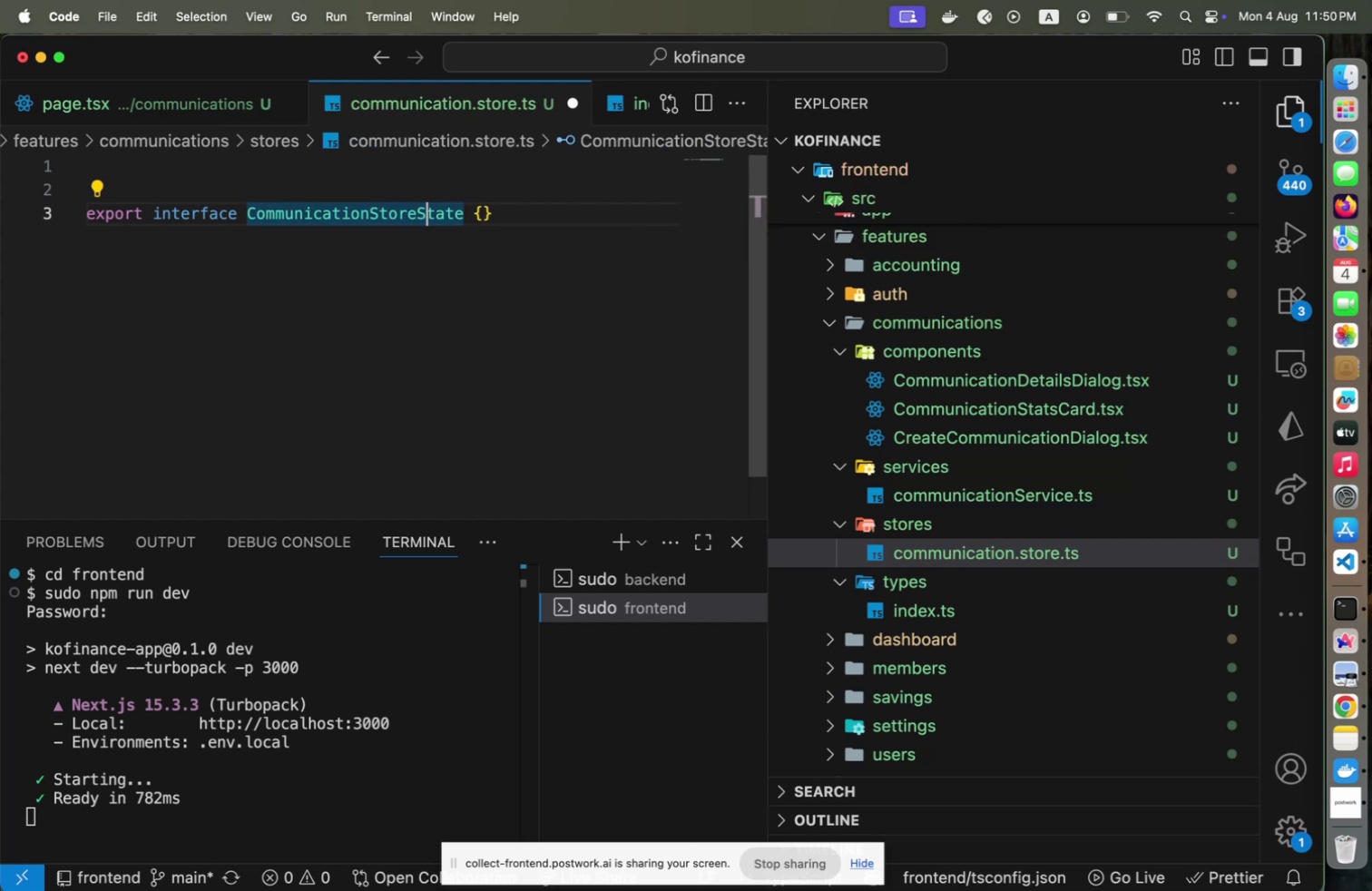 
key(End)
 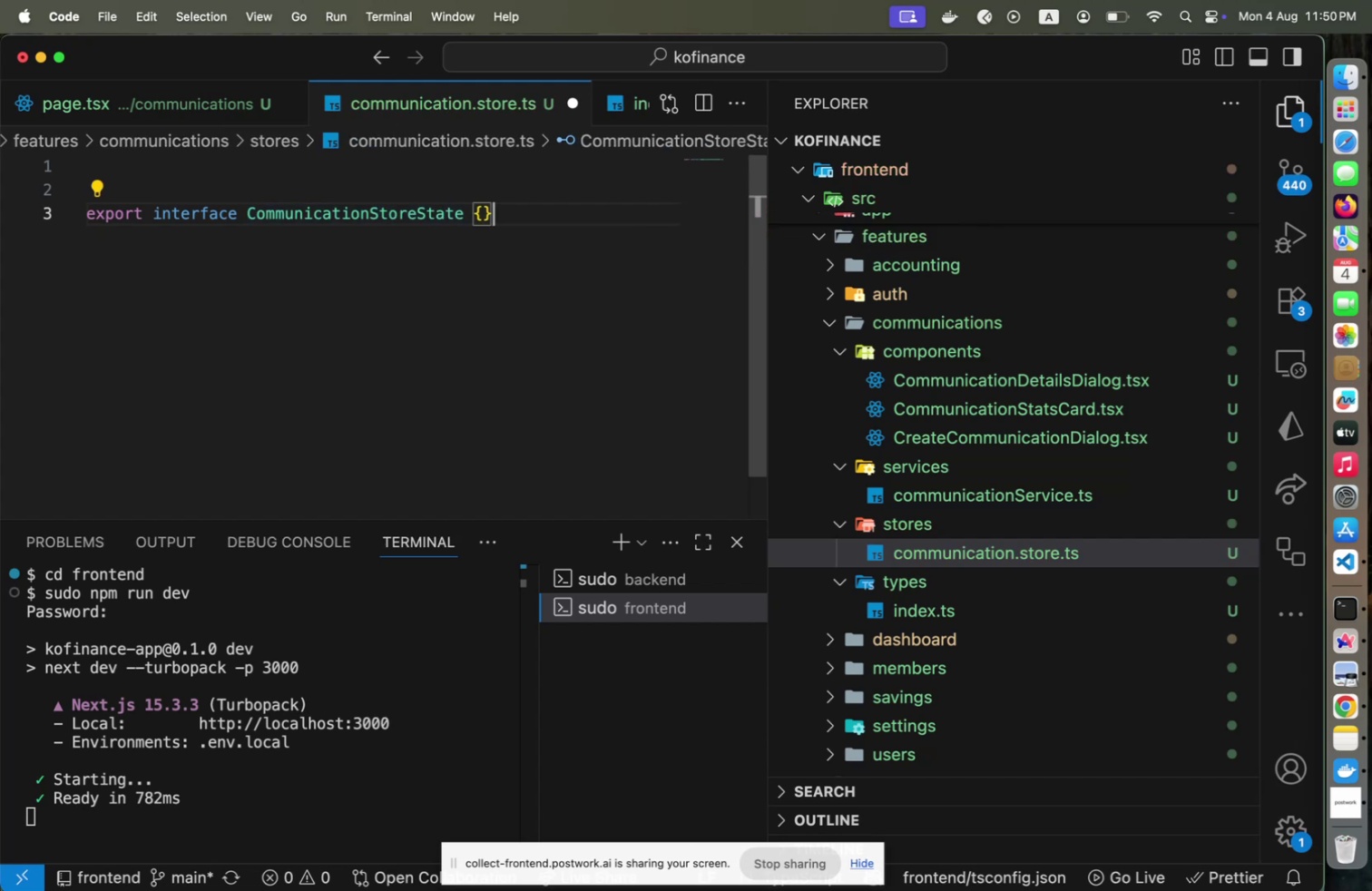 
key(ArrowLeft)
 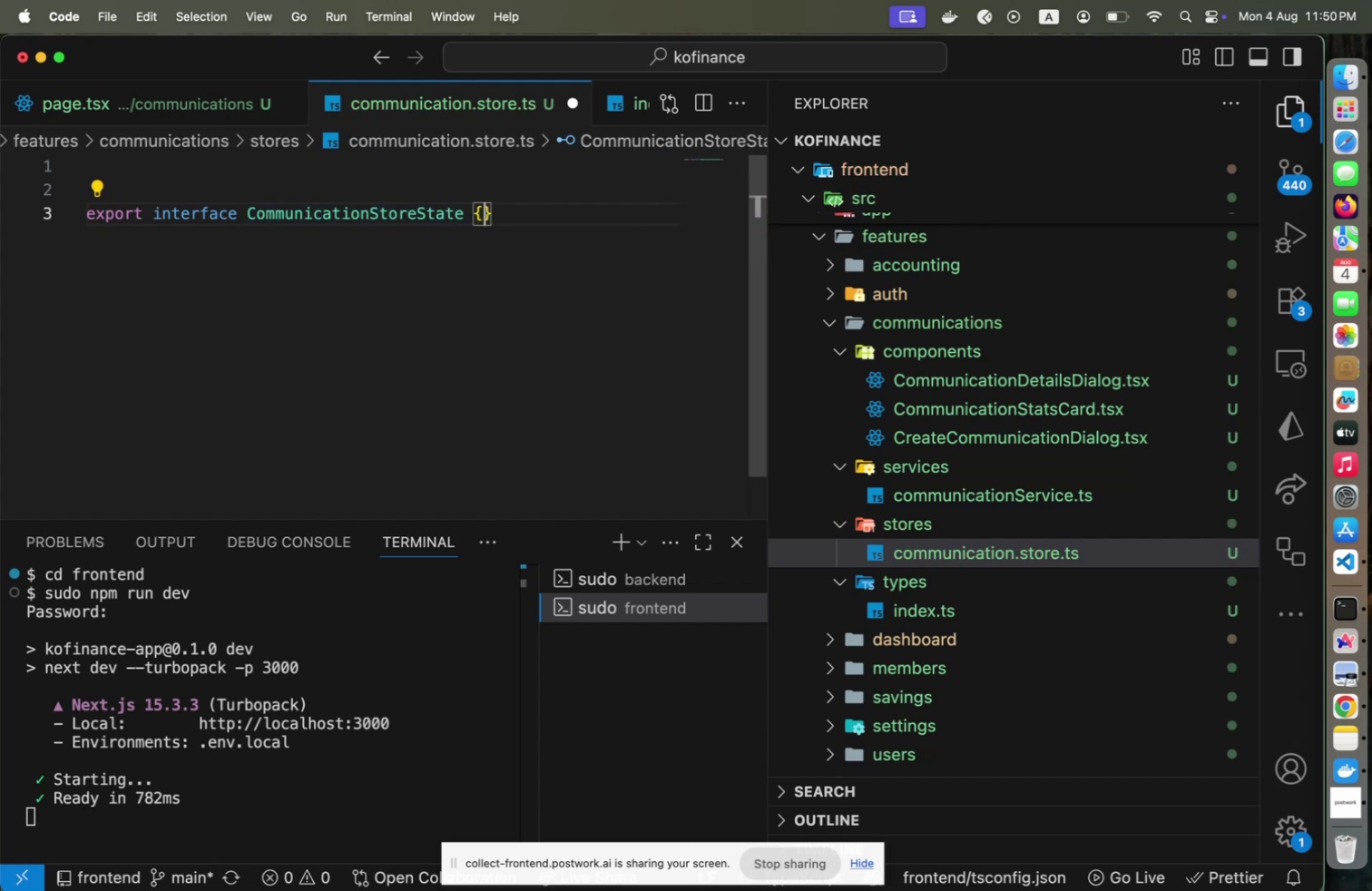 
key(Enter)
 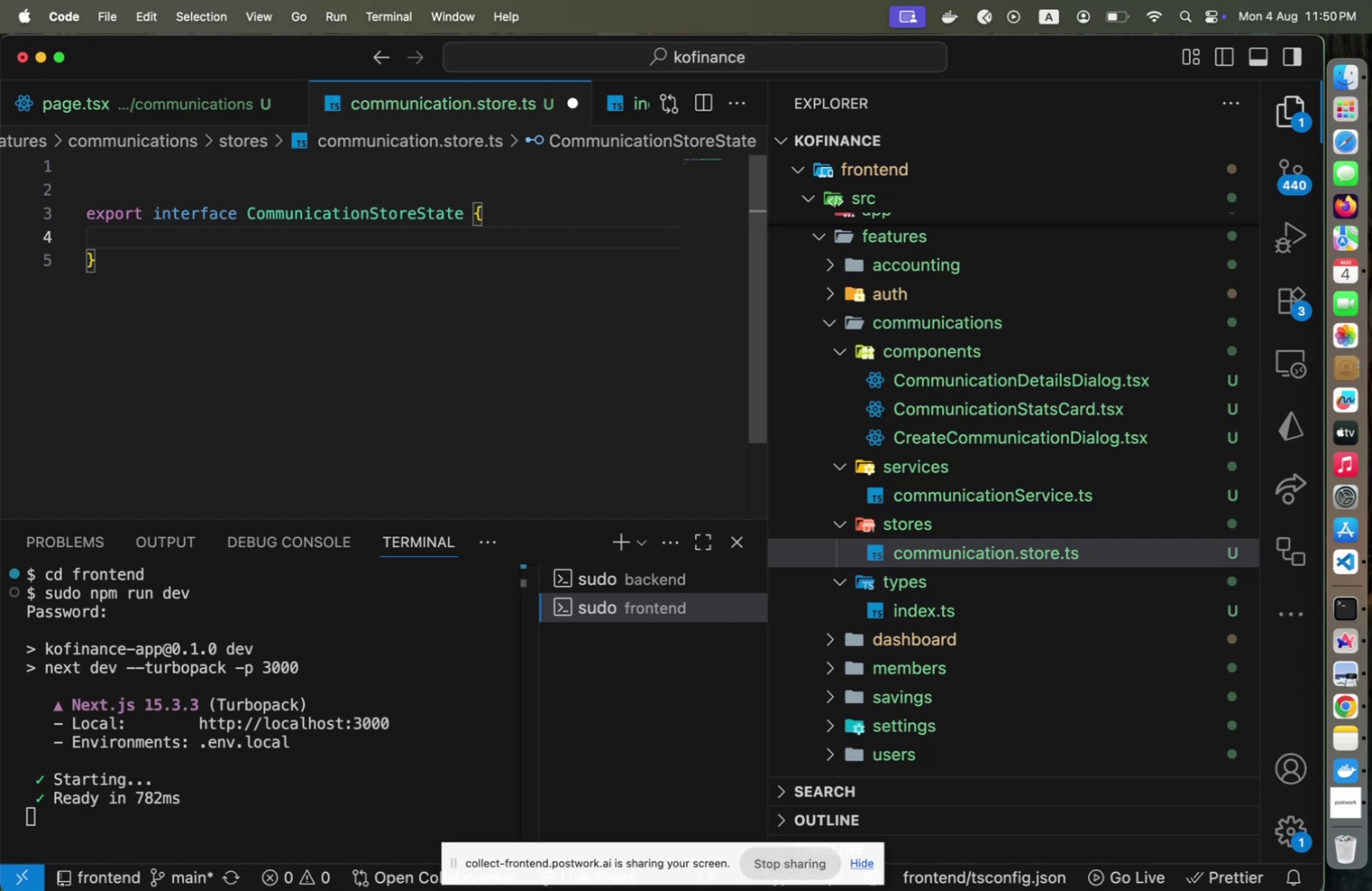 
wait(20.65)
 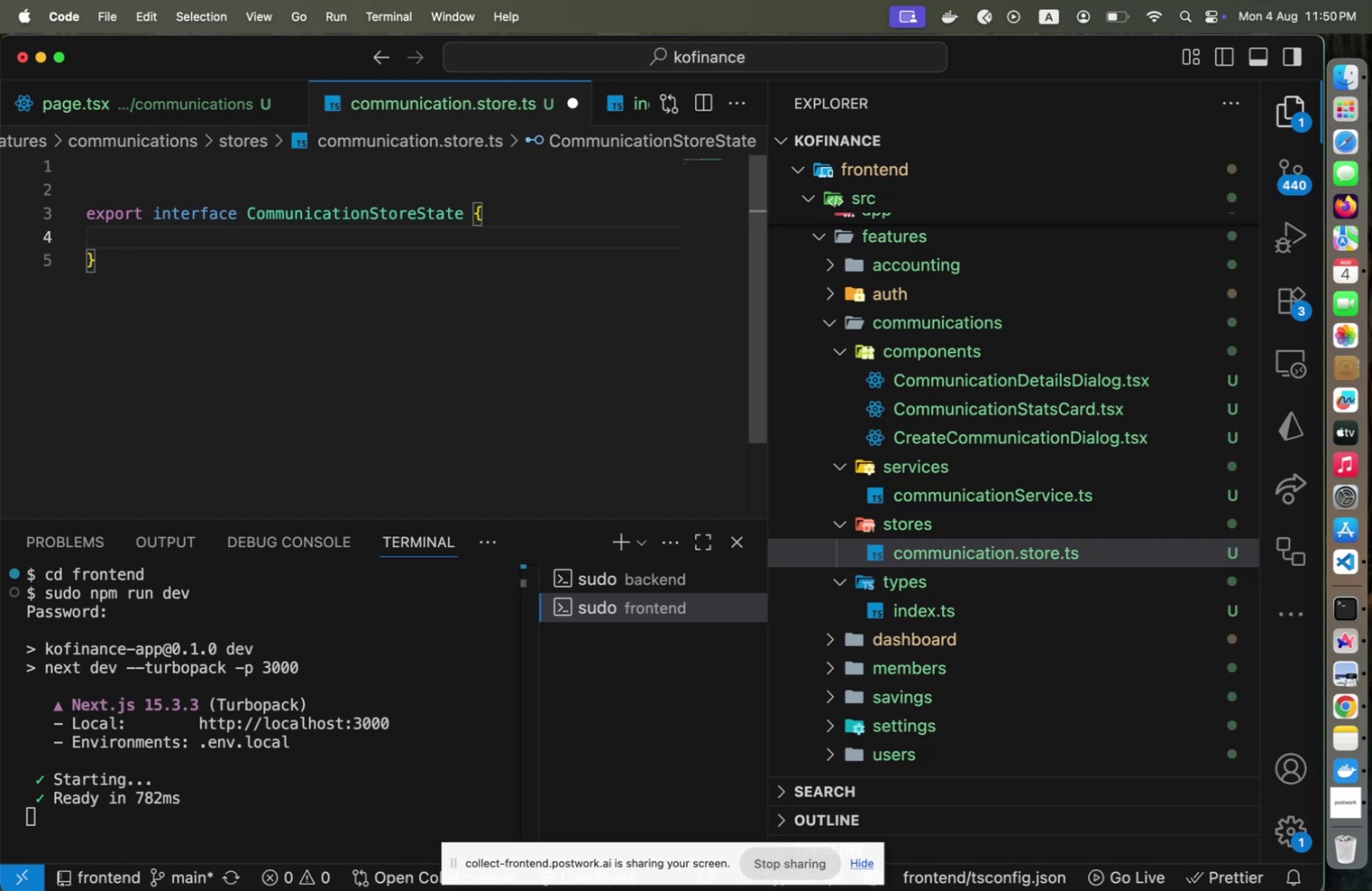 
type(communications: Communica)
 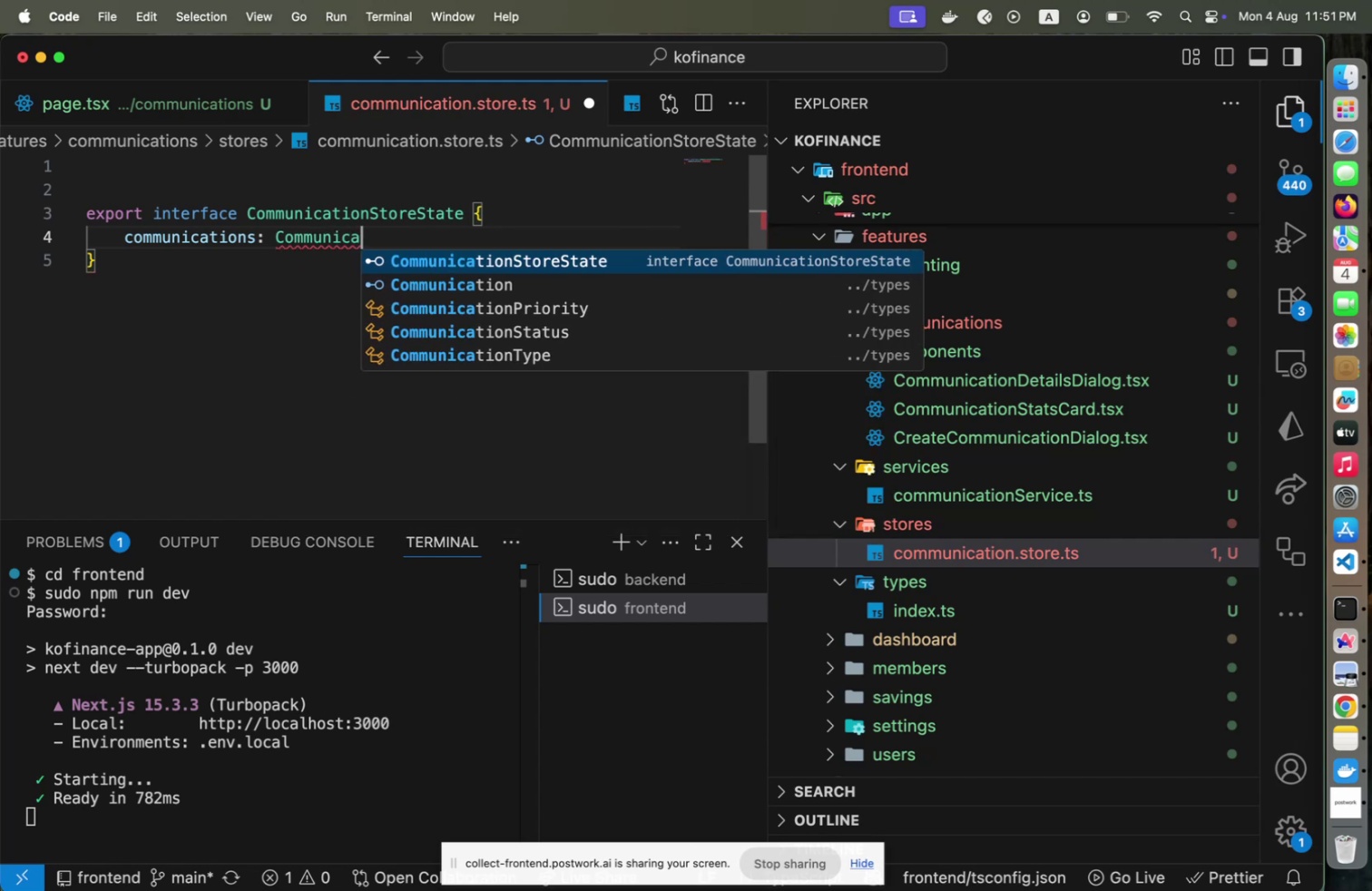 
key(ArrowDown)
 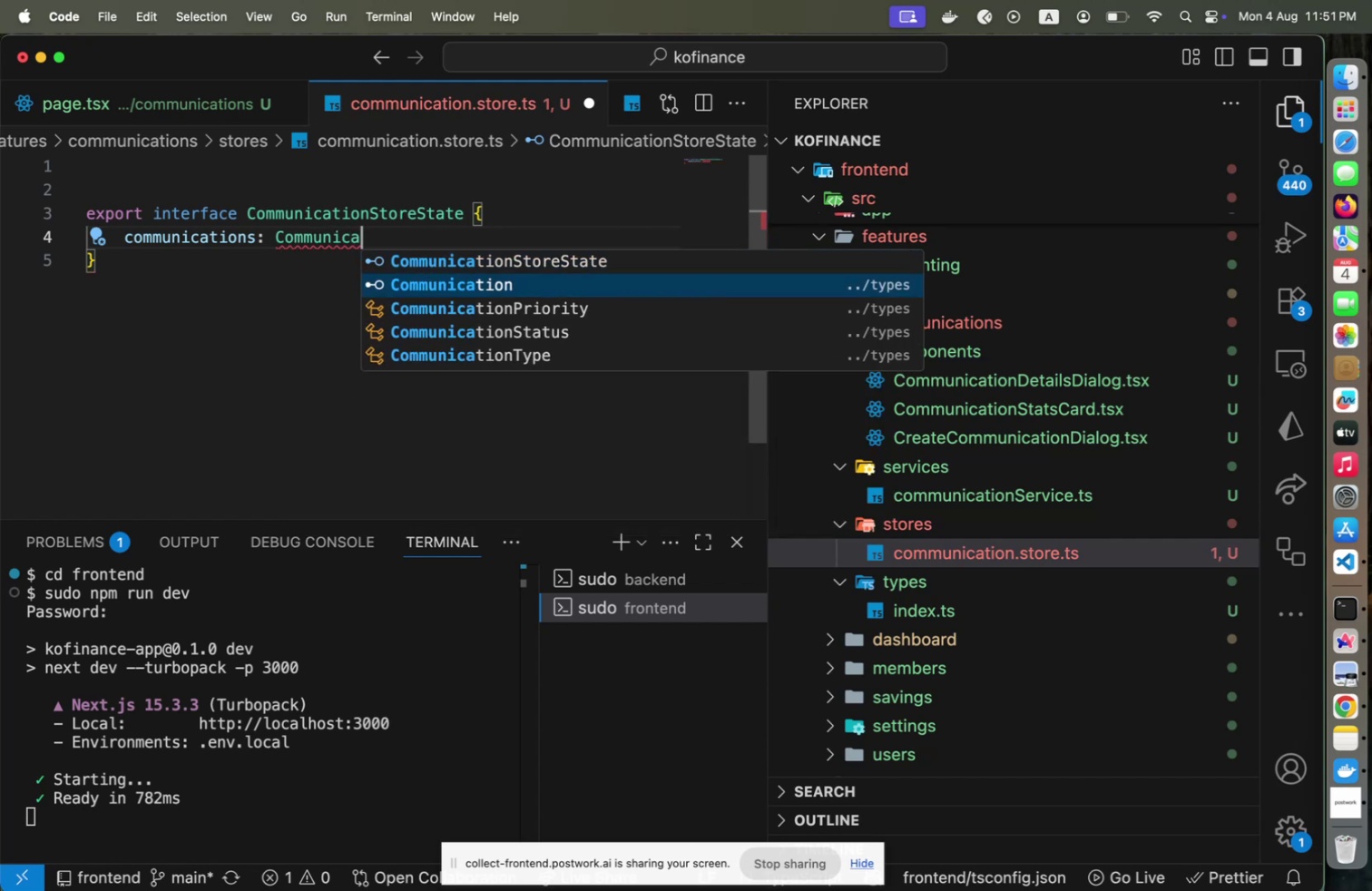 
key(Enter)
 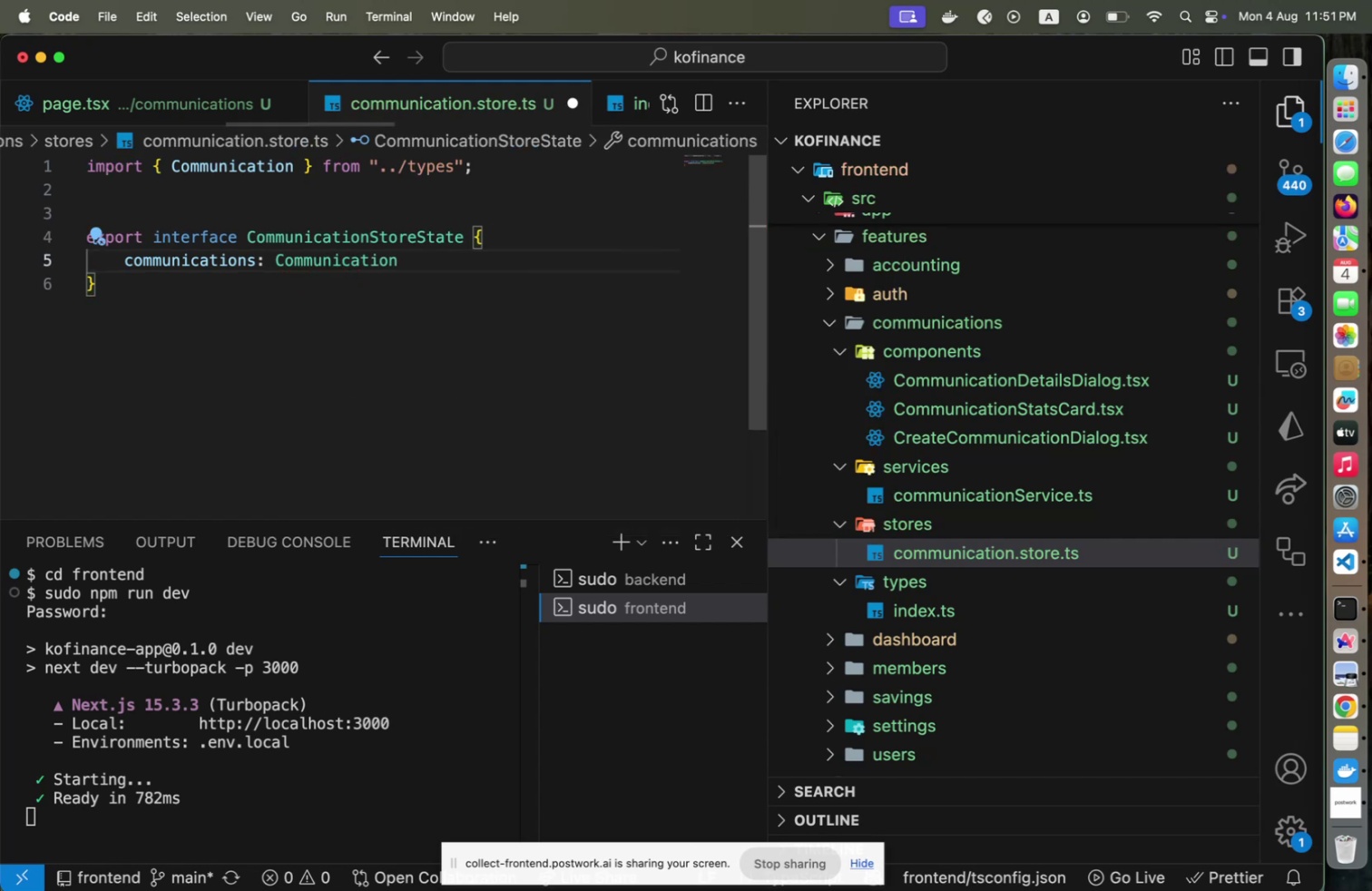 
key(BracketLeft)
 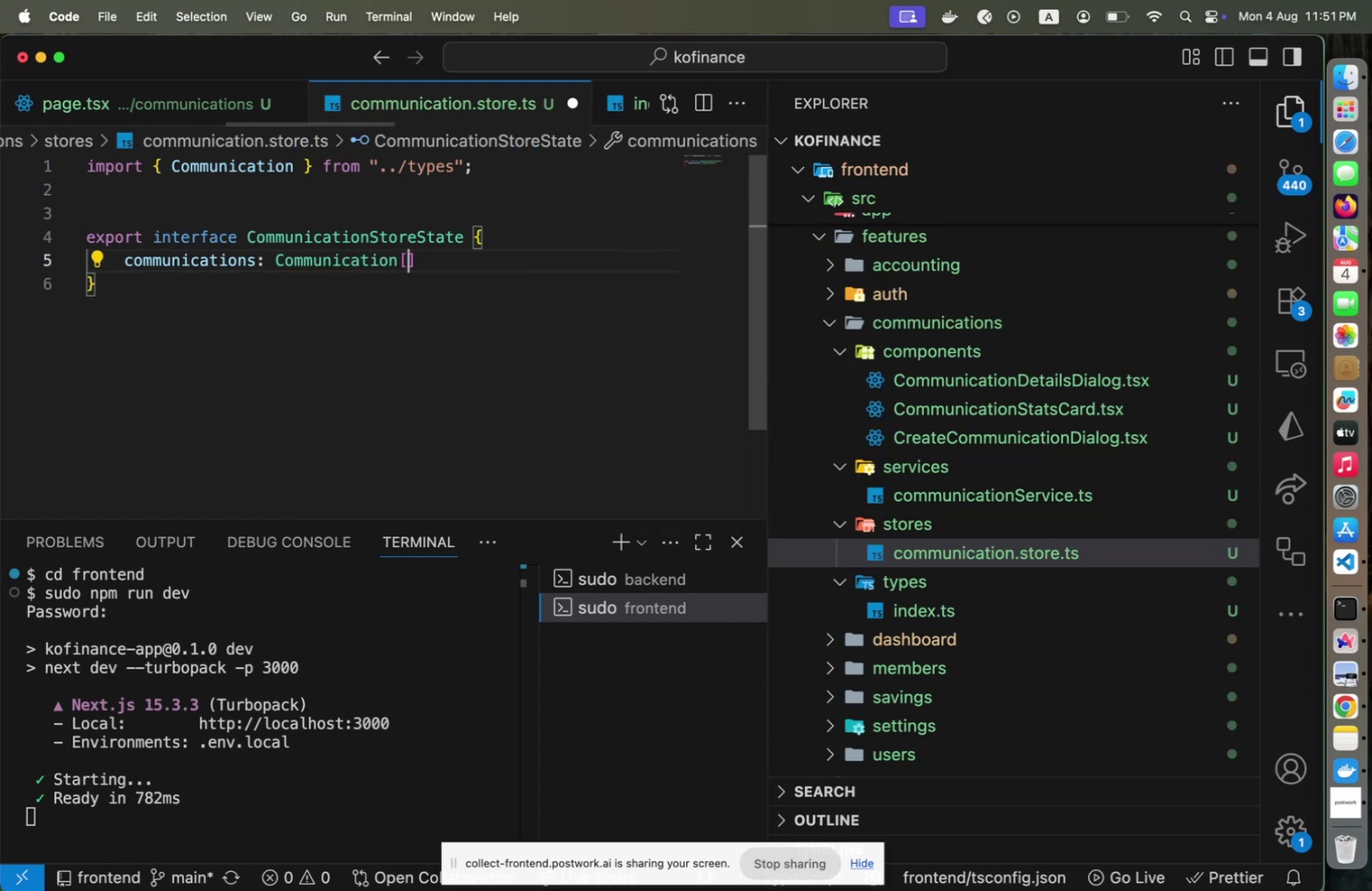 
key(BracketRight)
 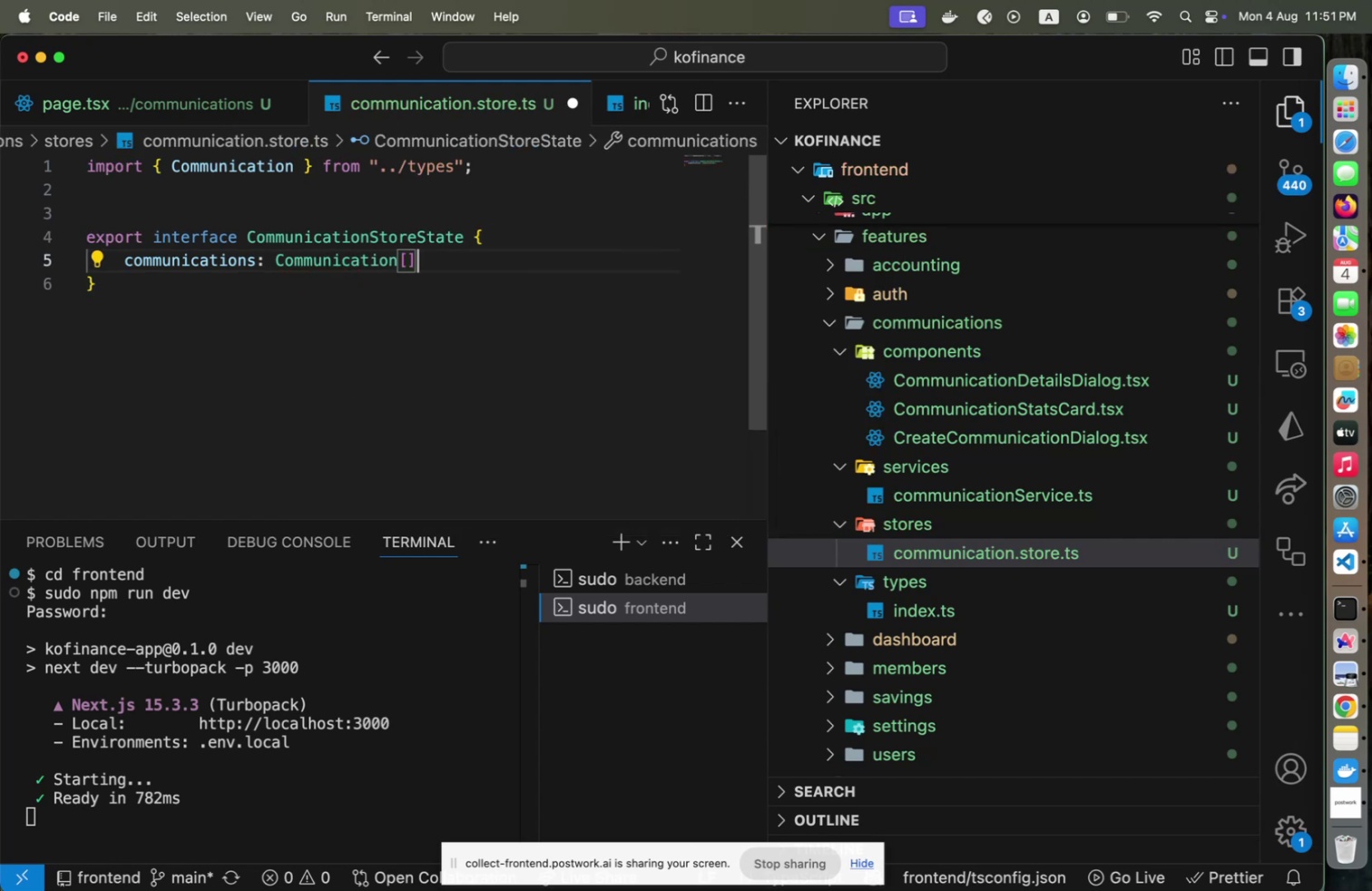 
key(Comma)
 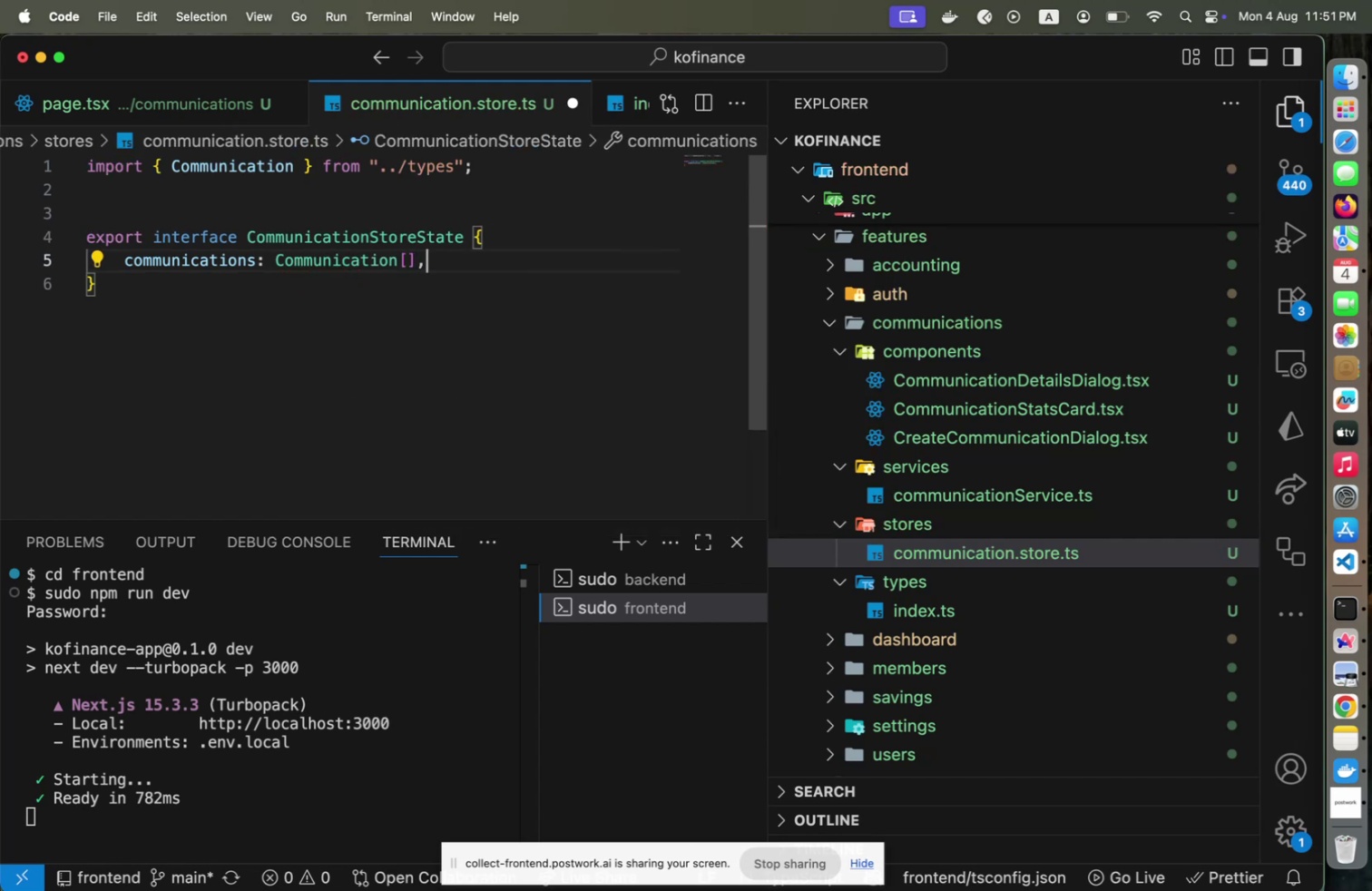 
key(Backspace)
 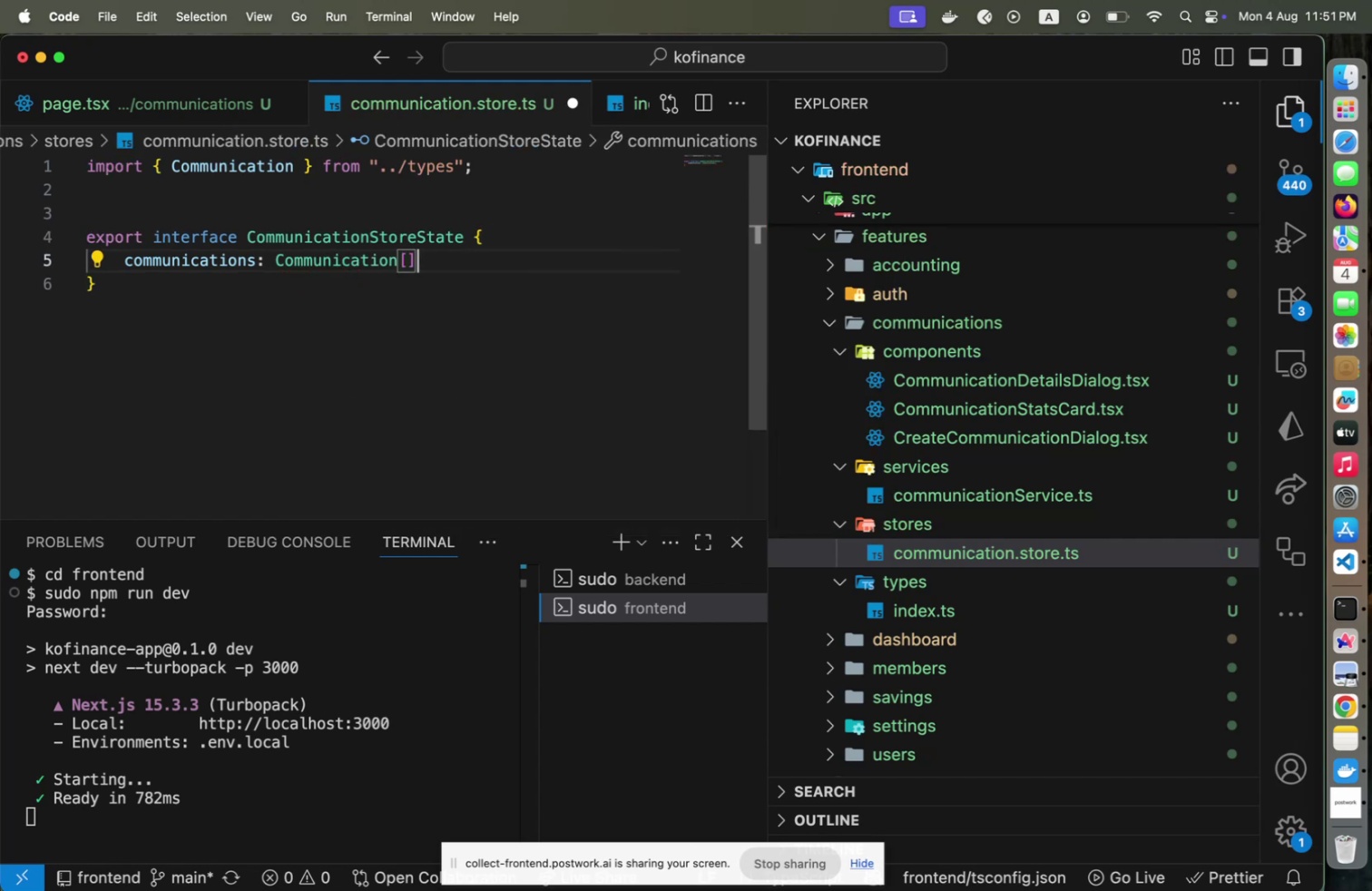 
key(Semicolon)
 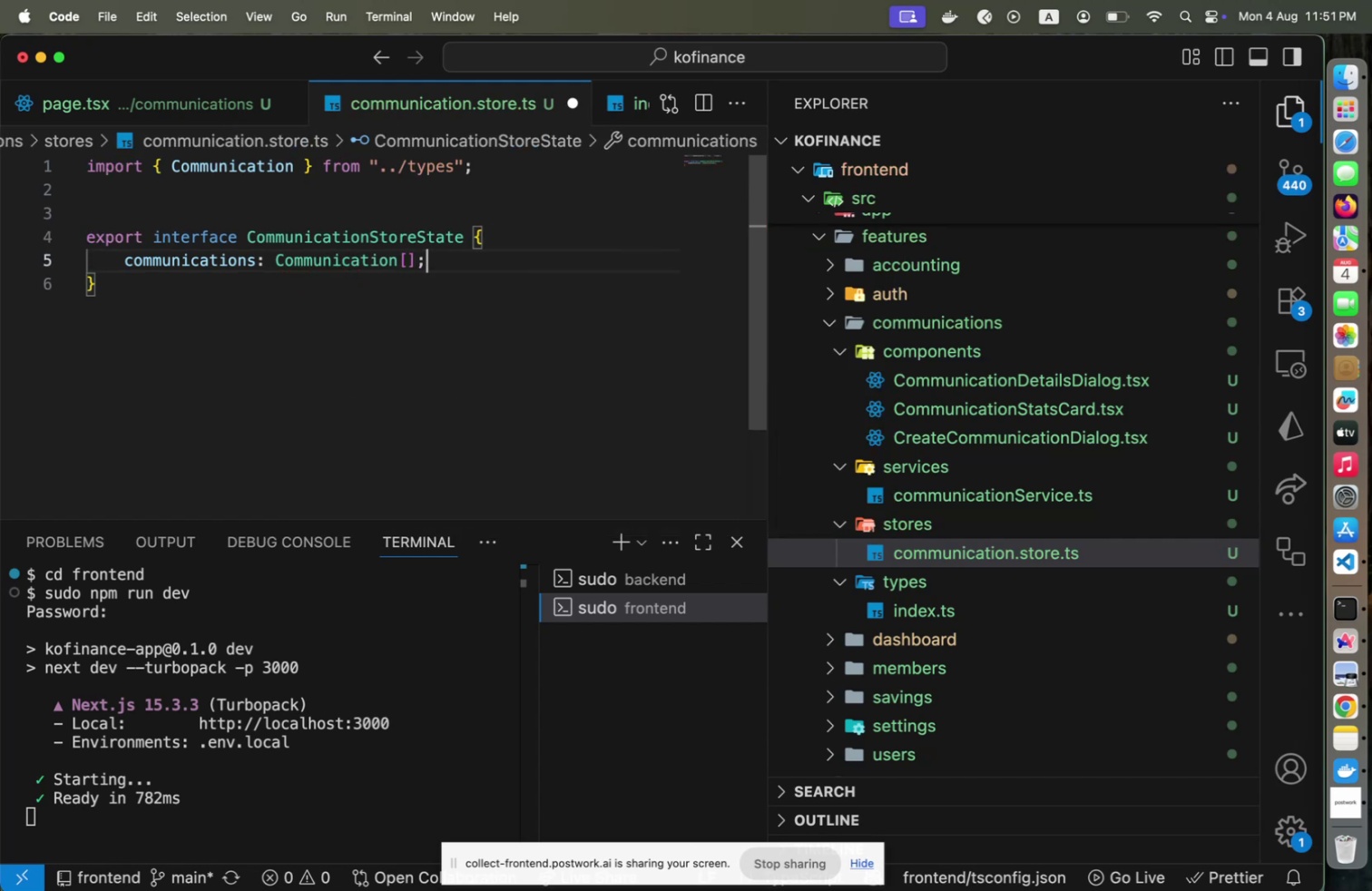 
key(Enter)
 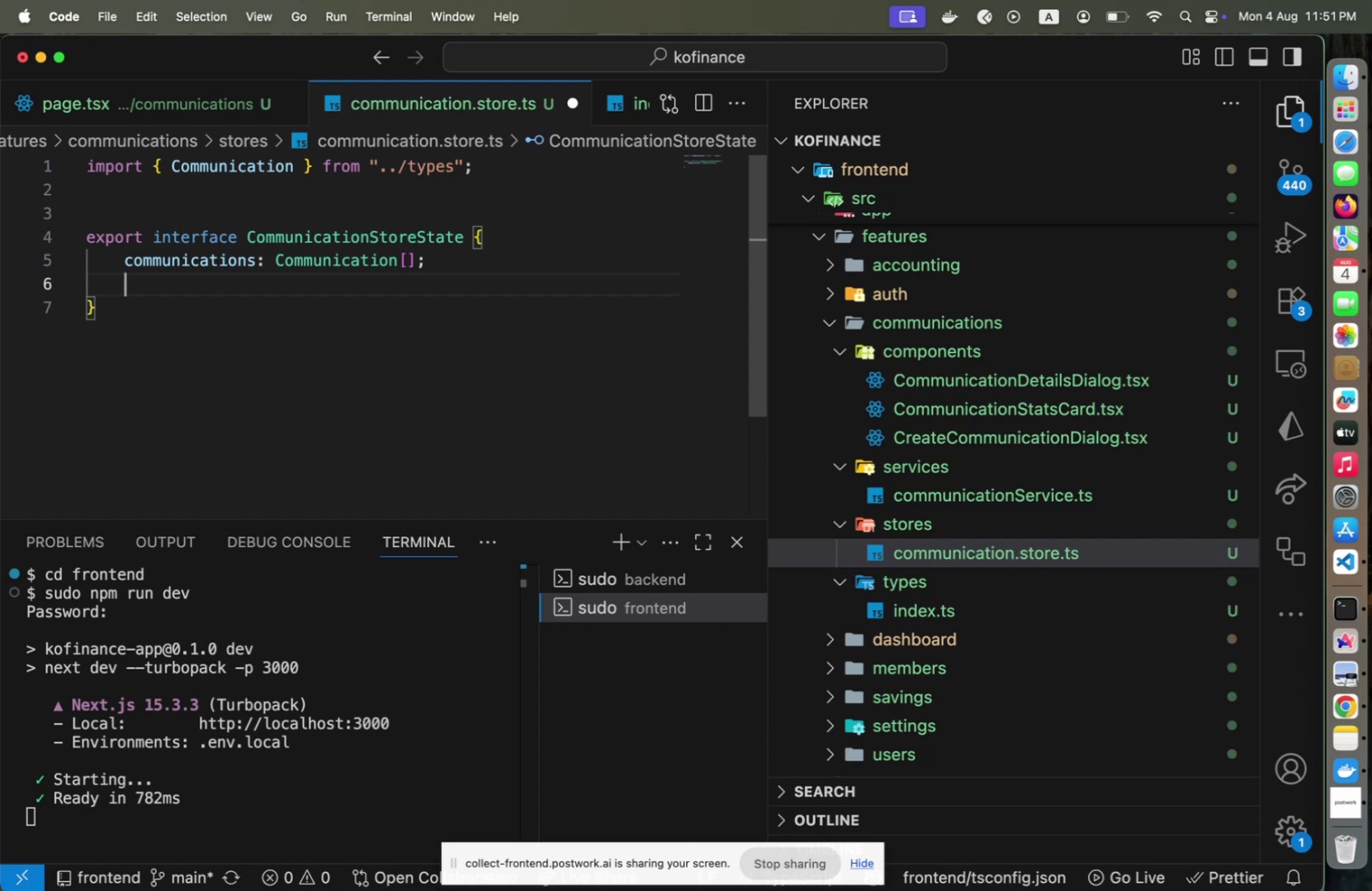 
type(selectedCommunication: Communca)
key(Backspace)
key(Backspace)
type(ication | nukk)
key(Backspace)
key(Backspace)
type(ll;)
 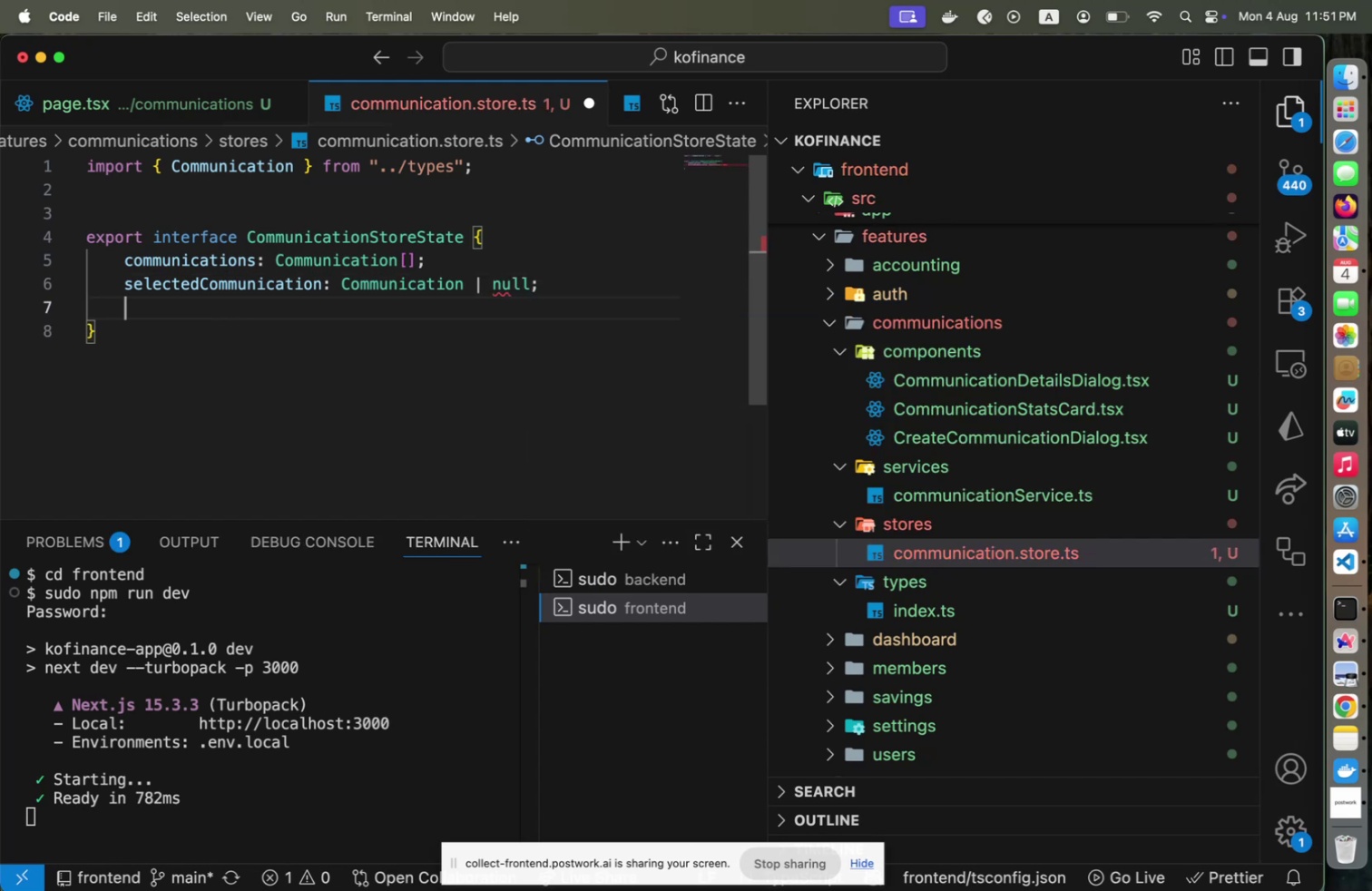 
 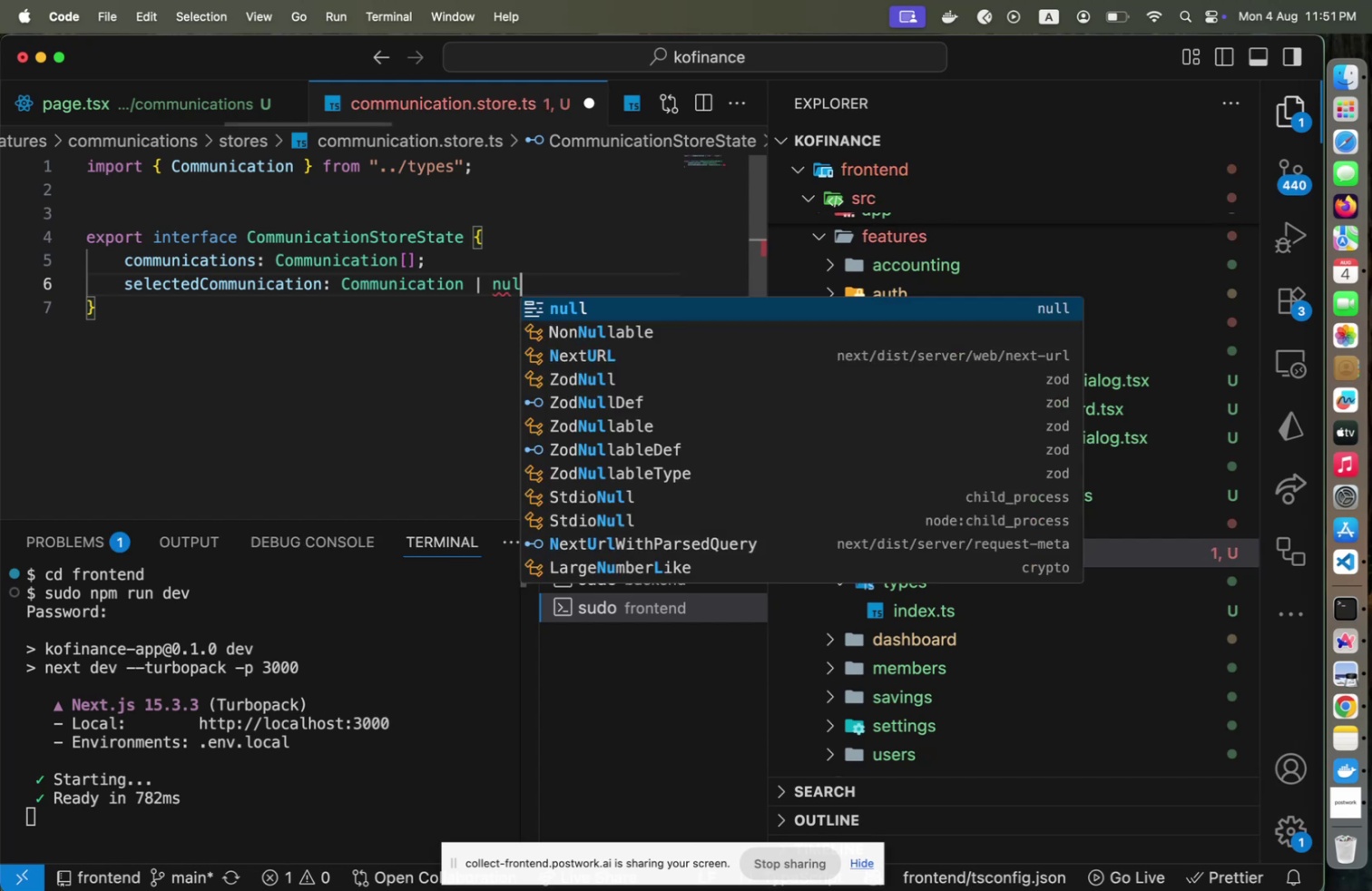 
key(Enter)
 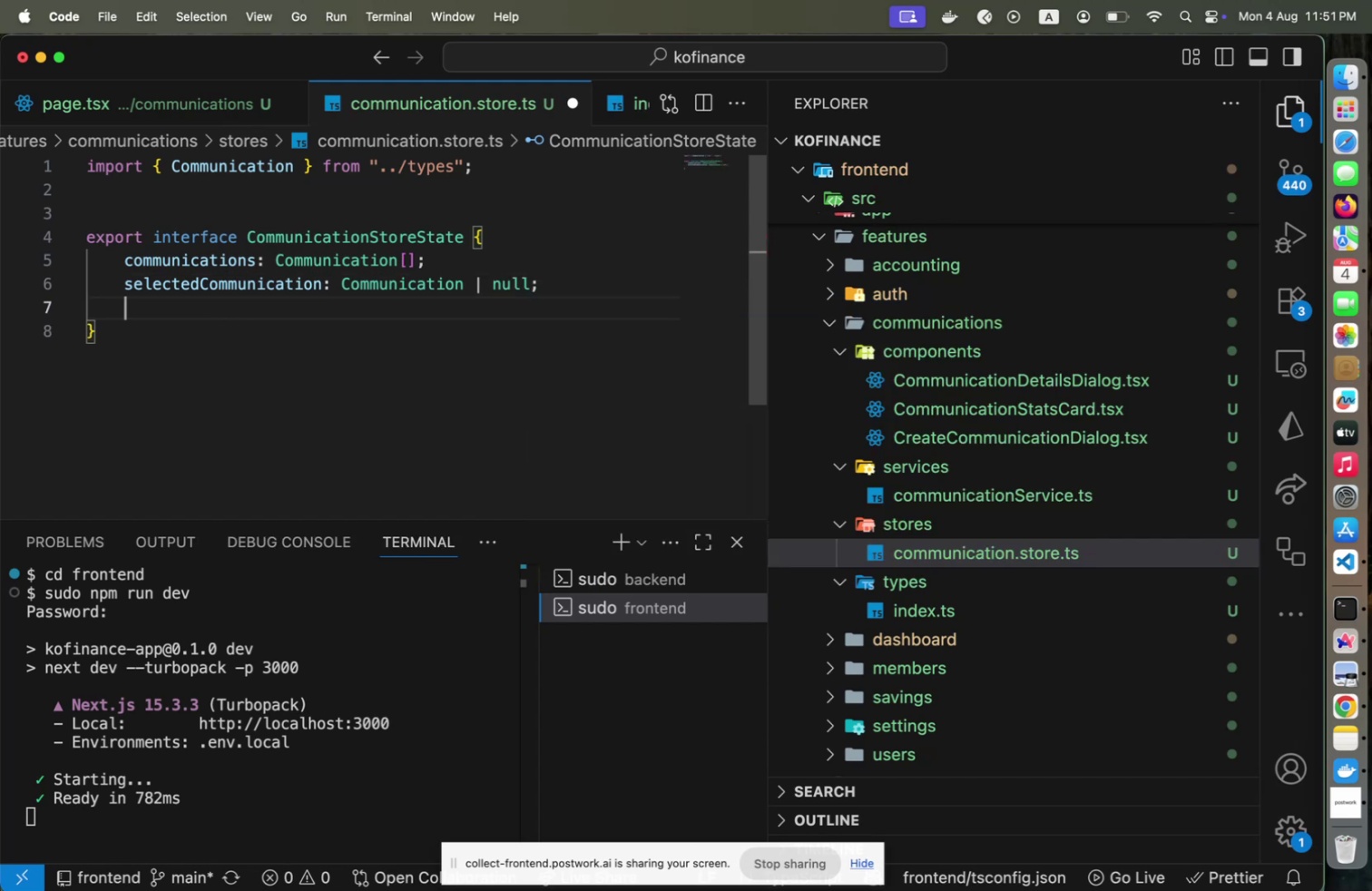 
type(s)
key(Backspace)
type(c)
key(Backspace)
type(loading: boolean;)
 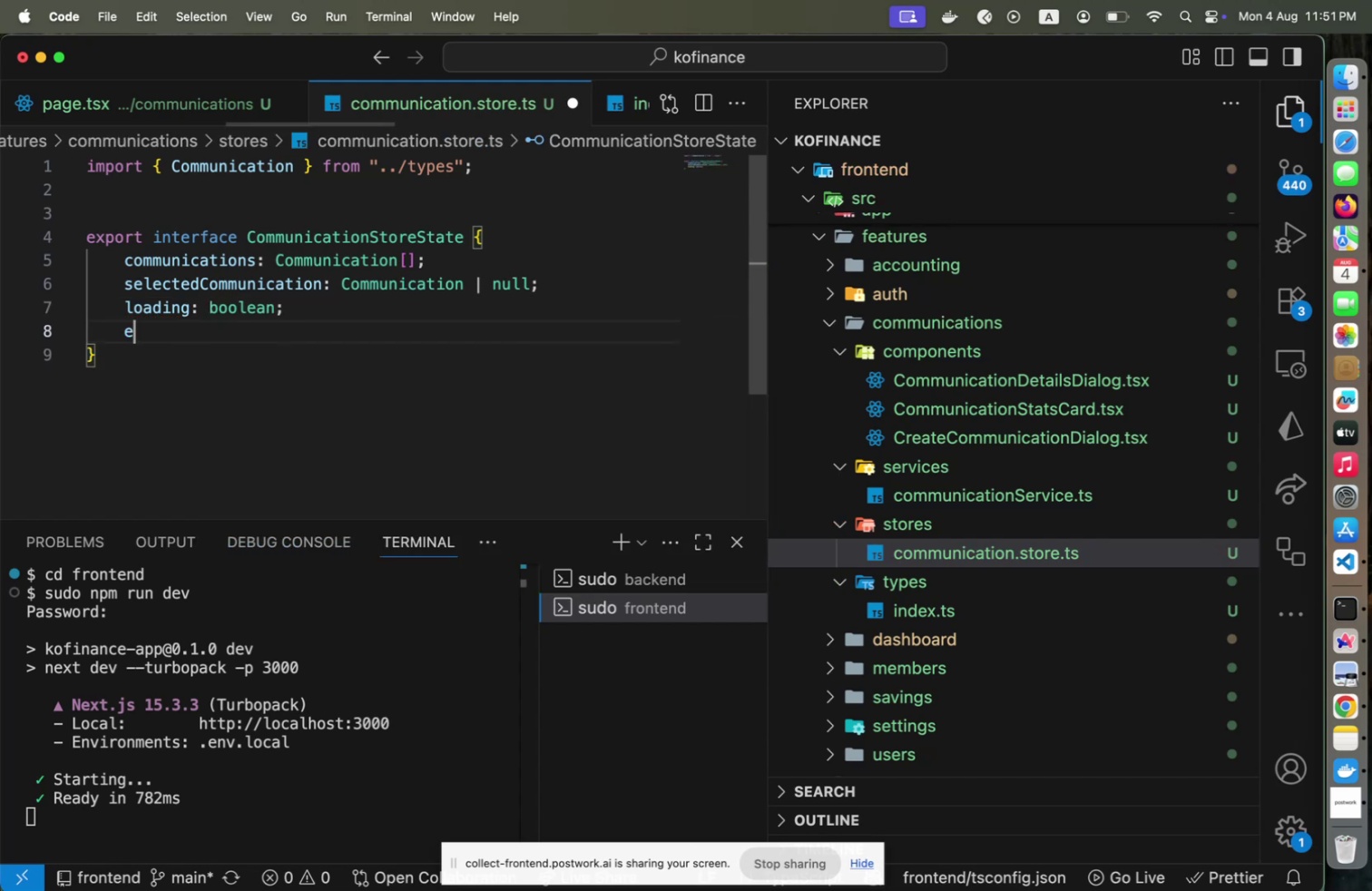 
 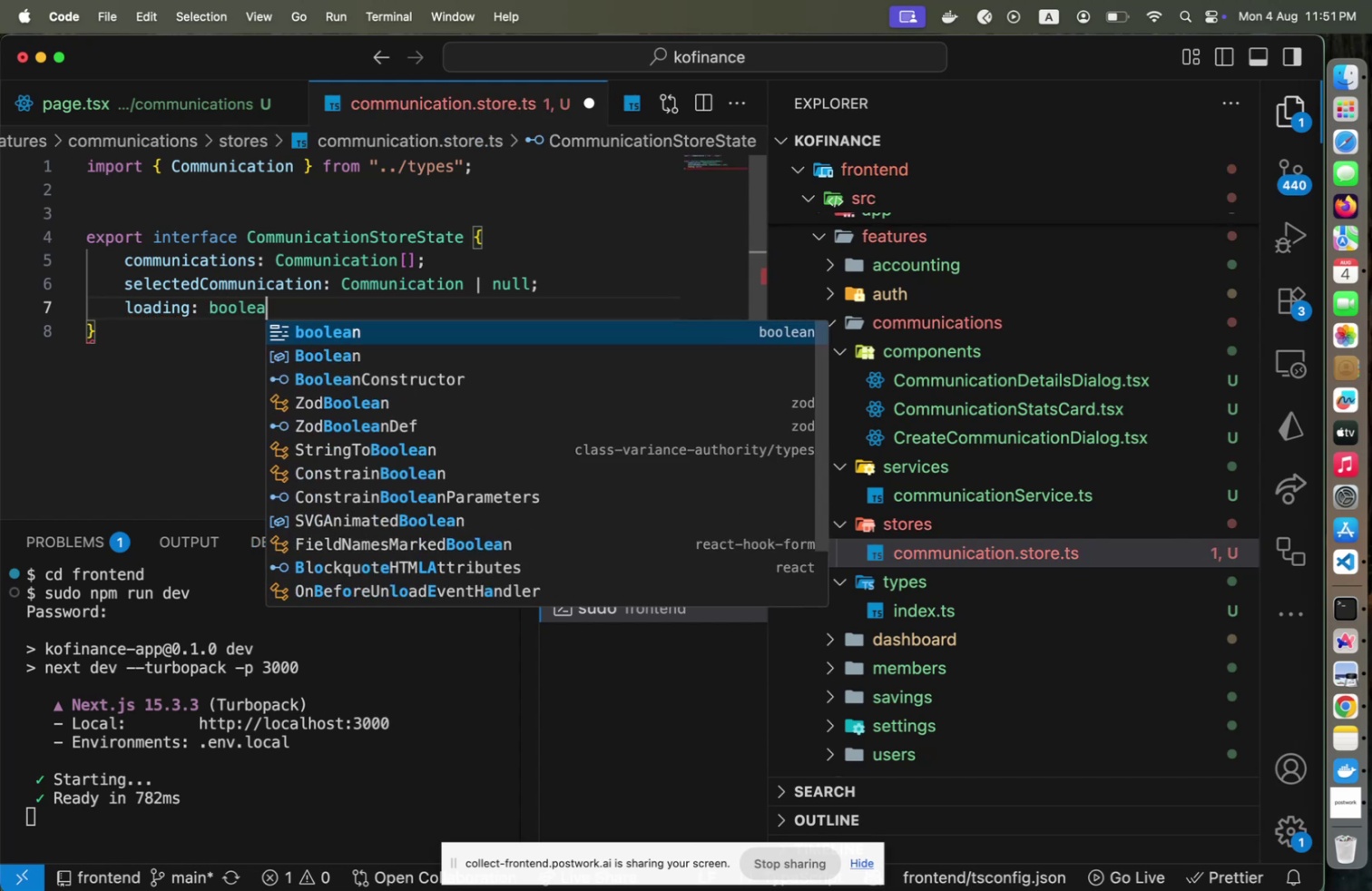 
key(Enter)
 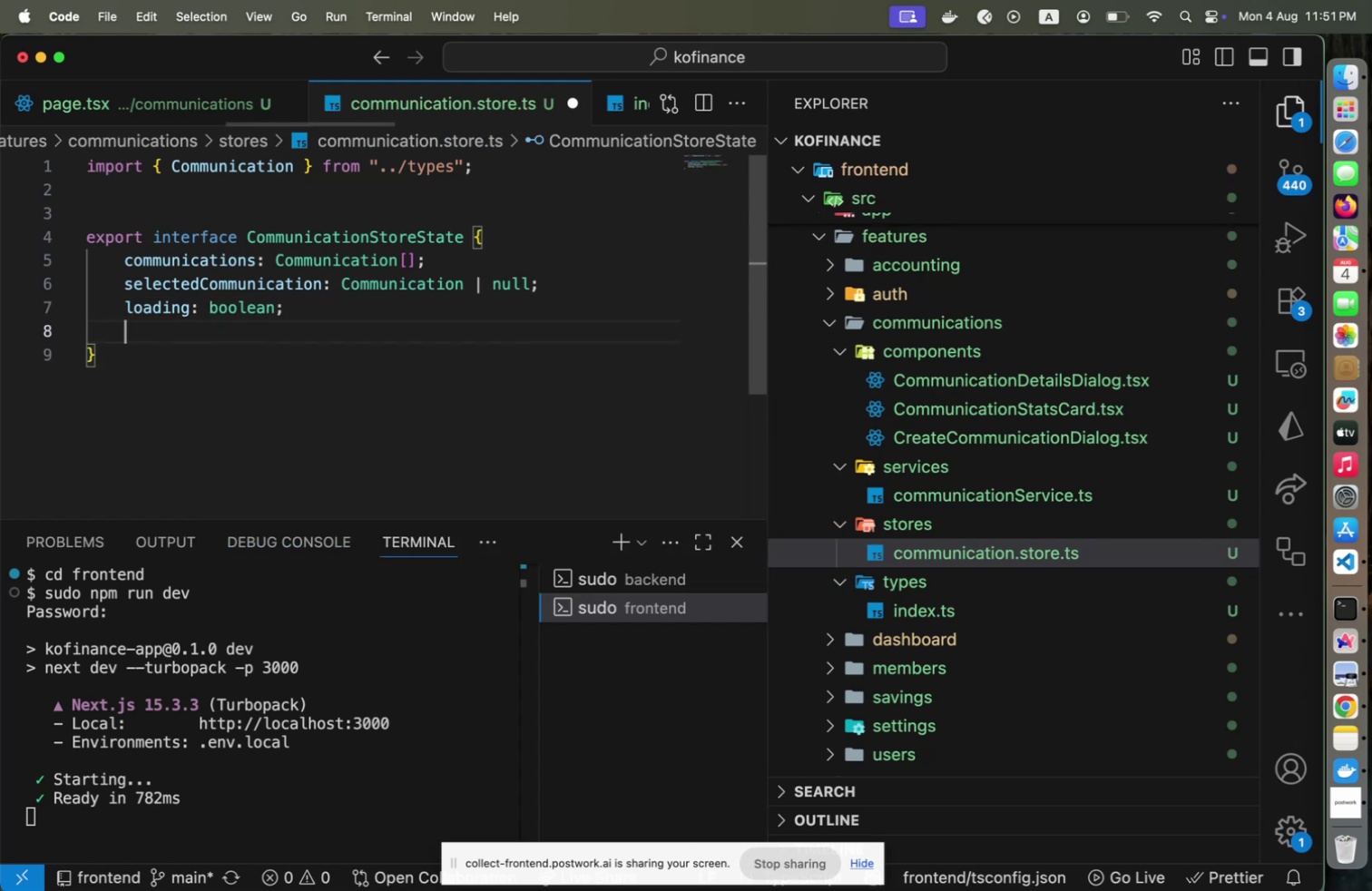 
type(error: string | null;)
 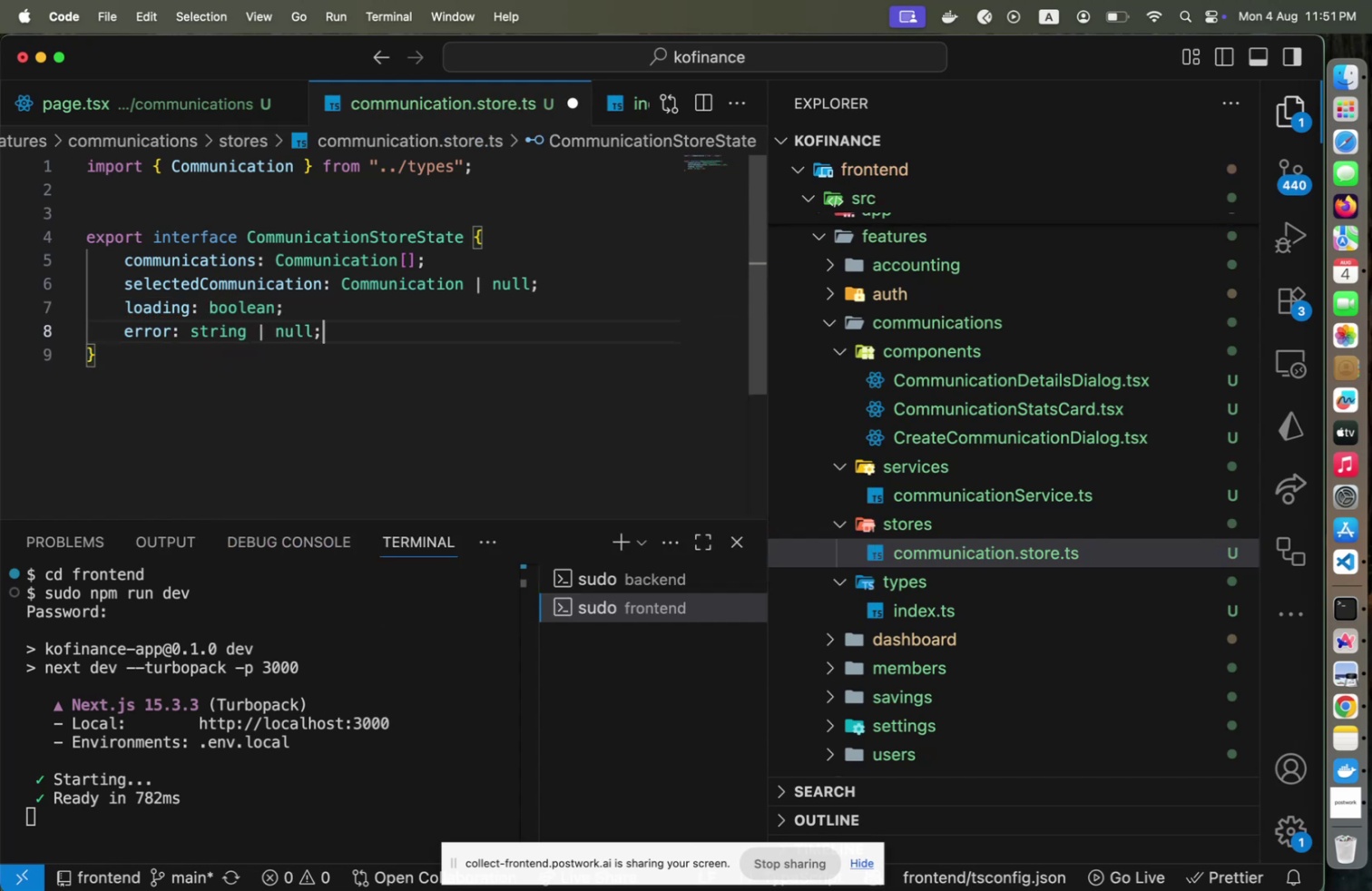 
key(Enter)
 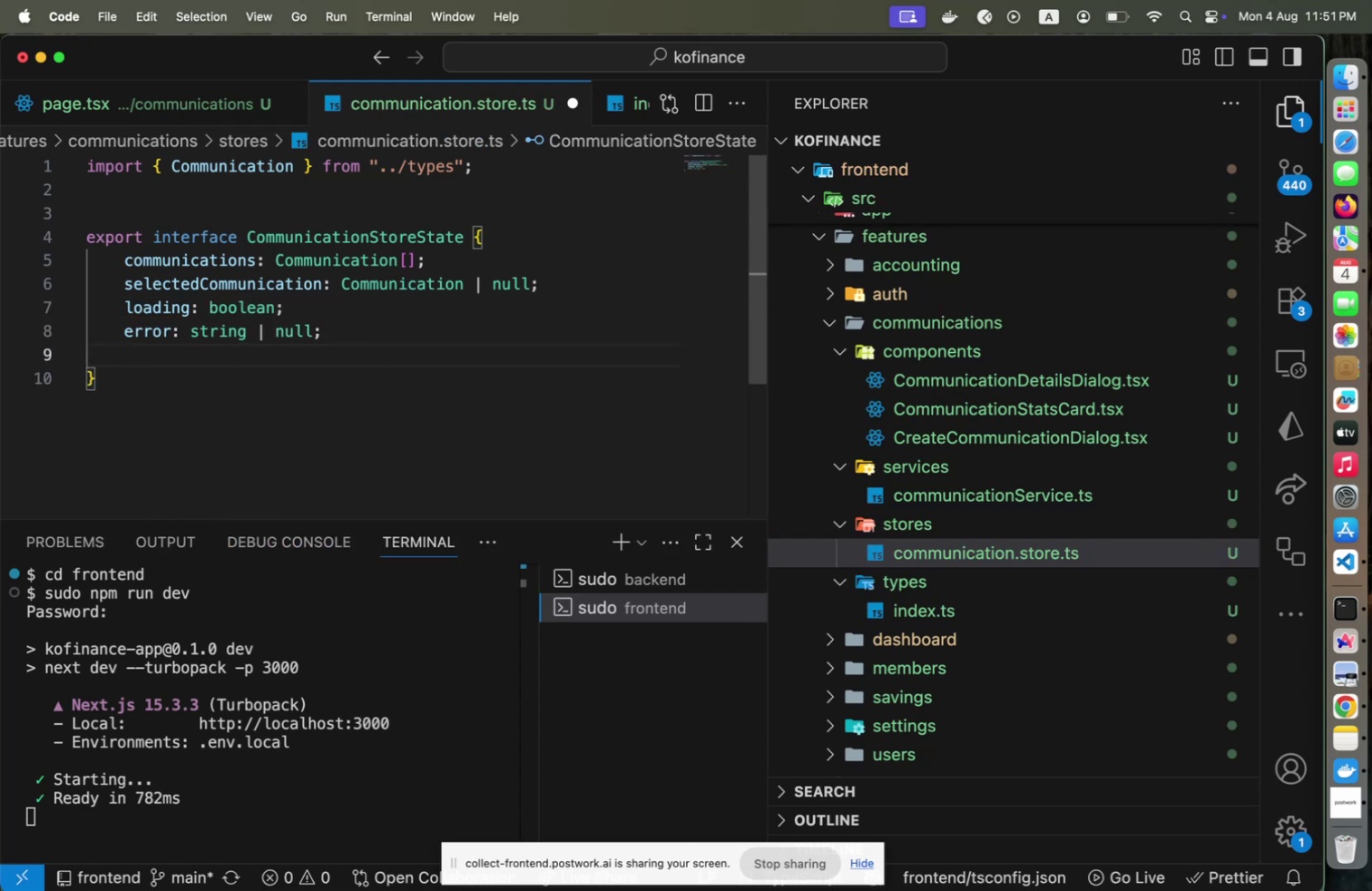 
key(Enter)
 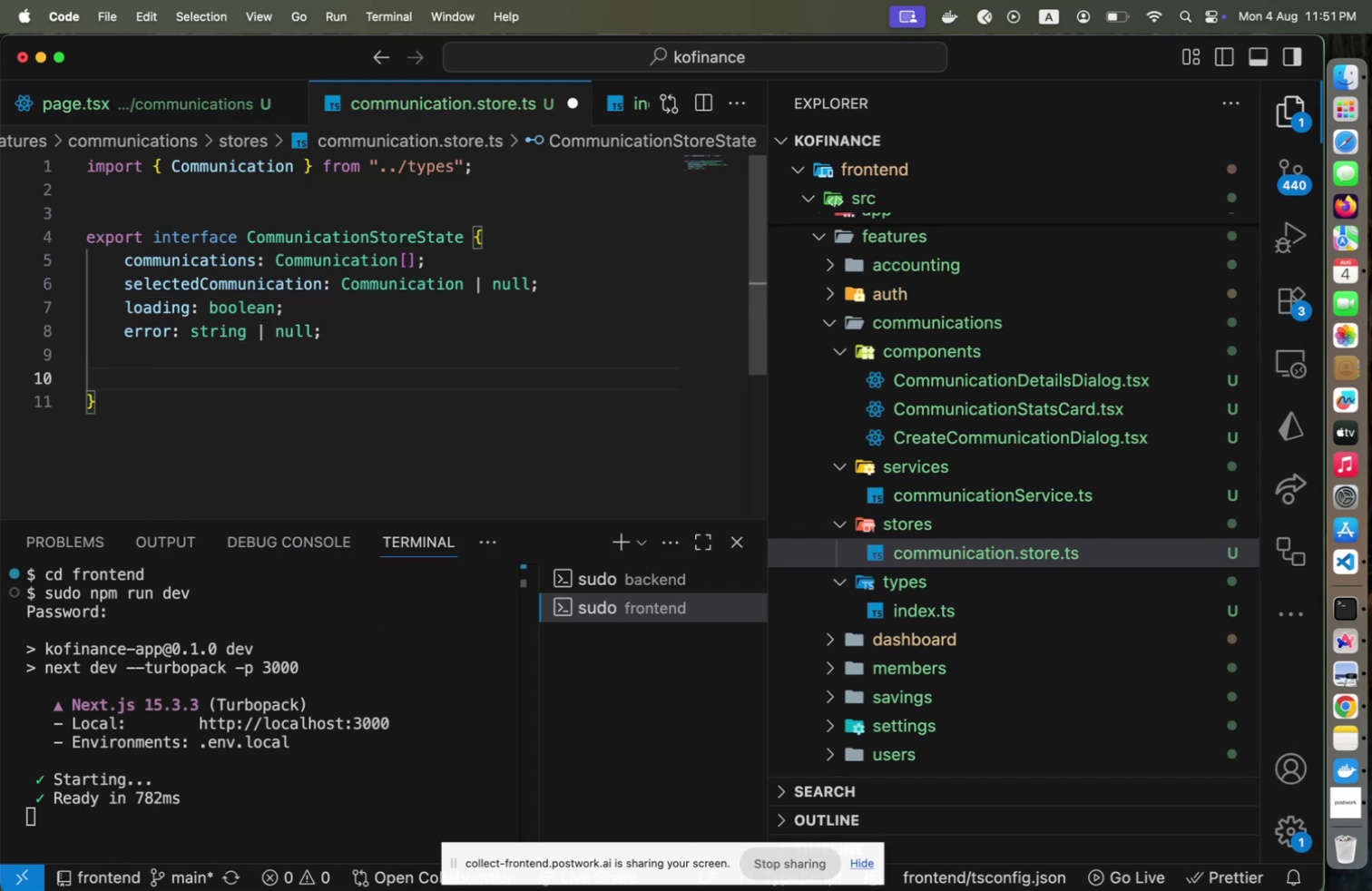 
type(fetchCommunications: ()
 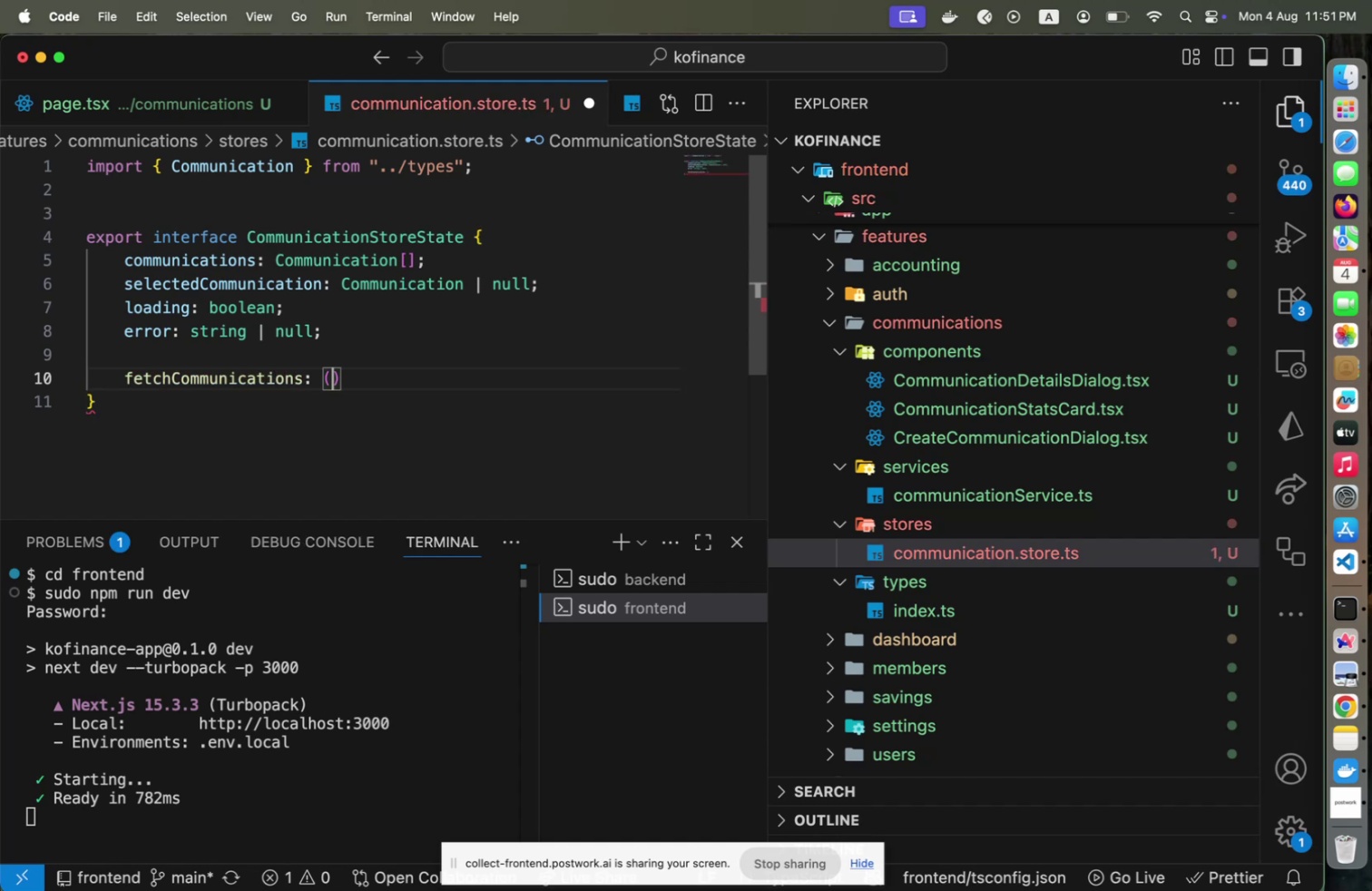 
key(ArrowRight)
 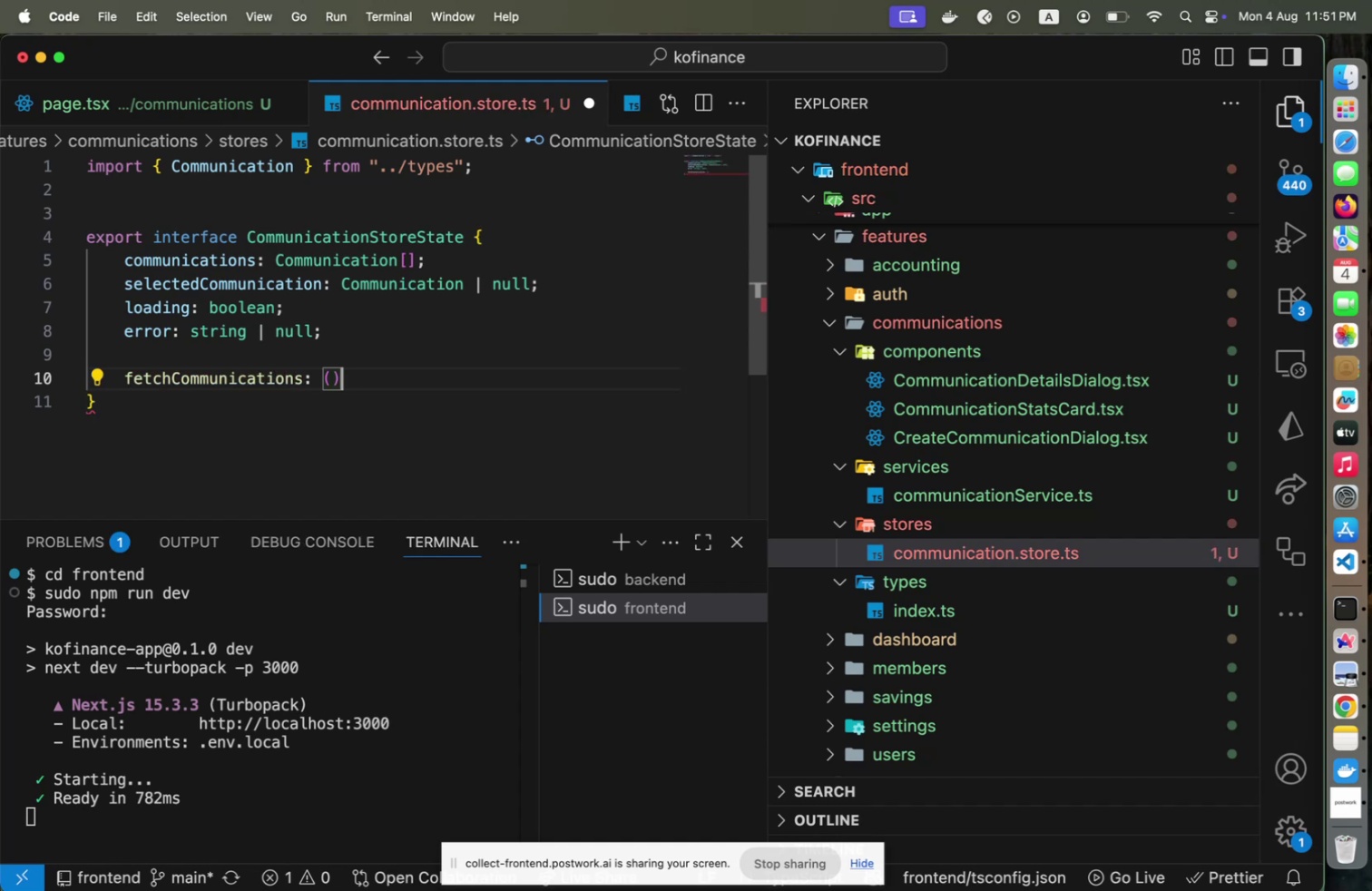 
key(Space)
 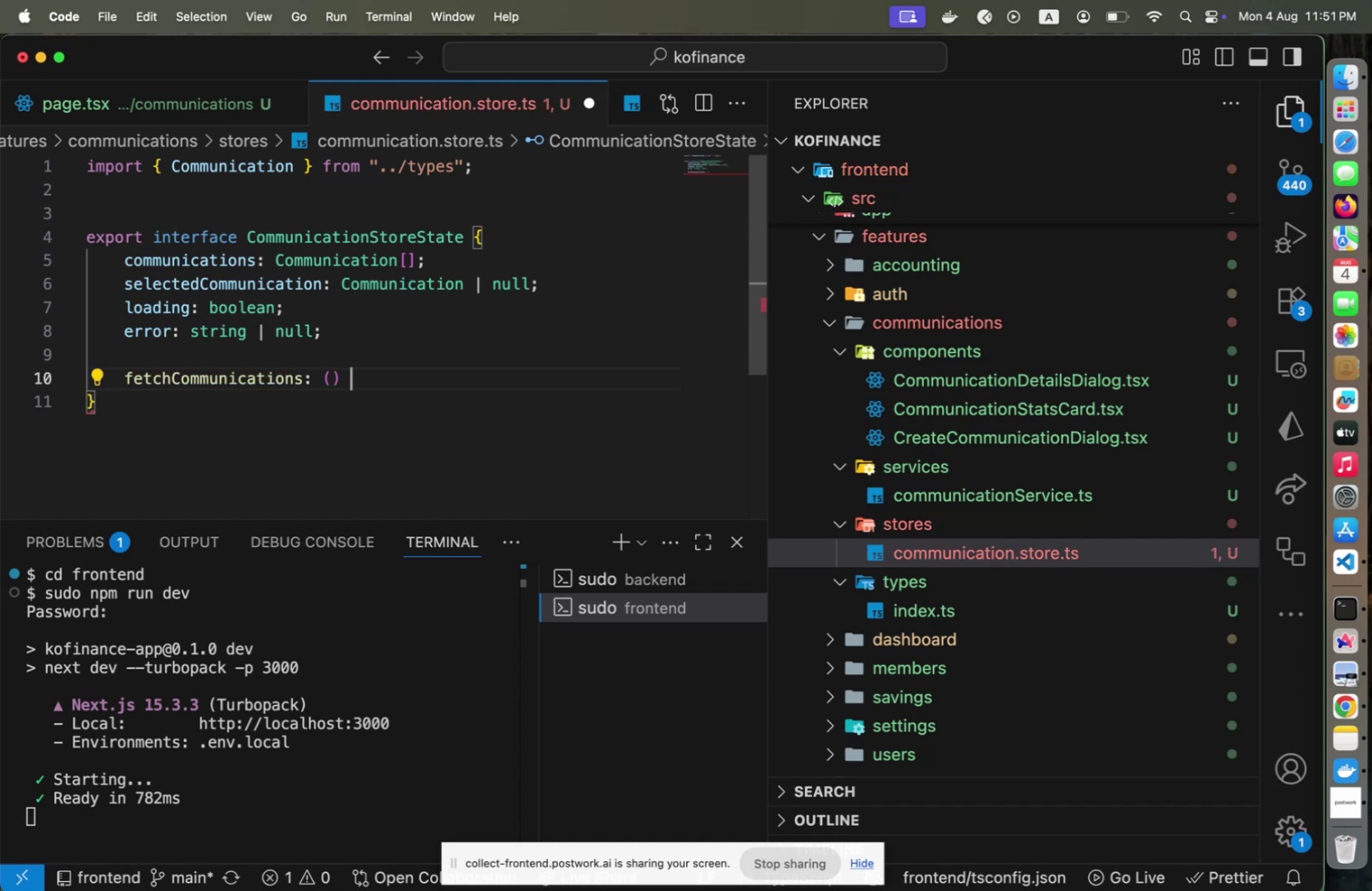 
key(Equal)
 